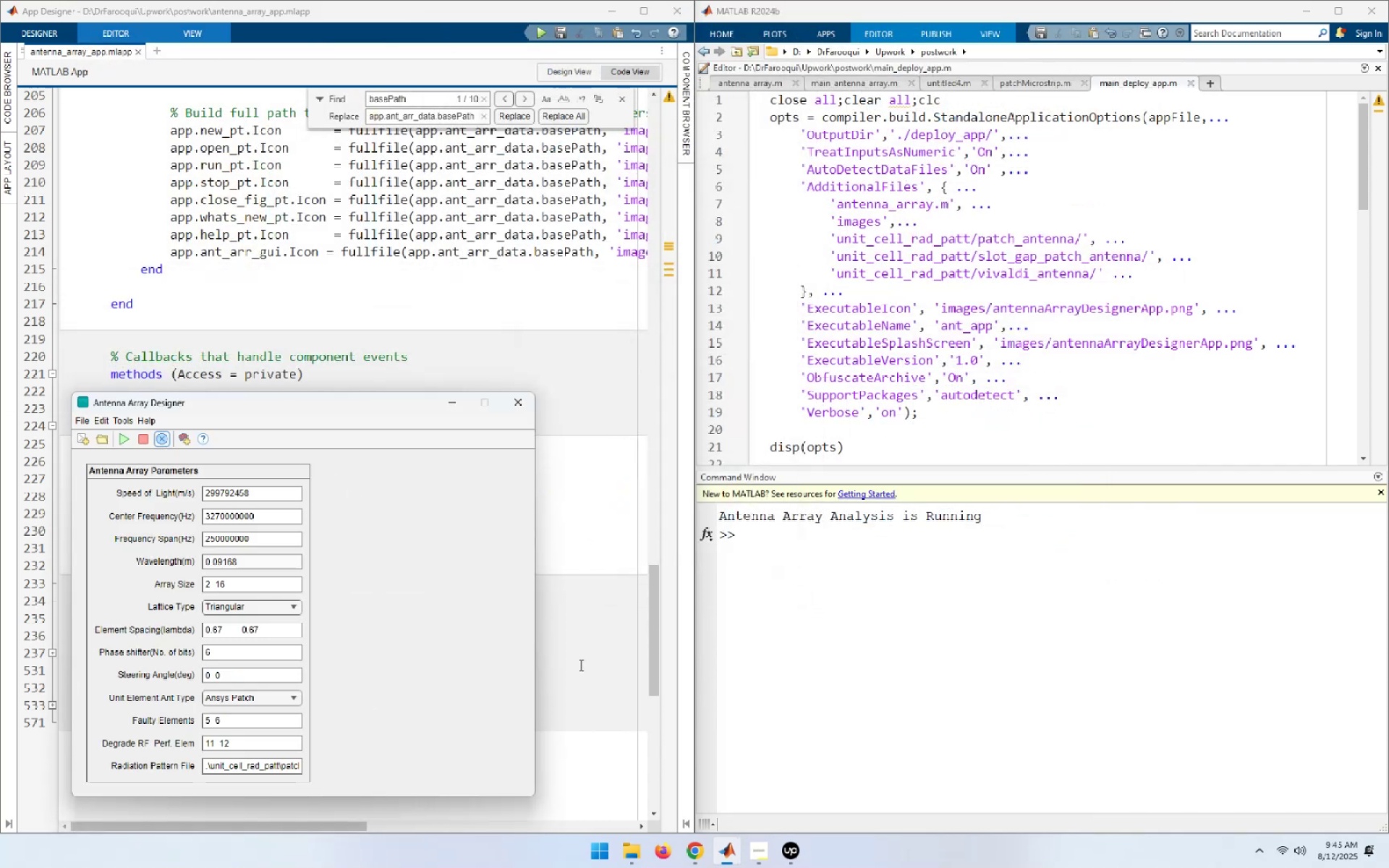 
left_click([579, 665])
 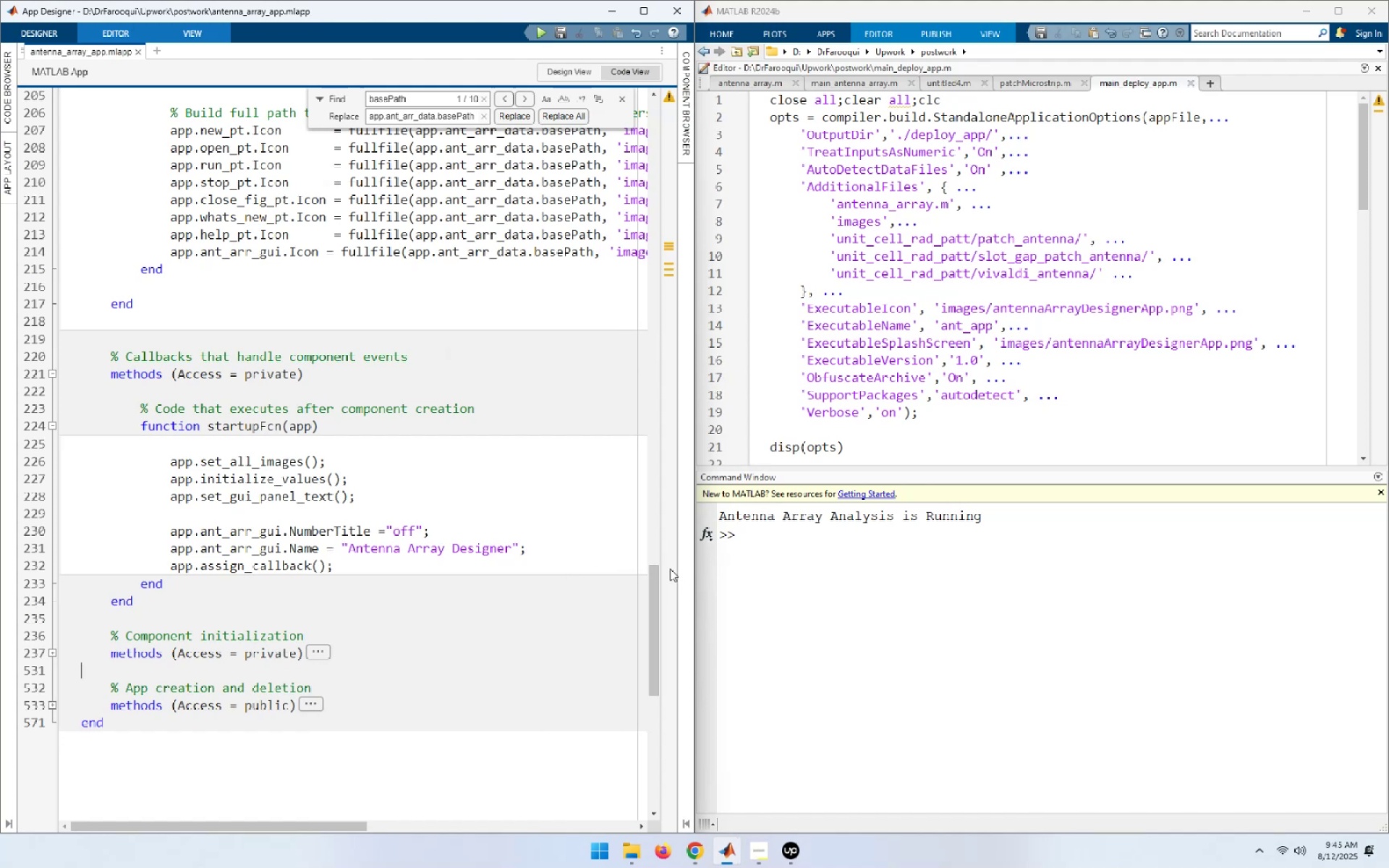 
left_click([645, 12])
 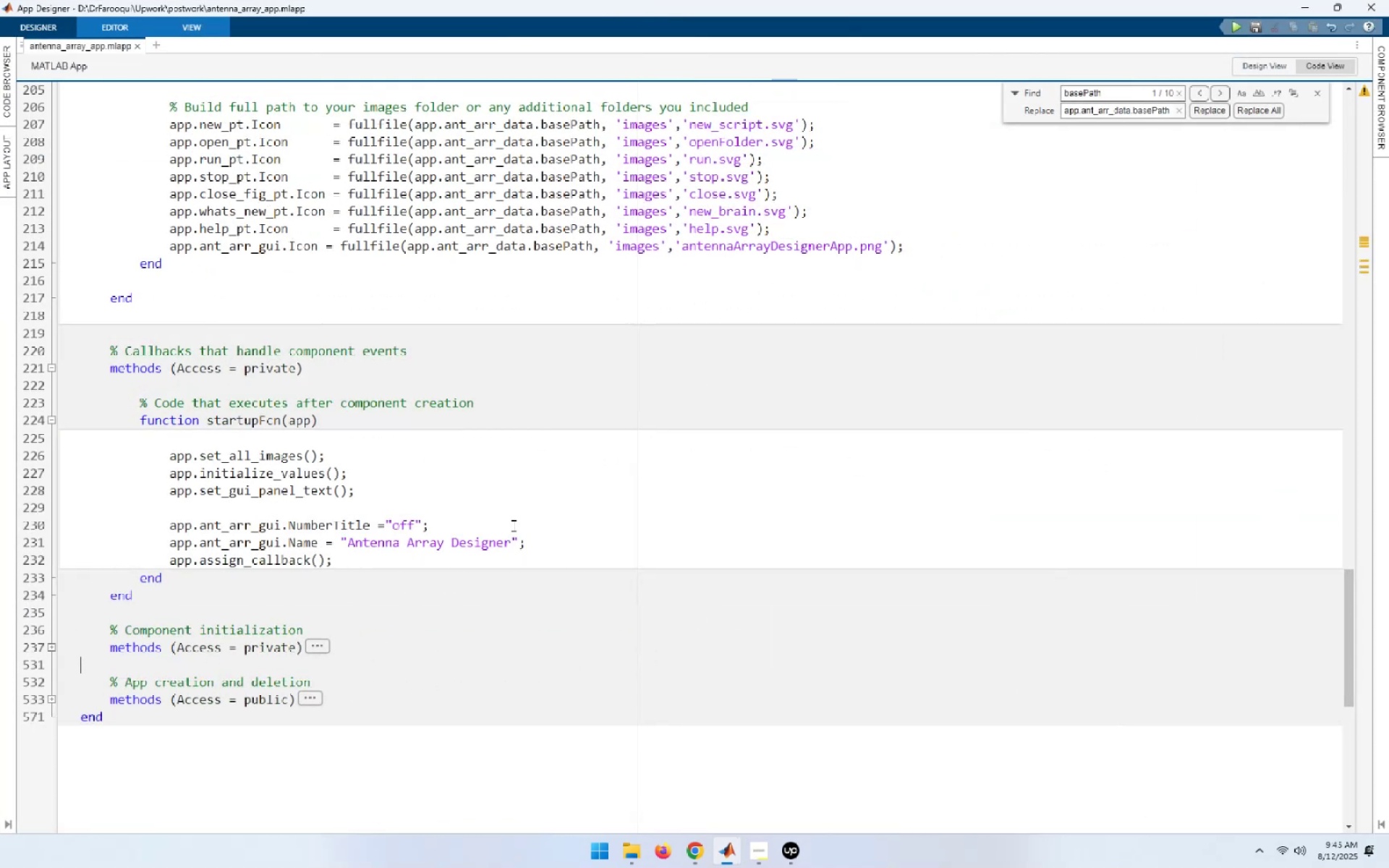 
scroll: coordinate [515, 503], scroll_direction: up, amount: 6.0
 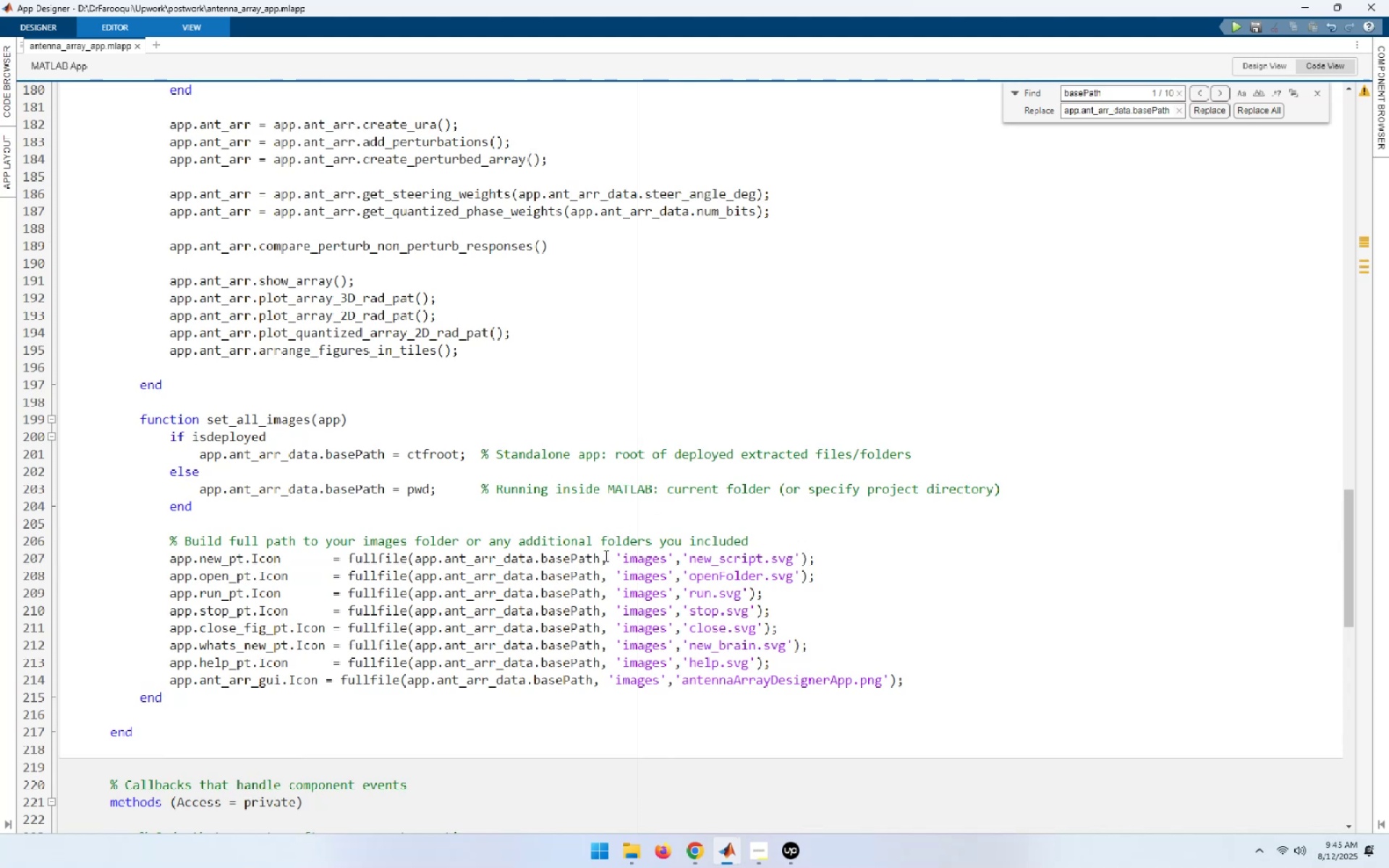 
wait(12.29)
 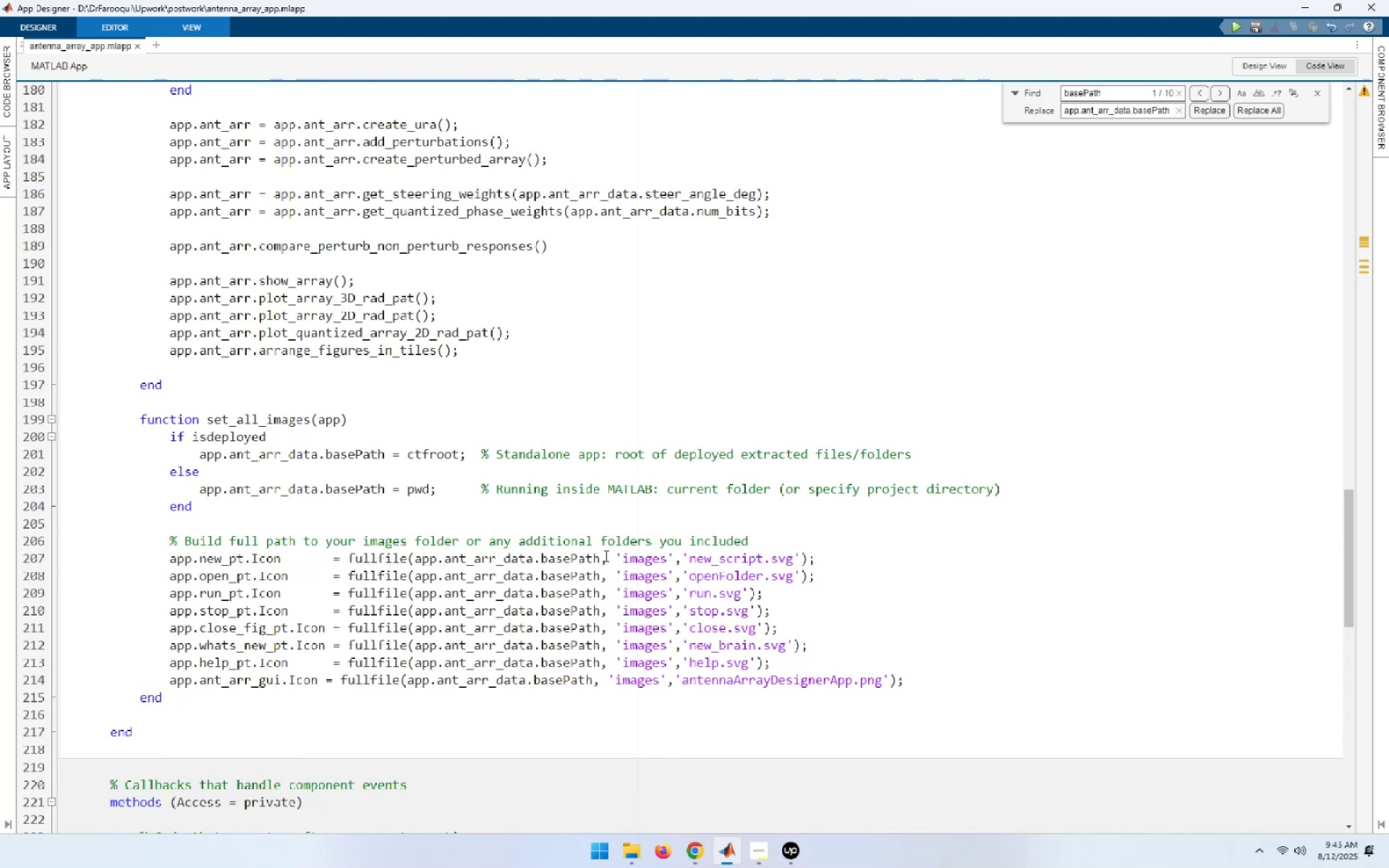 
left_click_drag(start_coordinate=[598, 554], to_coordinate=[416, 562])
 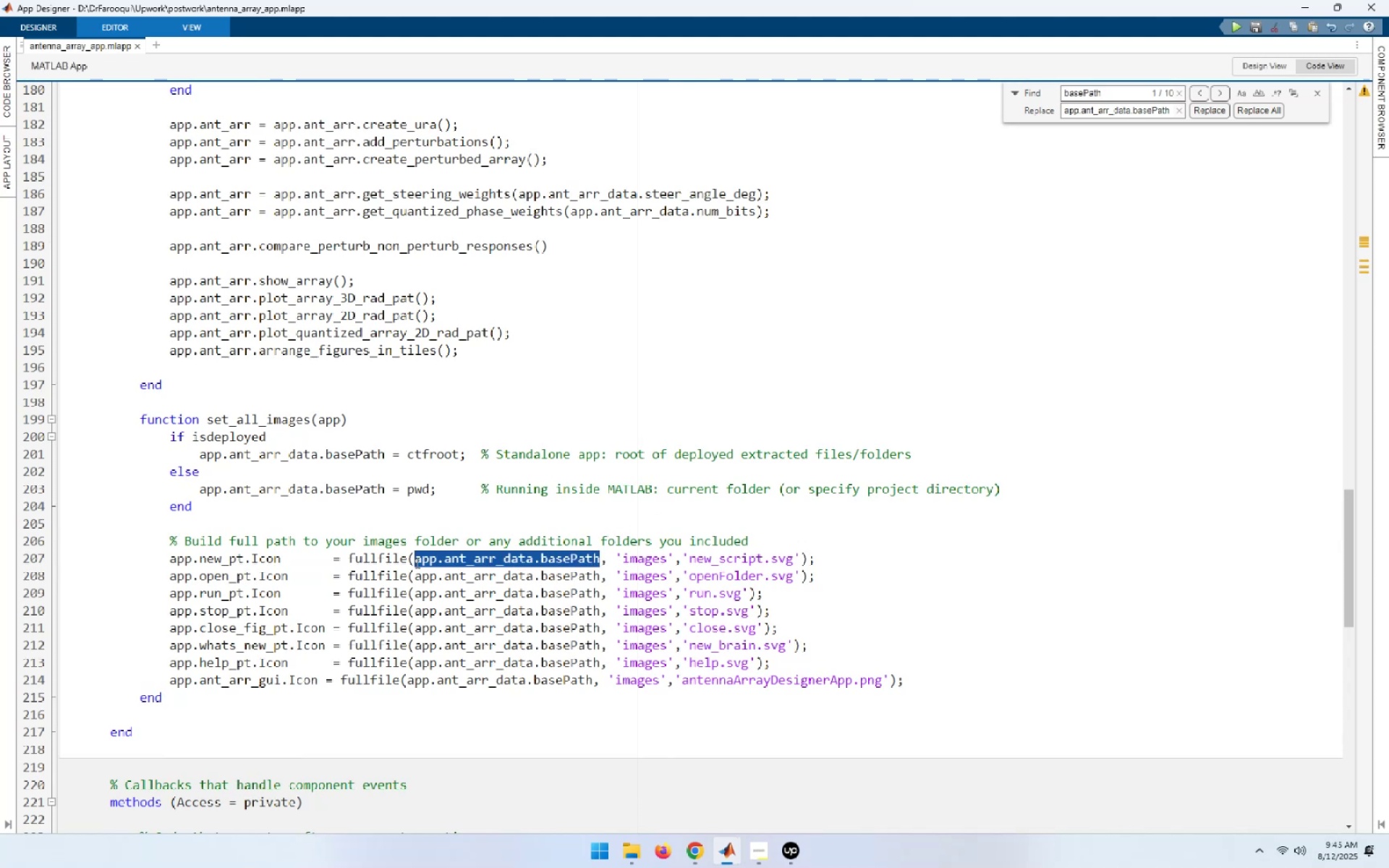 
key(Control+C)
 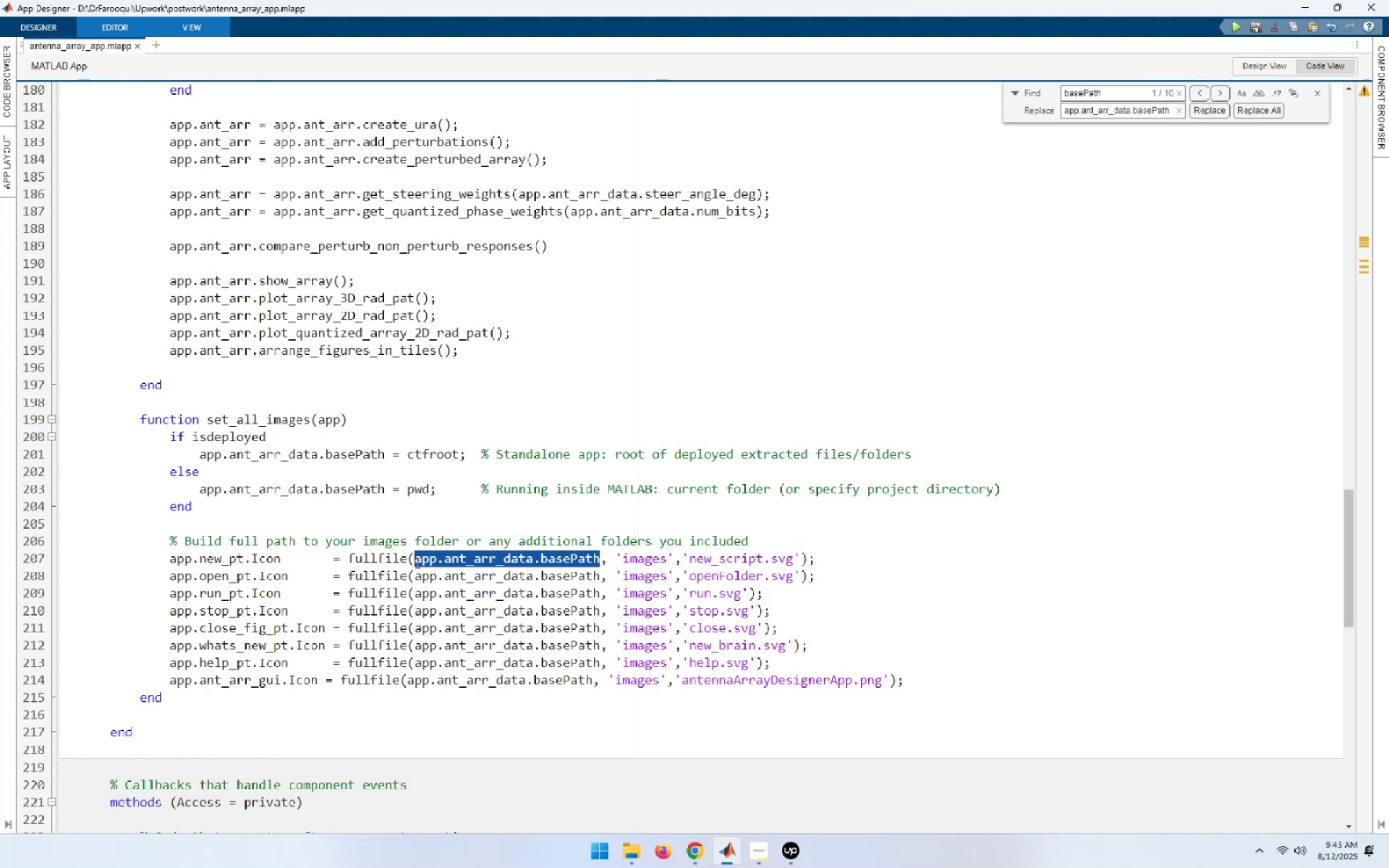 
key(Meta+ArrowLeft)
 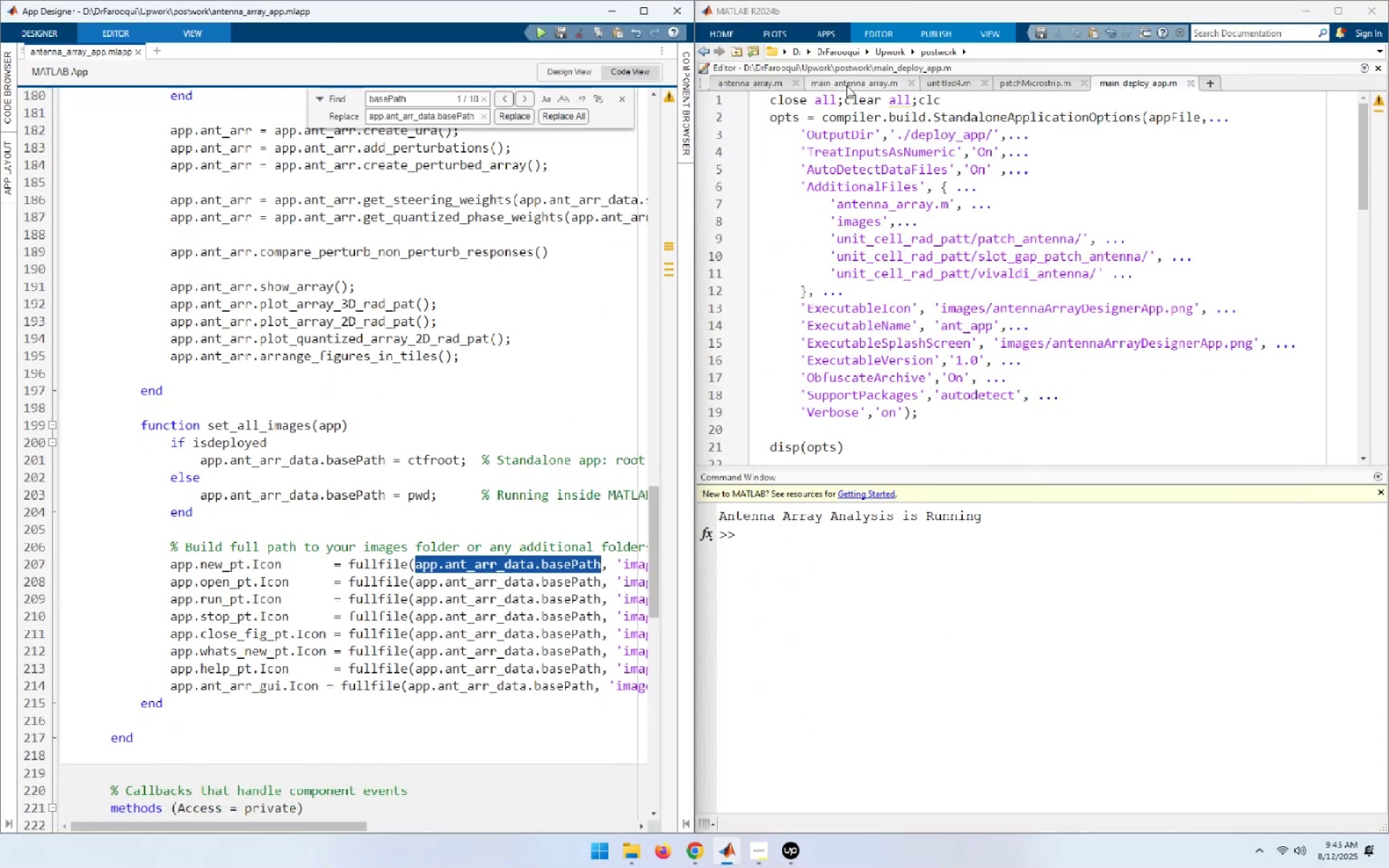 
left_click([770, 84])
 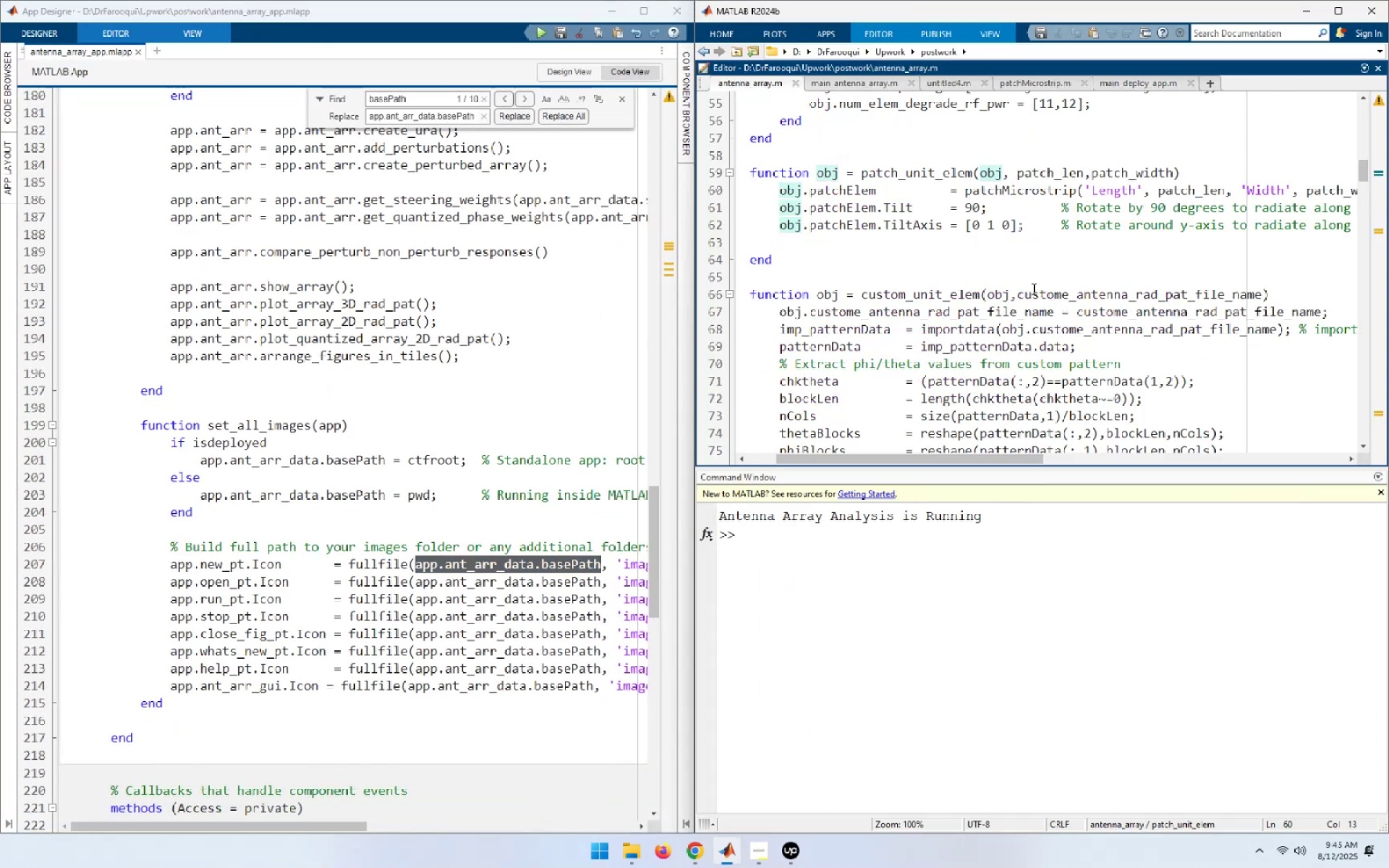 
scroll: coordinate [1032, 289], scroll_direction: down, amount: 4.0
 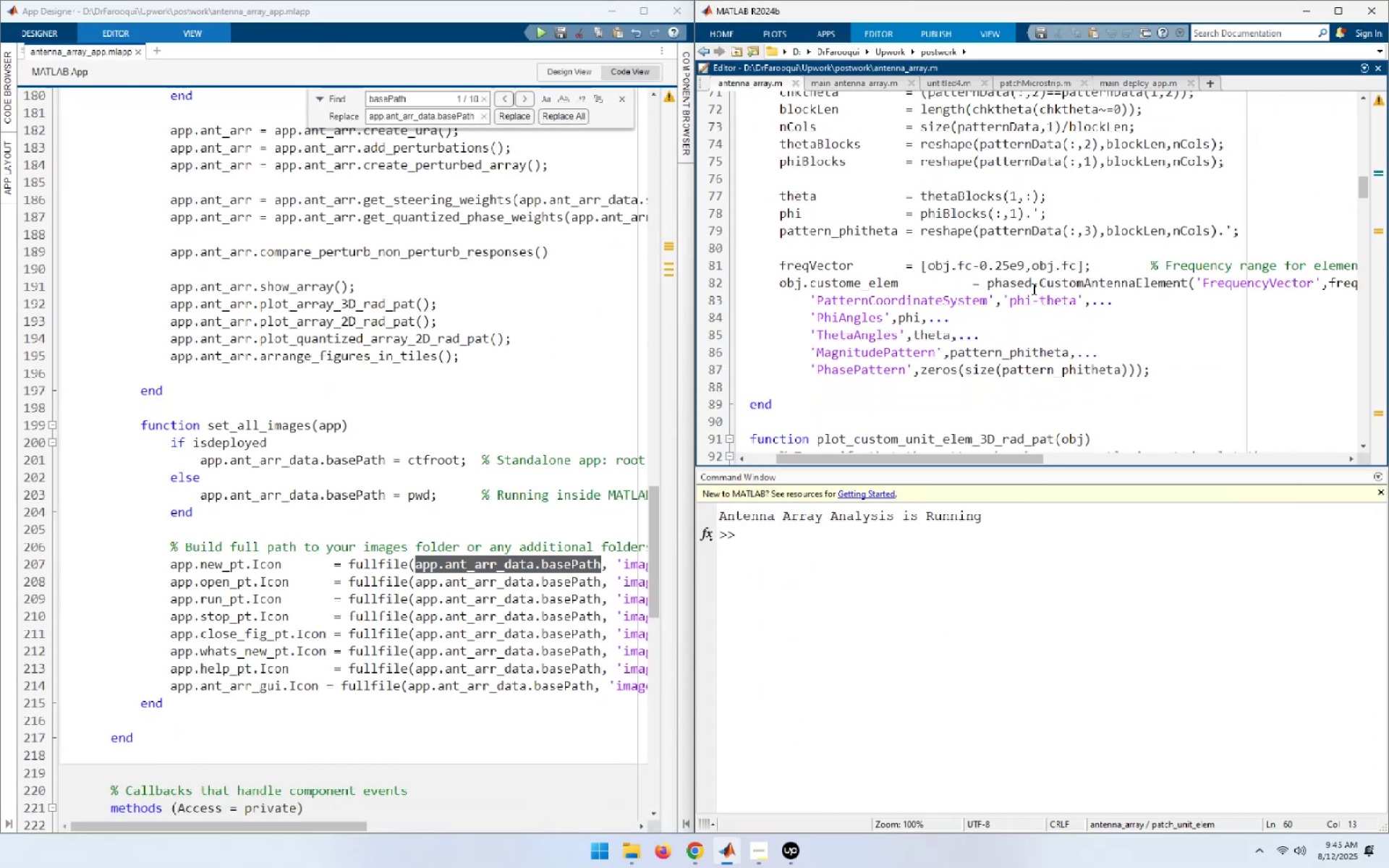 
scroll: coordinate [1032, 289], scroll_direction: up, amount: 2.0
 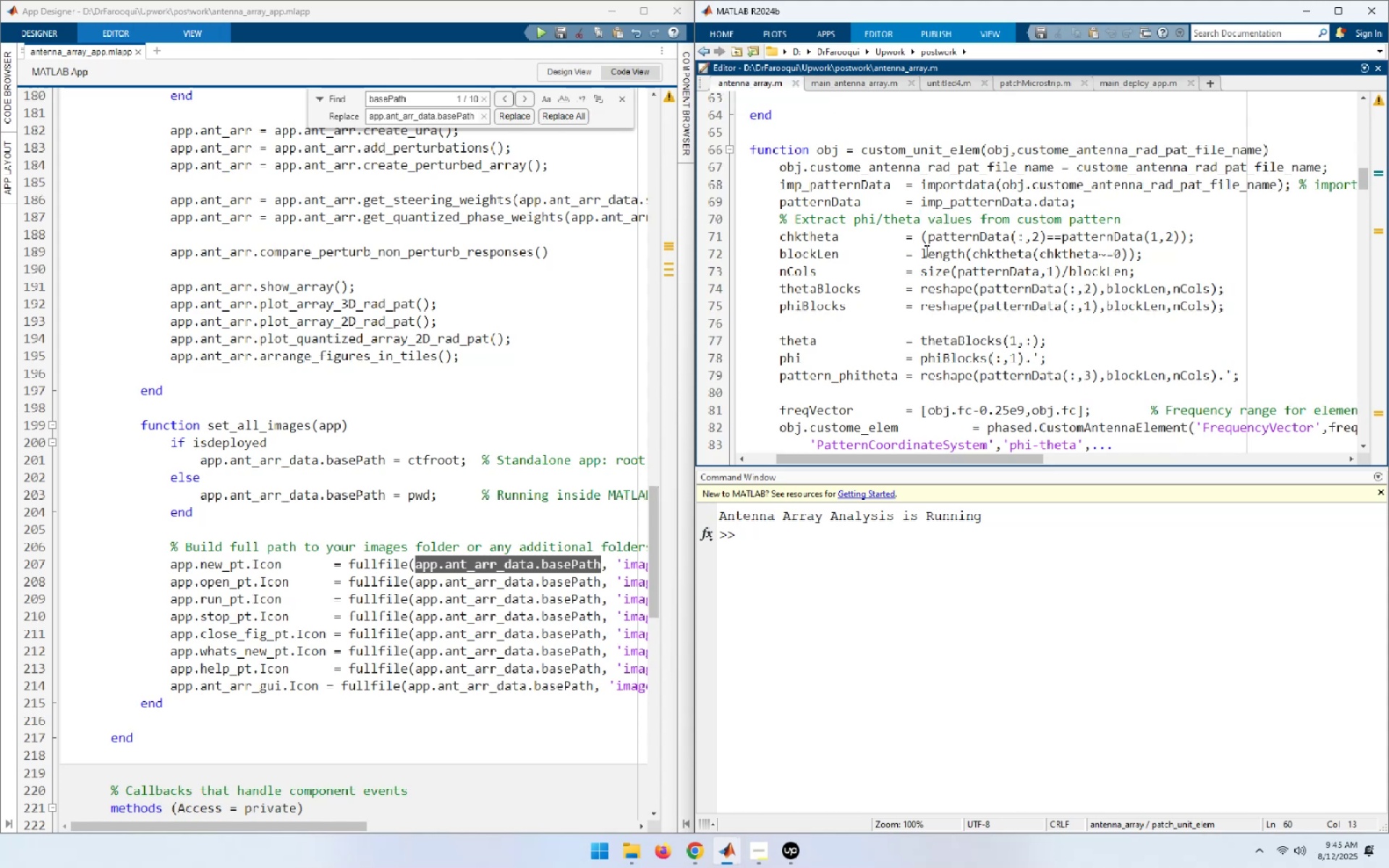 
wait(5.72)
 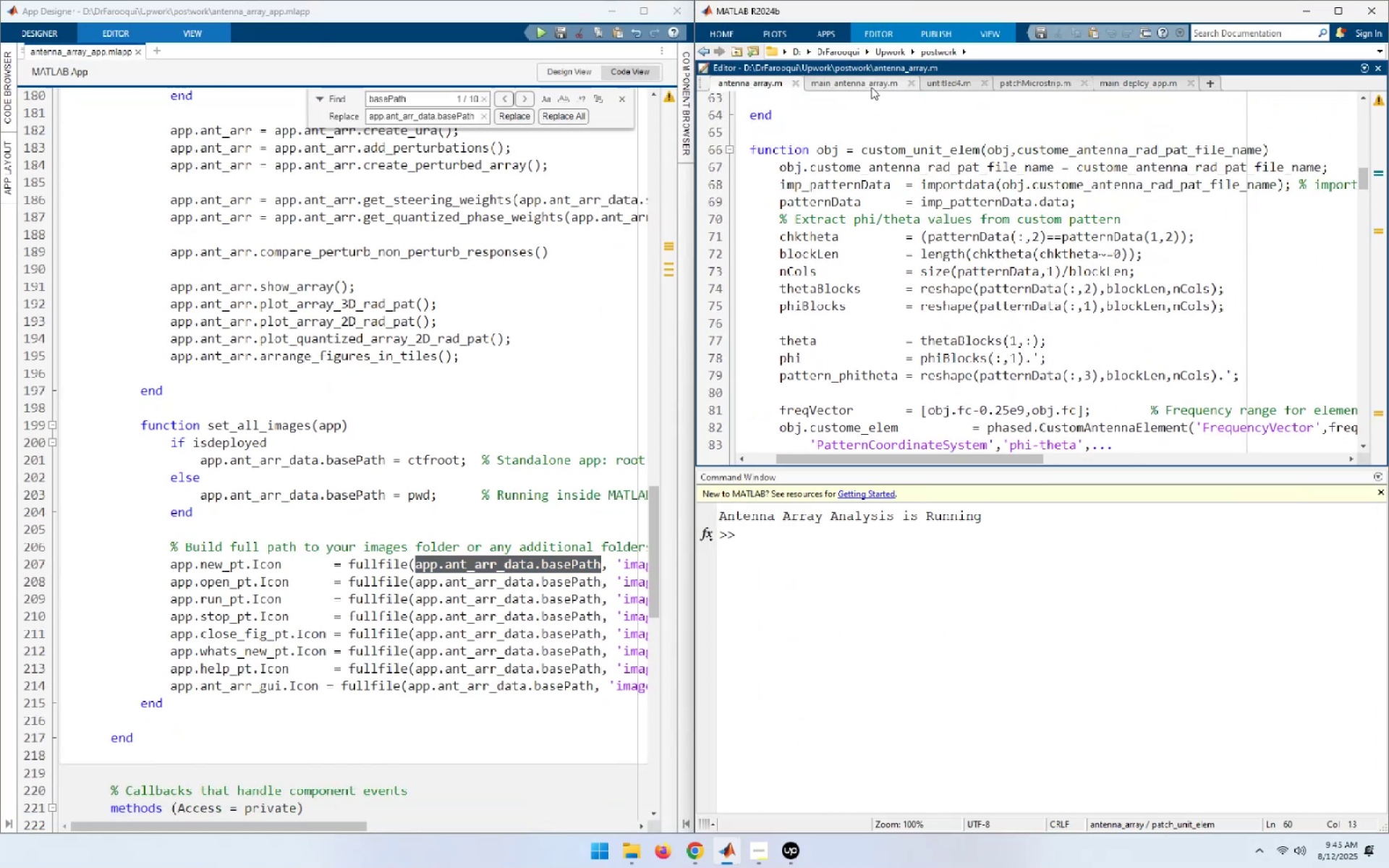 
scroll: coordinate [1024, 341], scroll_direction: up, amount: 1.0
 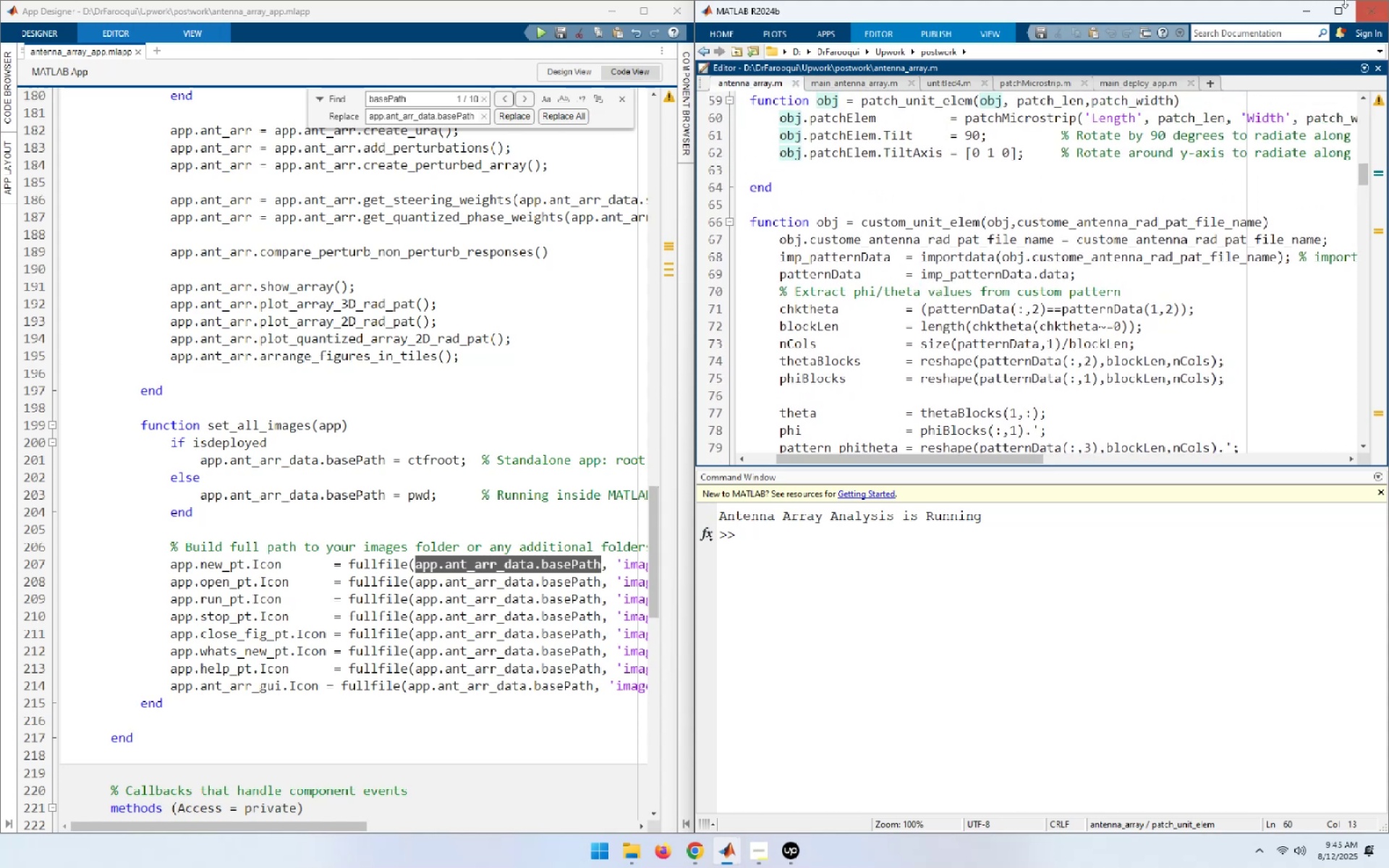 
left_click([1338, 7])
 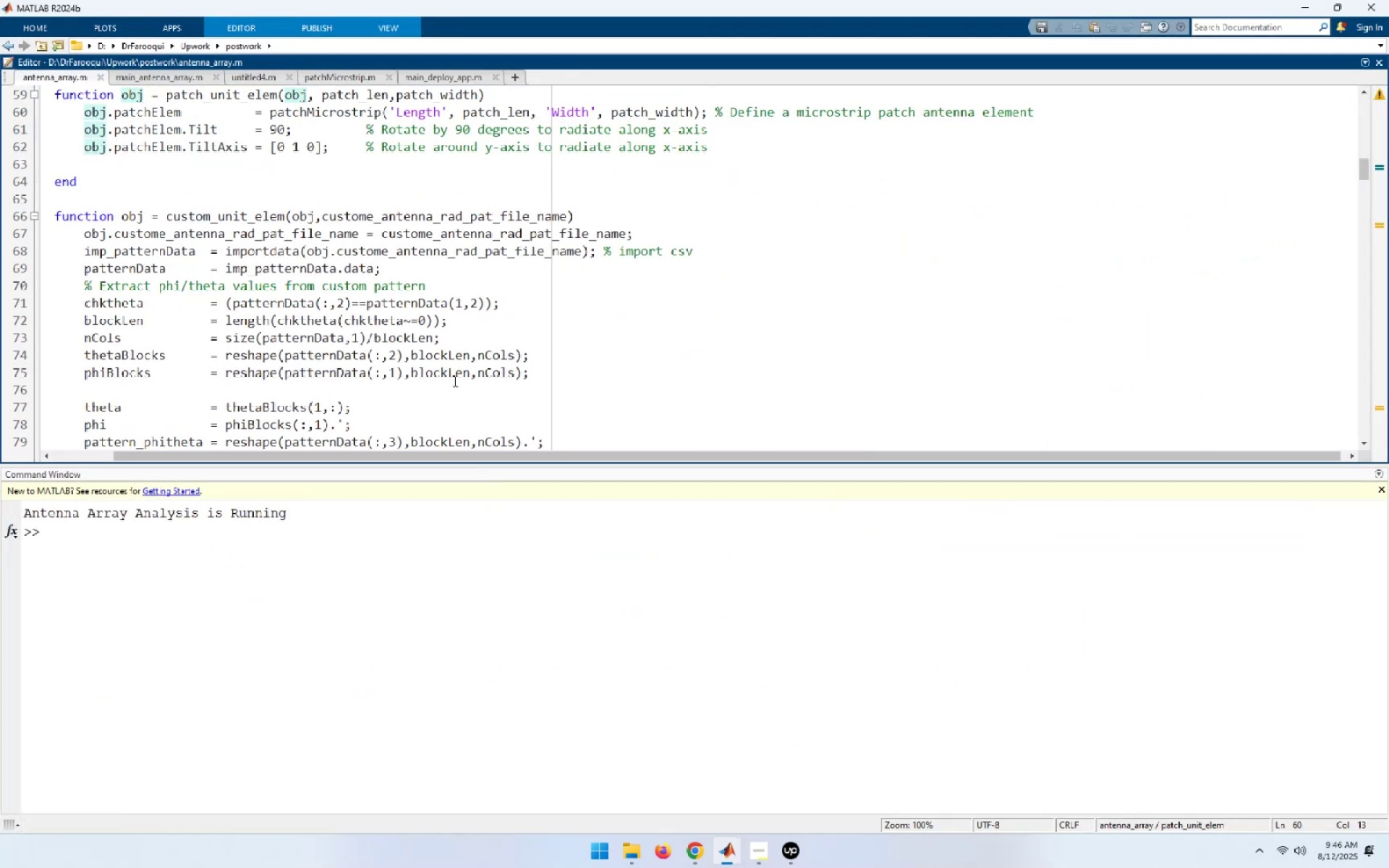 
scroll: coordinate [454, 380], scroll_direction: down, amount: 11.0
 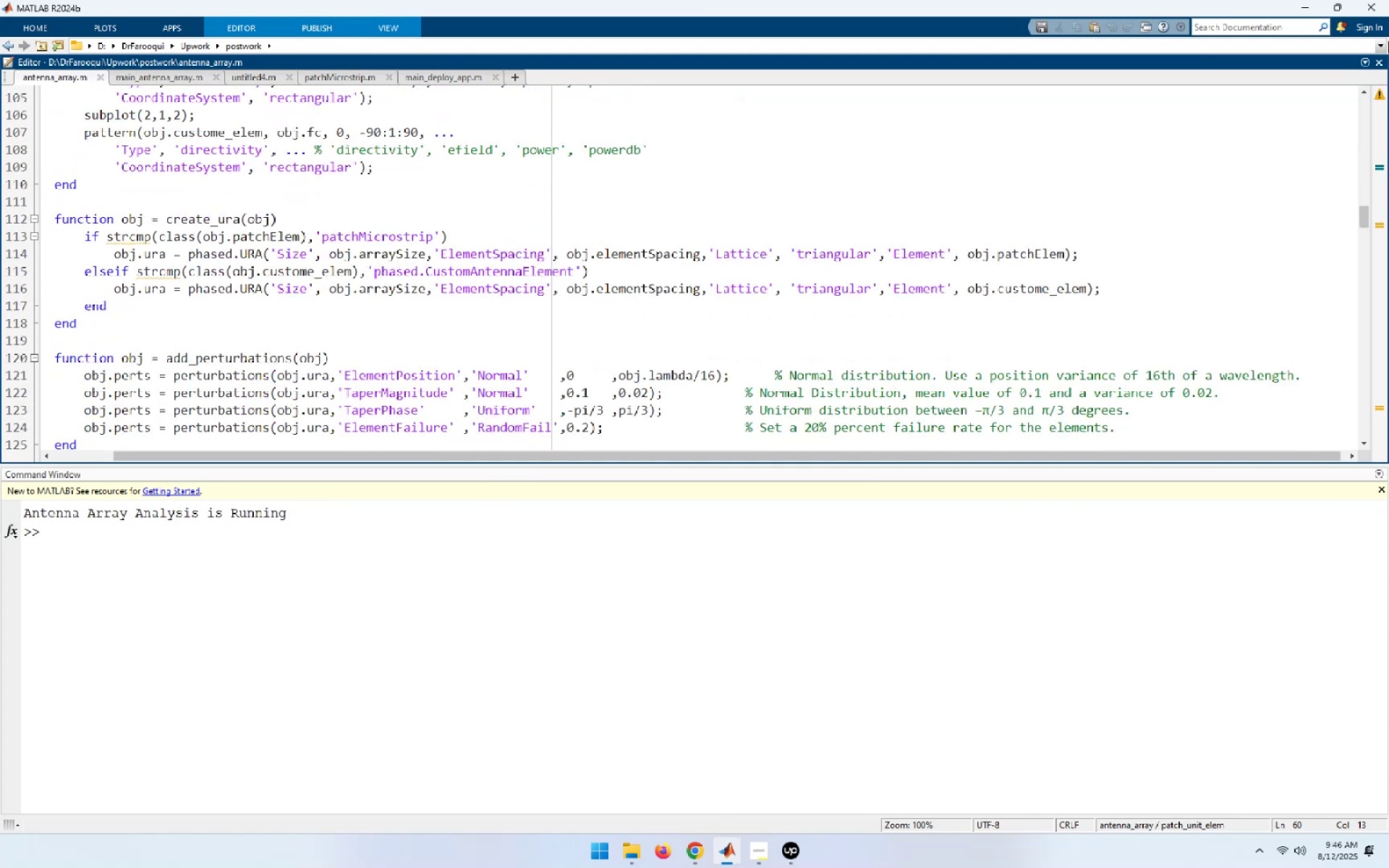 
wait(5.18)
 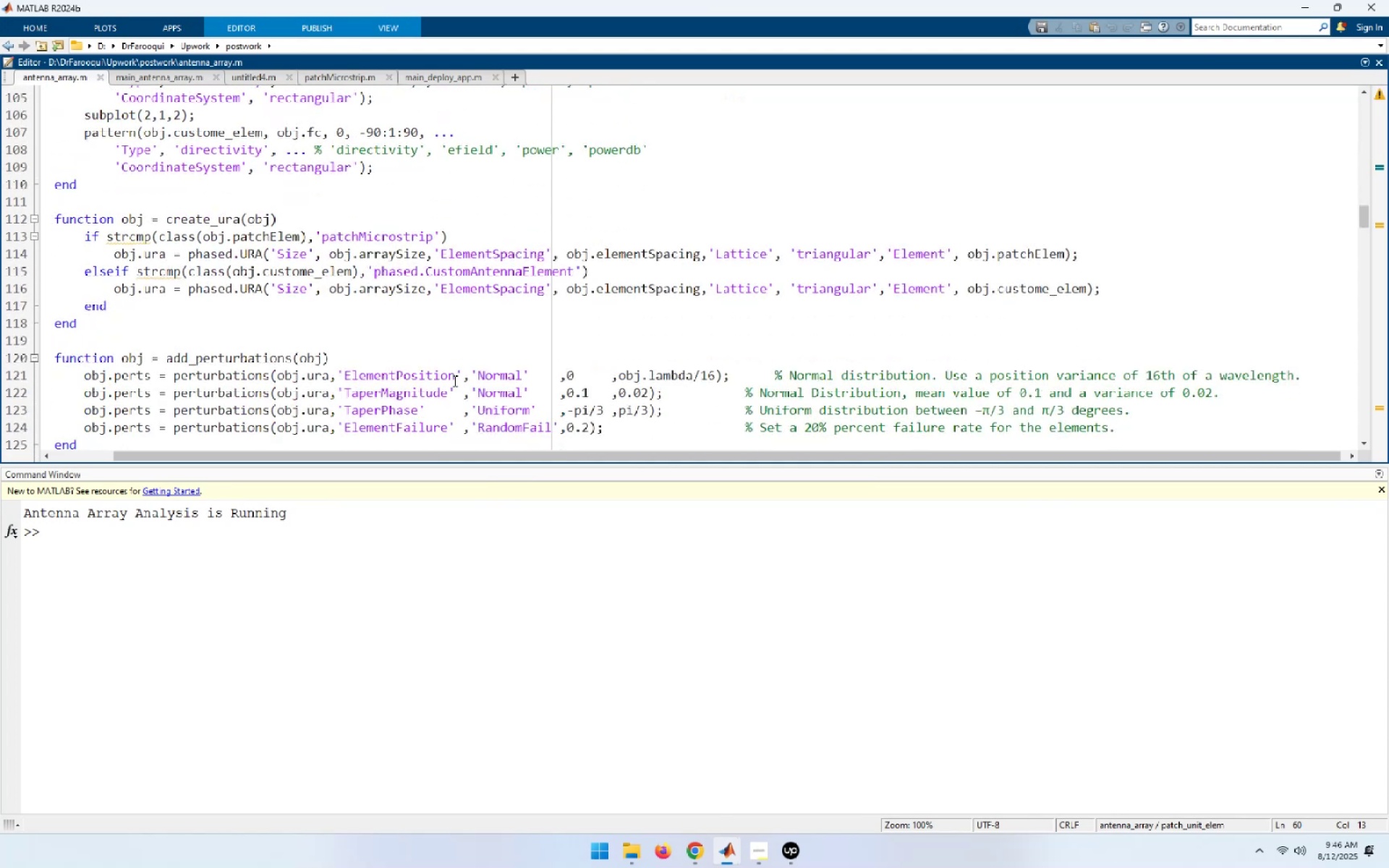 
key(Meta+ArrowRight)
 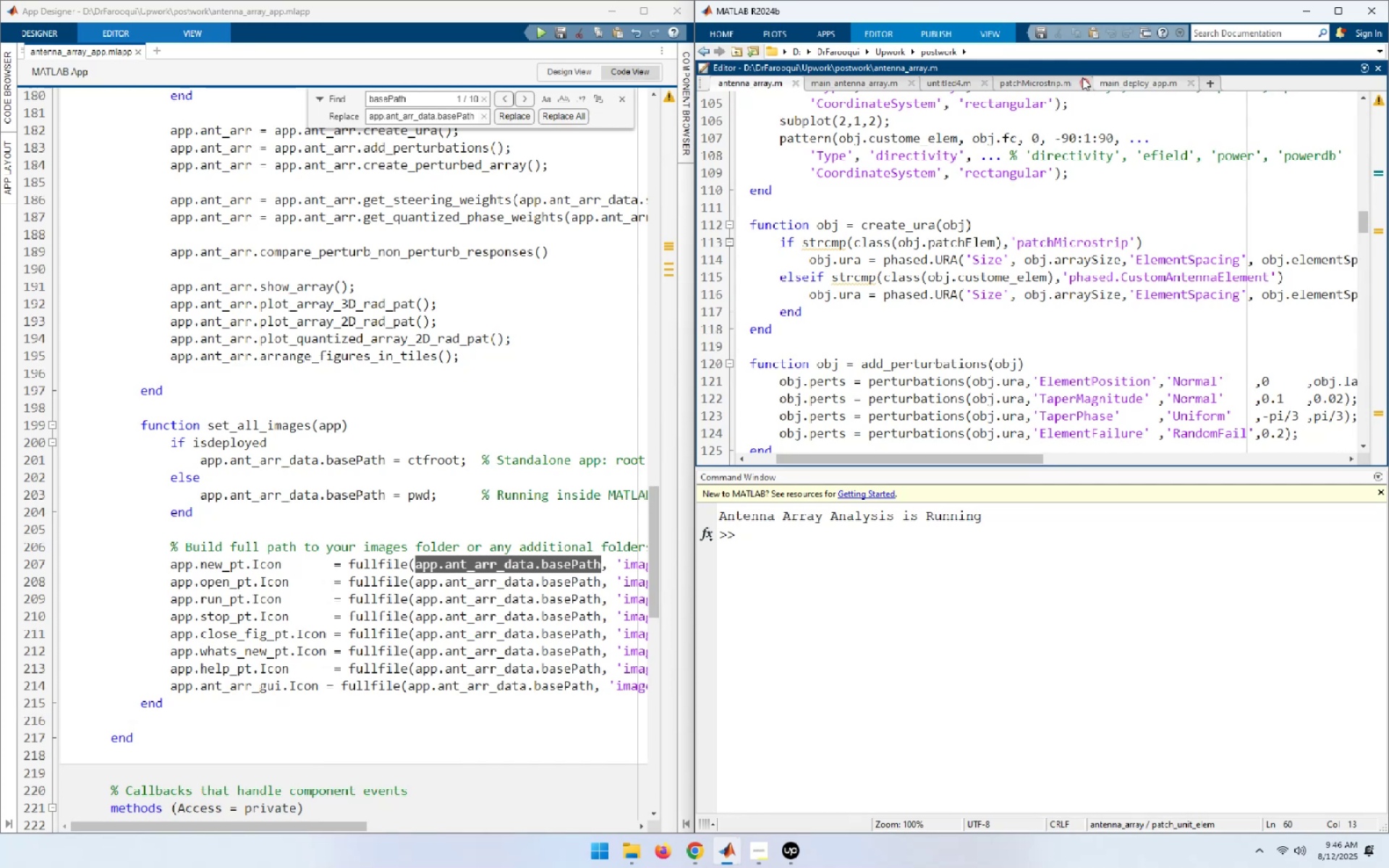 
left_click([519, 434])
 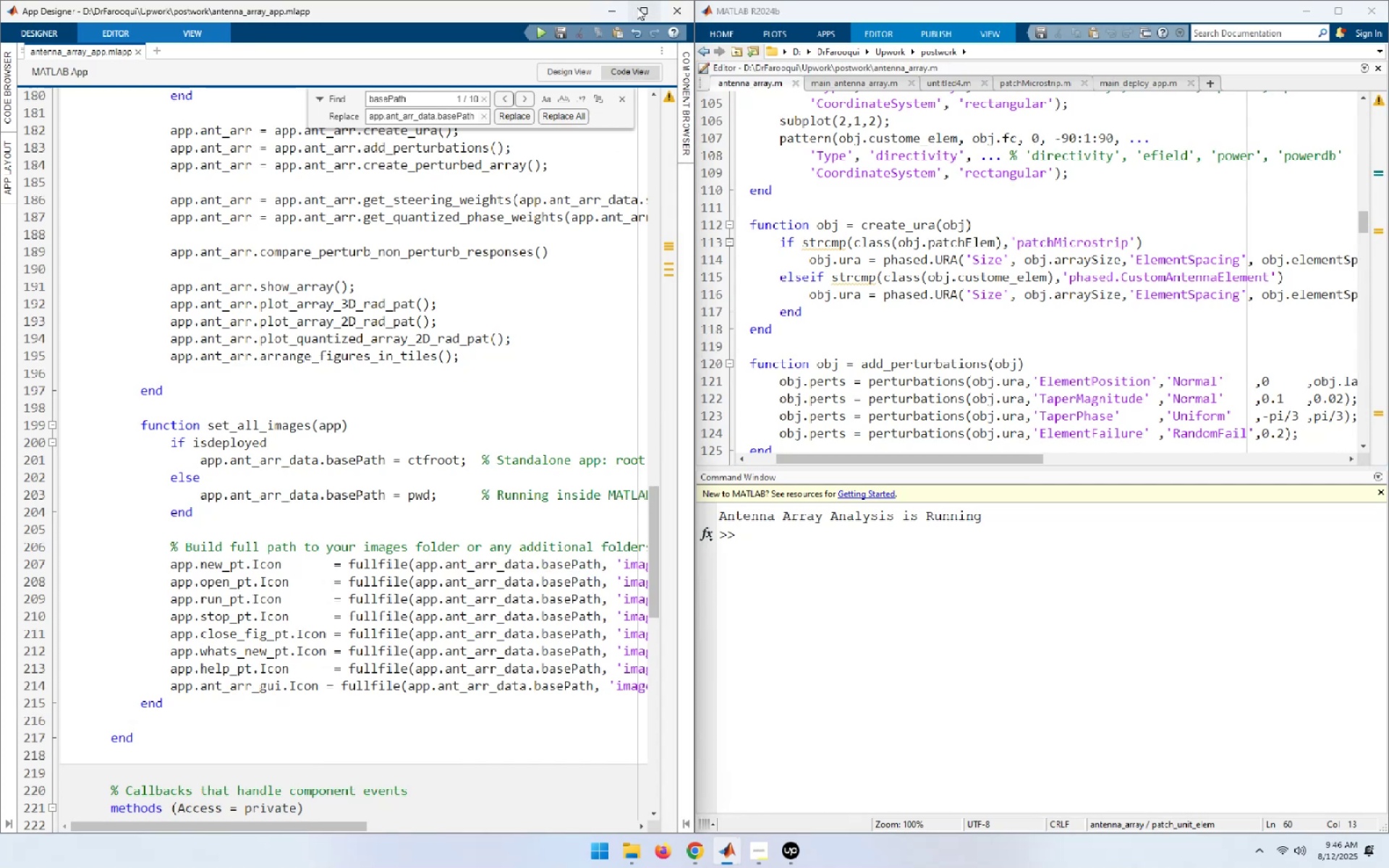 
left_click([639, 8])
 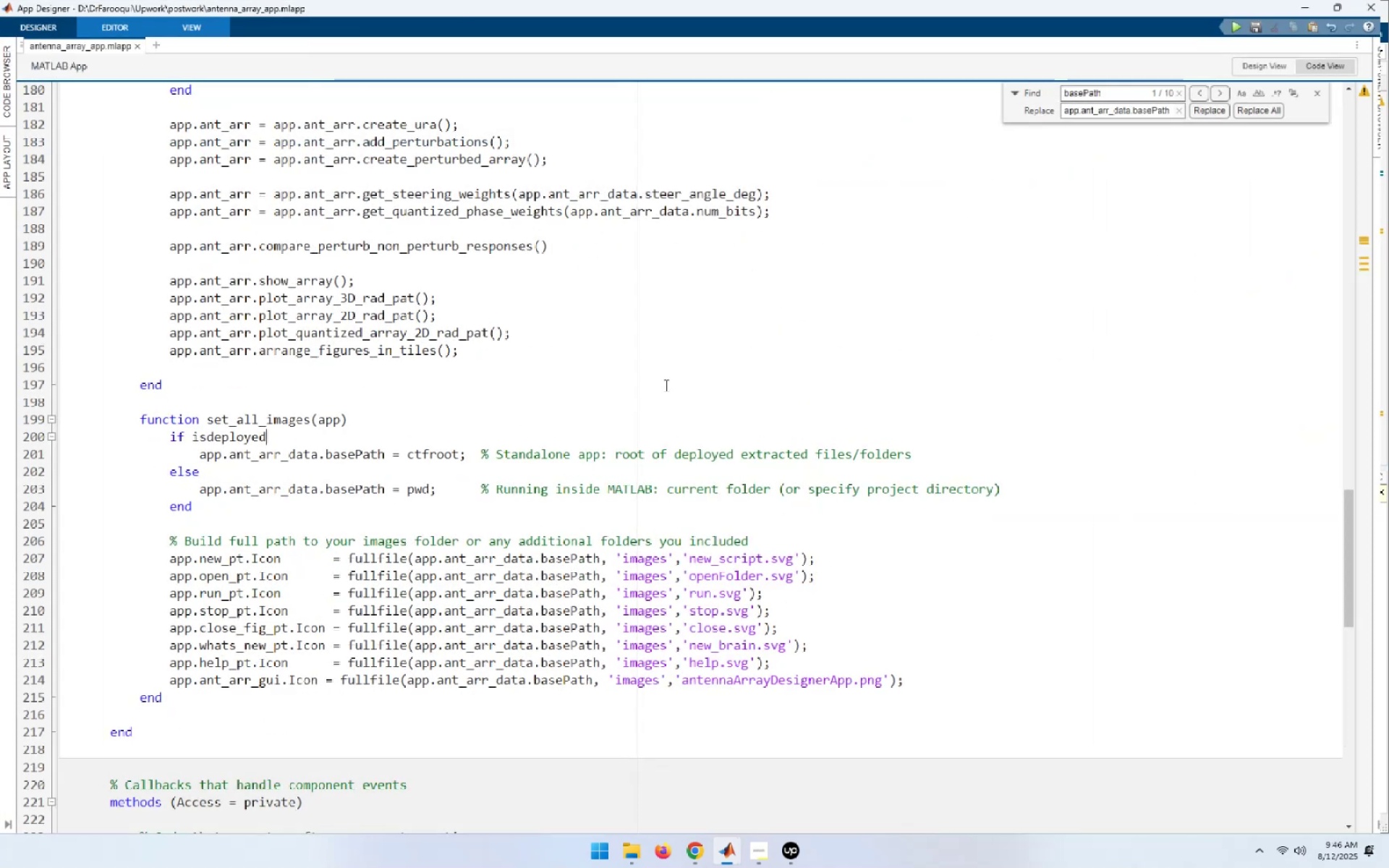 
scroll: coordinate [676, 420], scroll_direction: up, amount: 10.0
 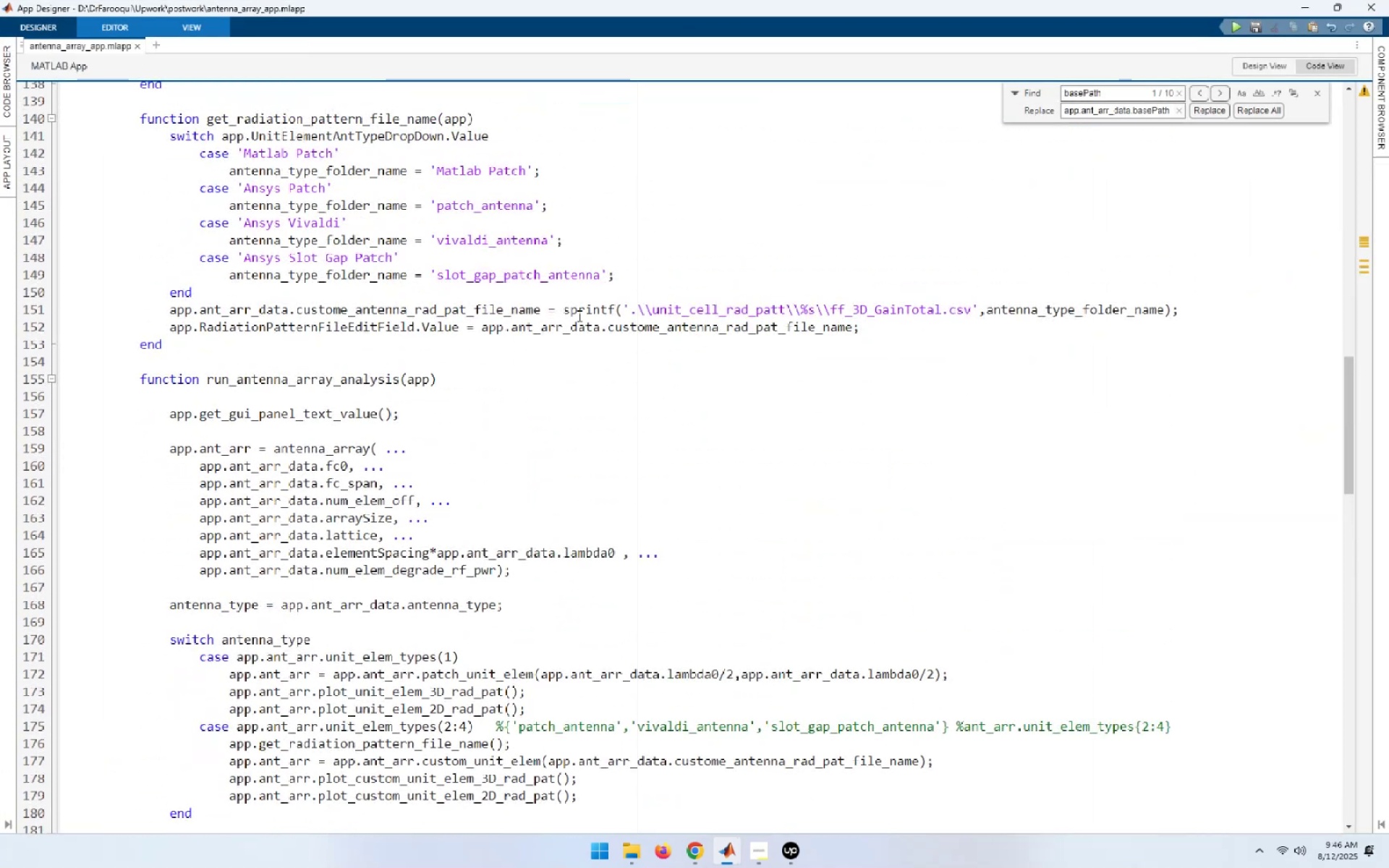 
left_click([579, 310])
 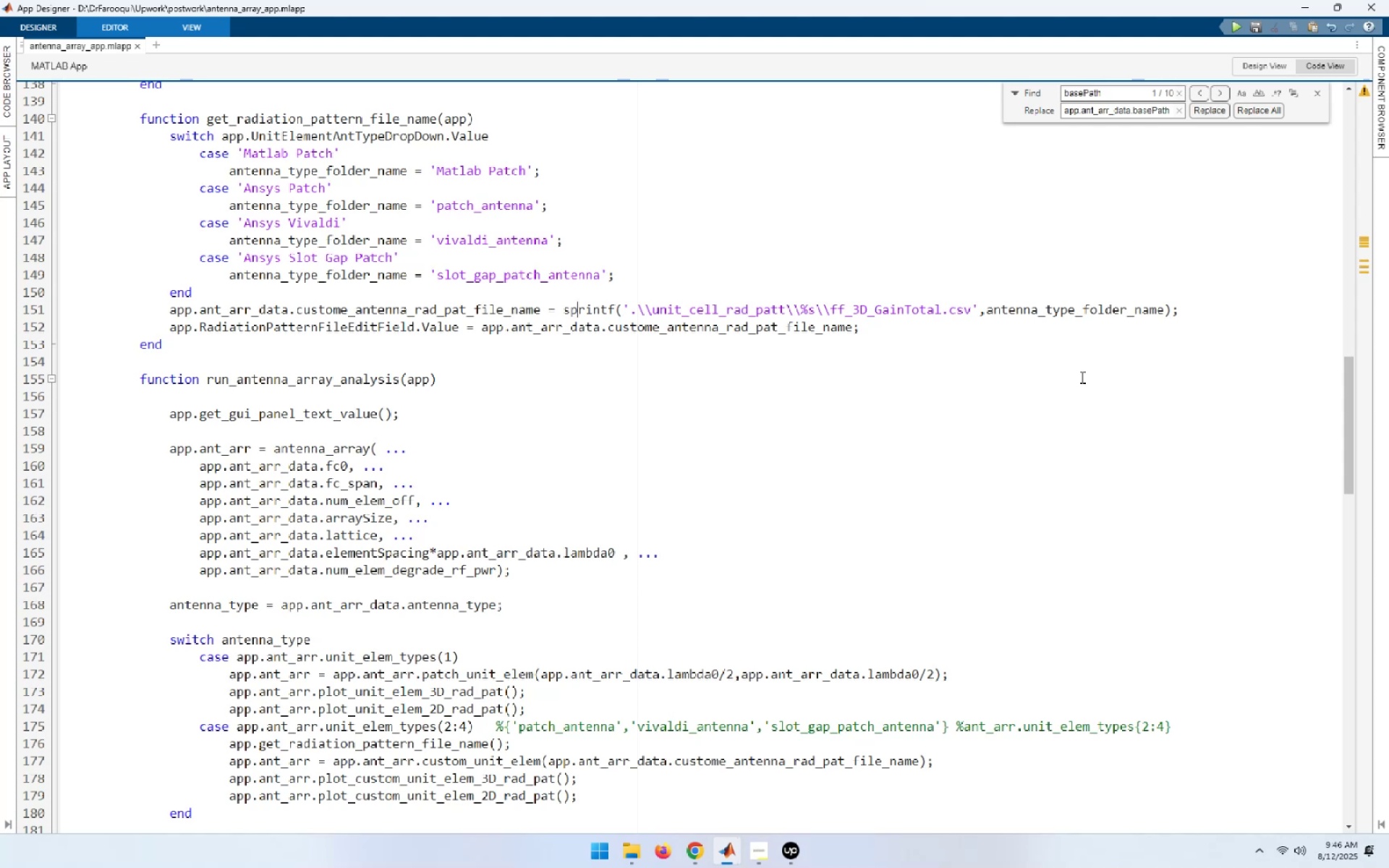 
wait(8.83)
 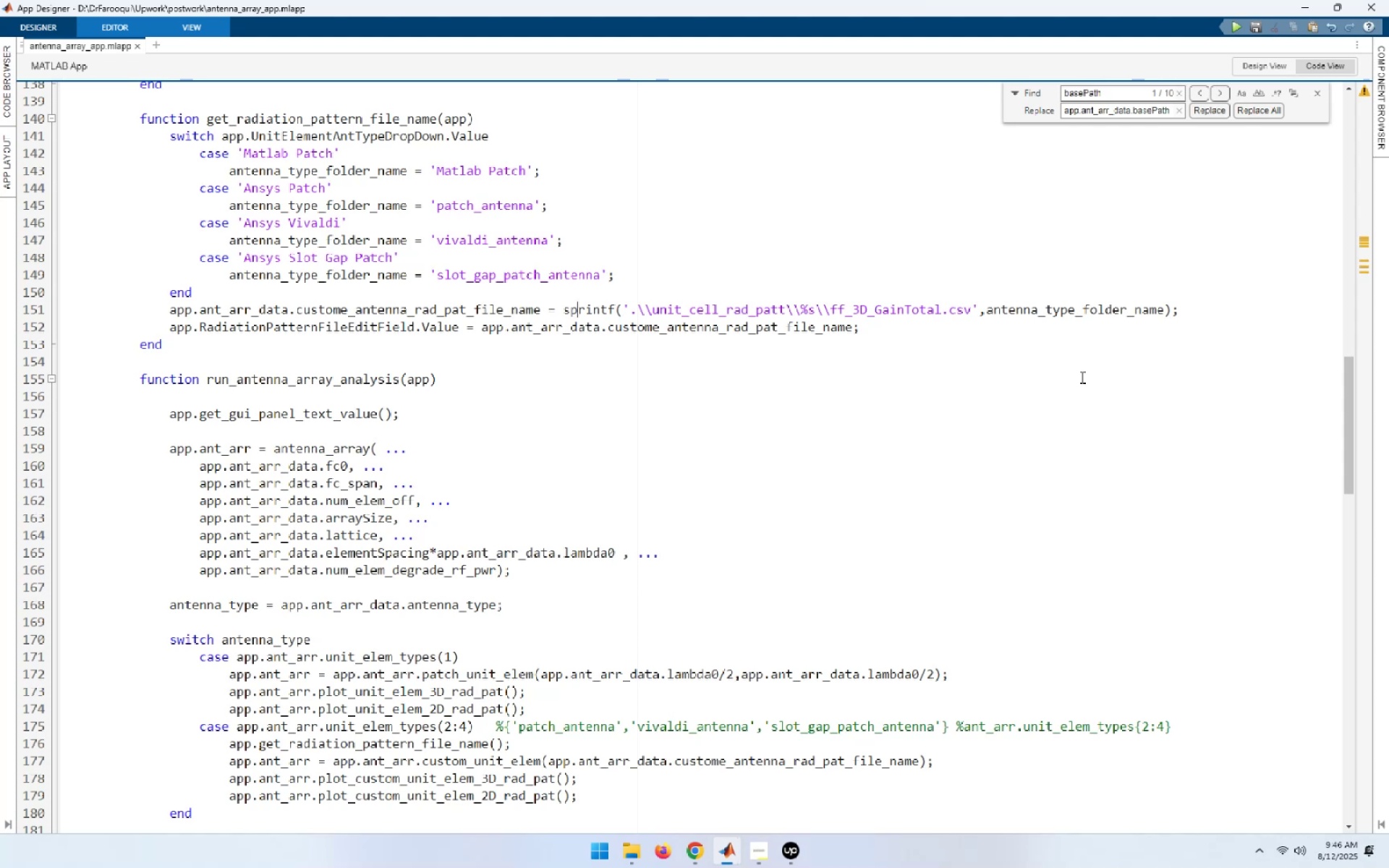 
key(ArrowUp)
 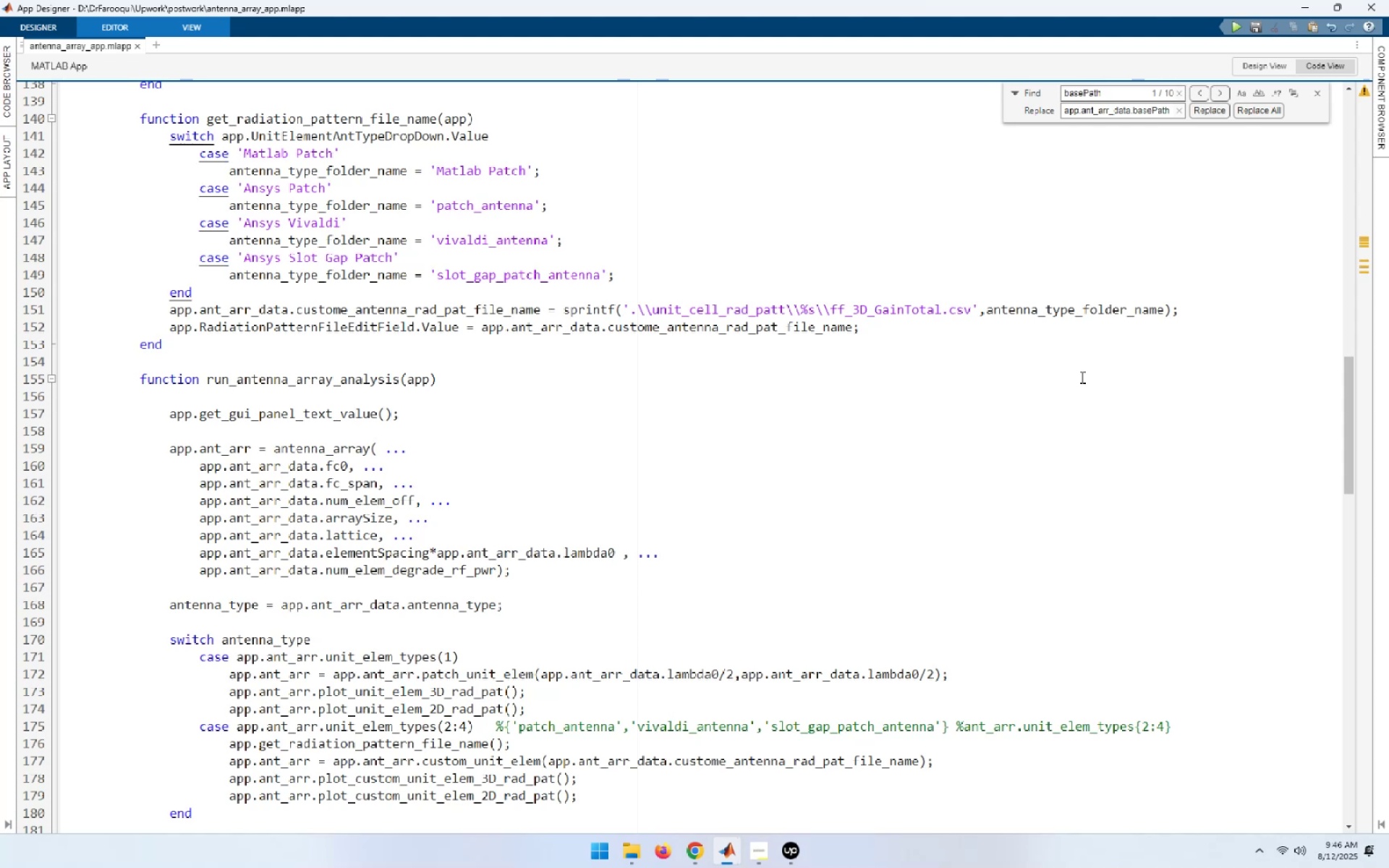 
key(NumpadEnter)
 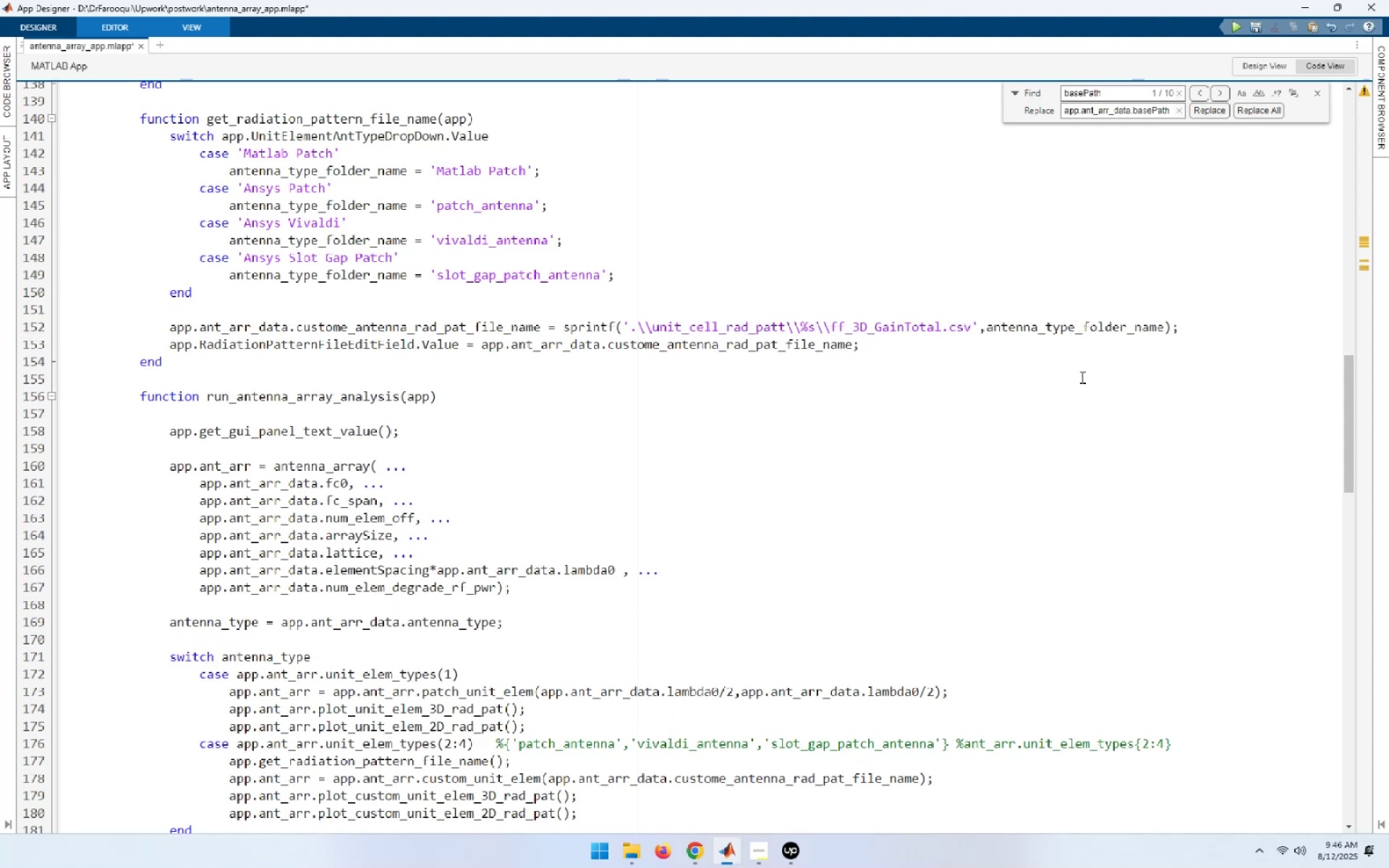 
key(Control+V)
 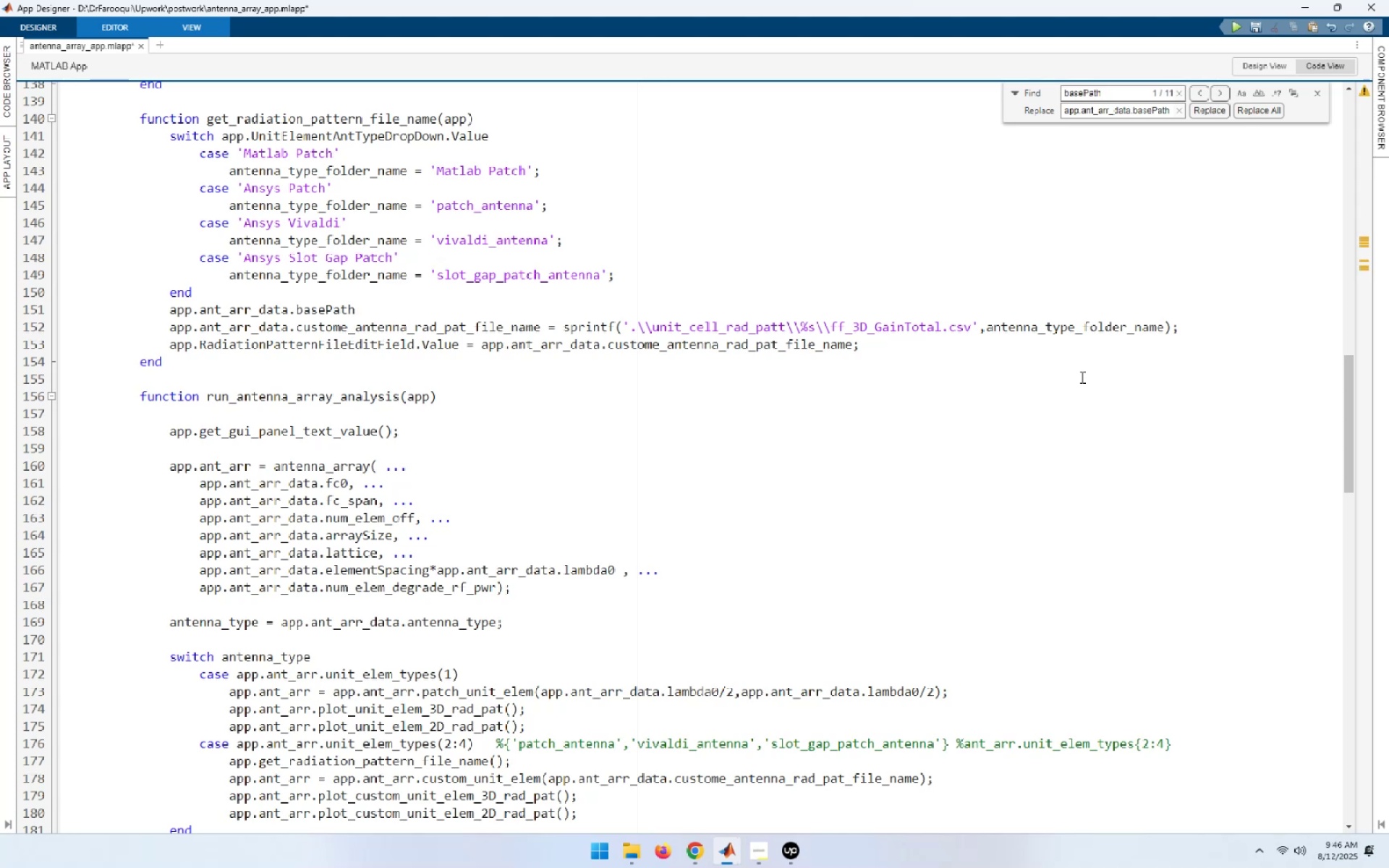 
scroll: coordinate [1066, 388], scroll_direction: down, amount: 5.0
 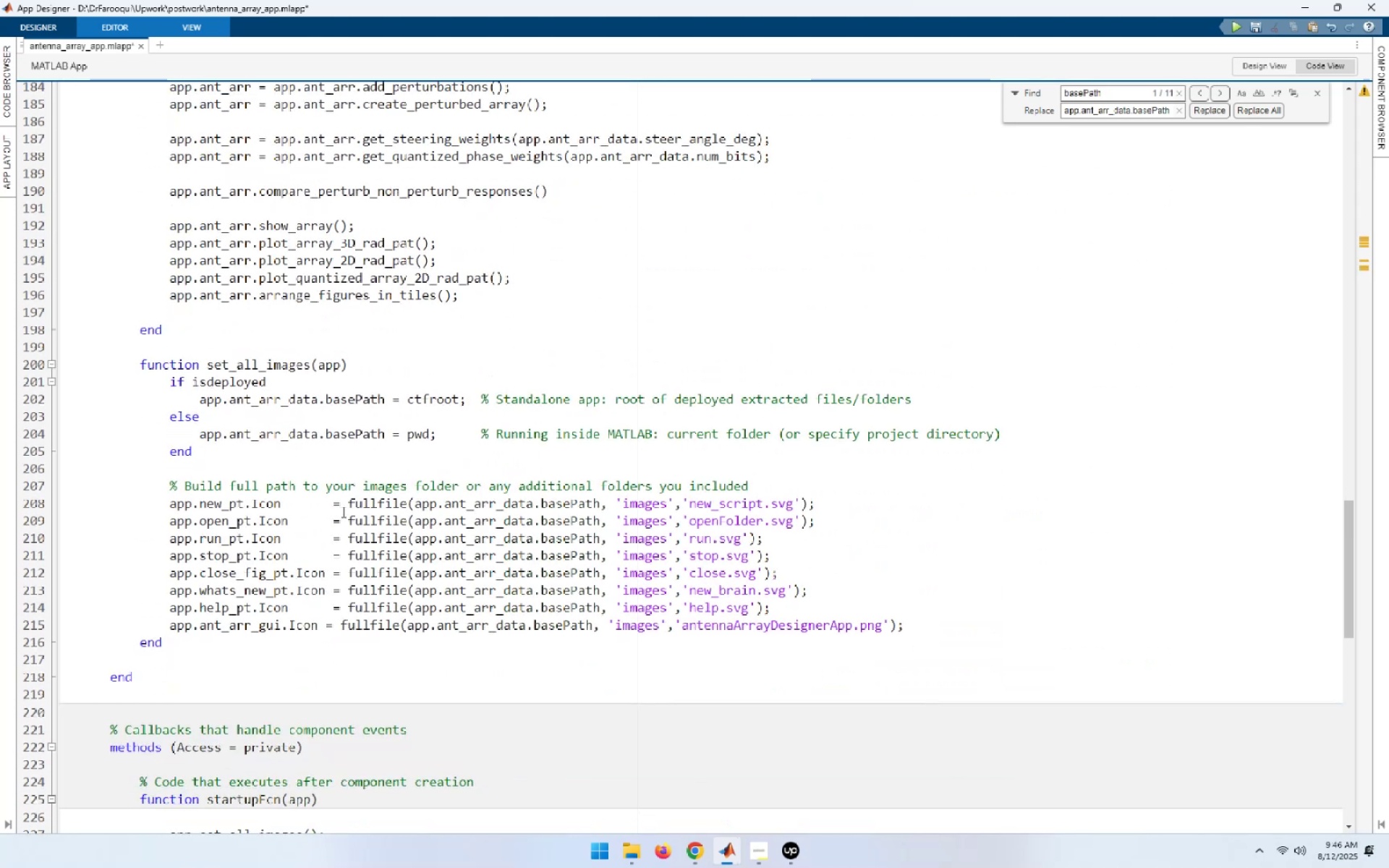 
left_click_drag(start_coordinate=[348, 506], to_coordinate=[827, 498])
 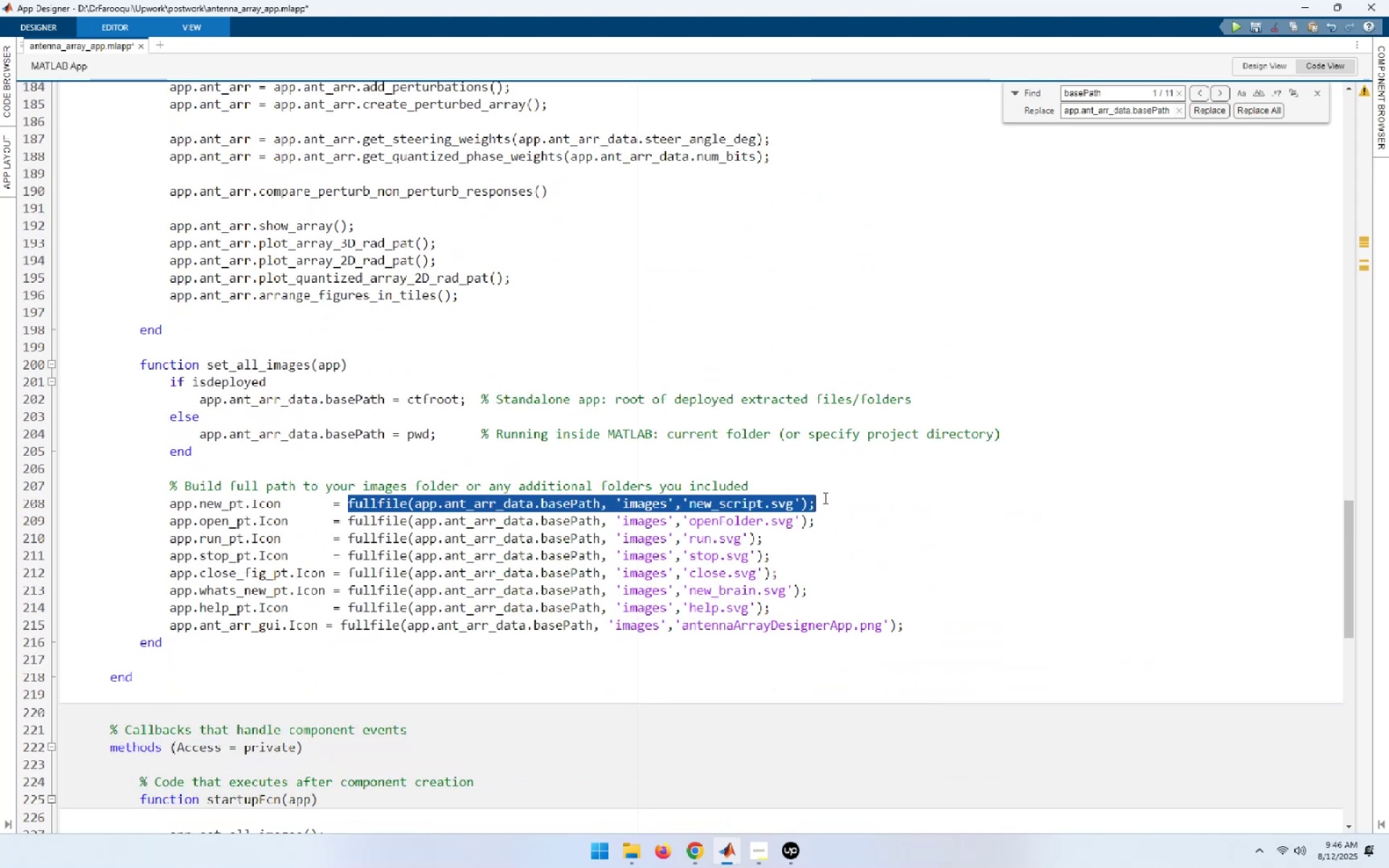 
key(Control+C)
 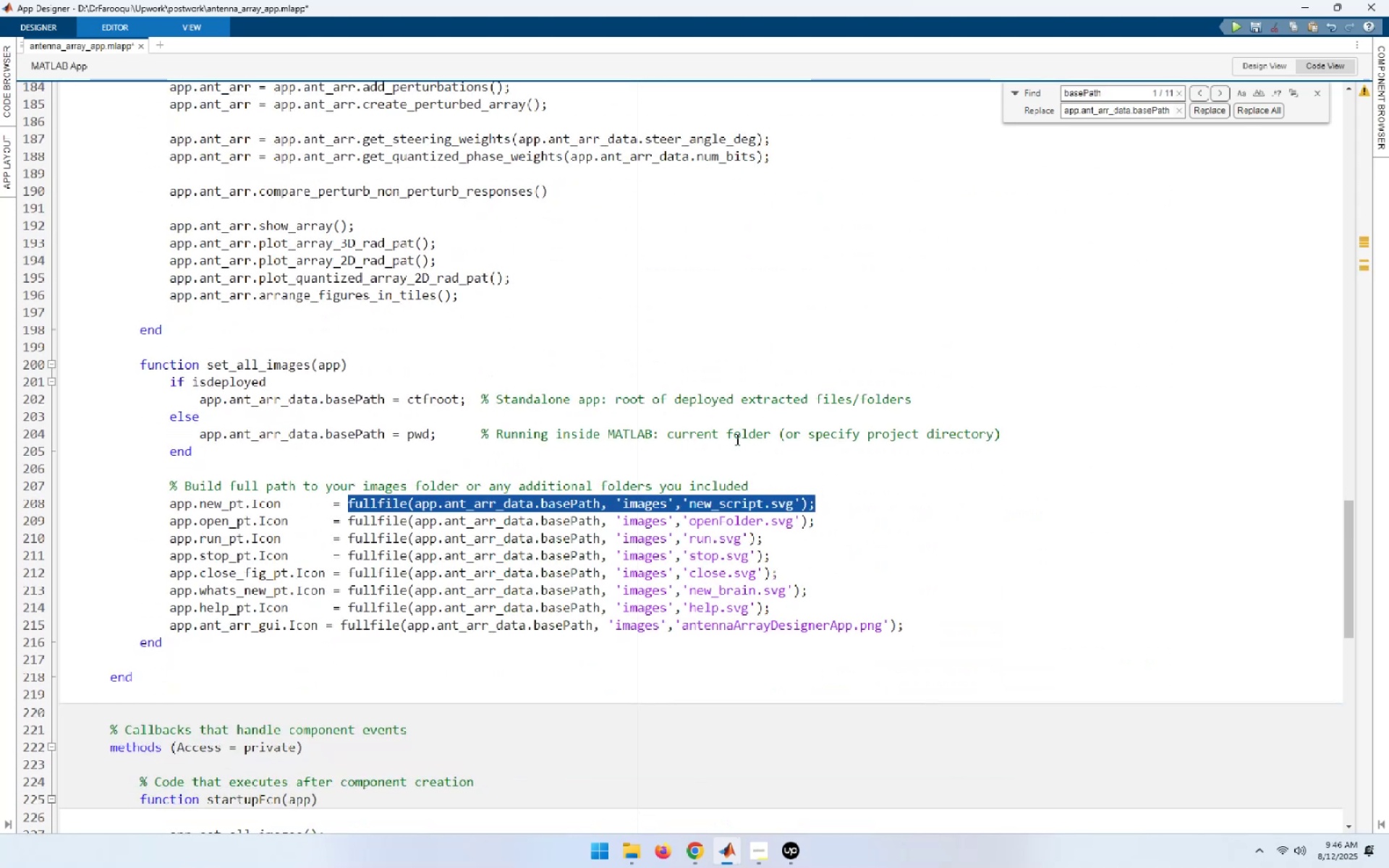 
scroll: coordinate [647, 421], scroll_direction: up, amount: 11.0
 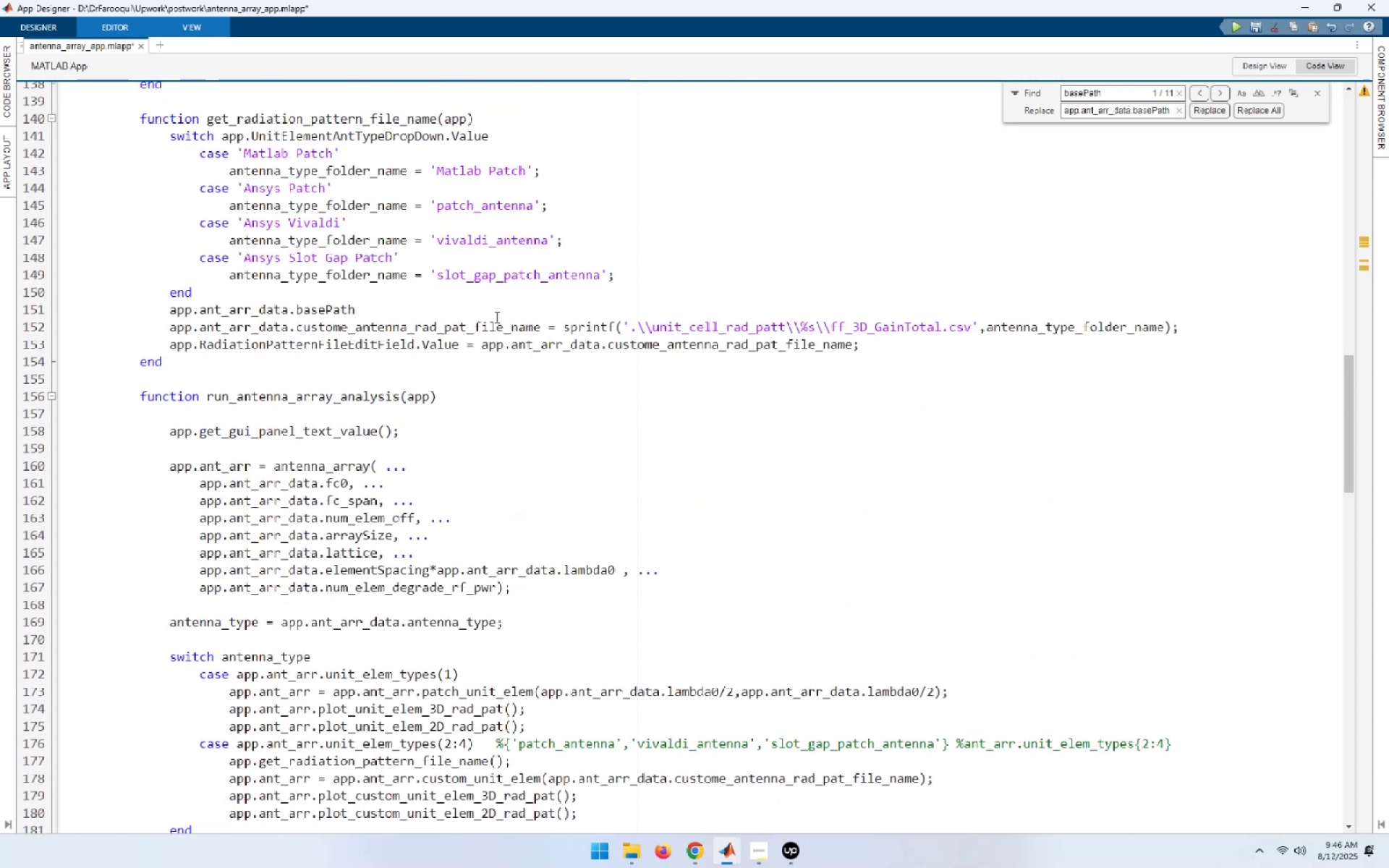 
left_click([416, 310])
 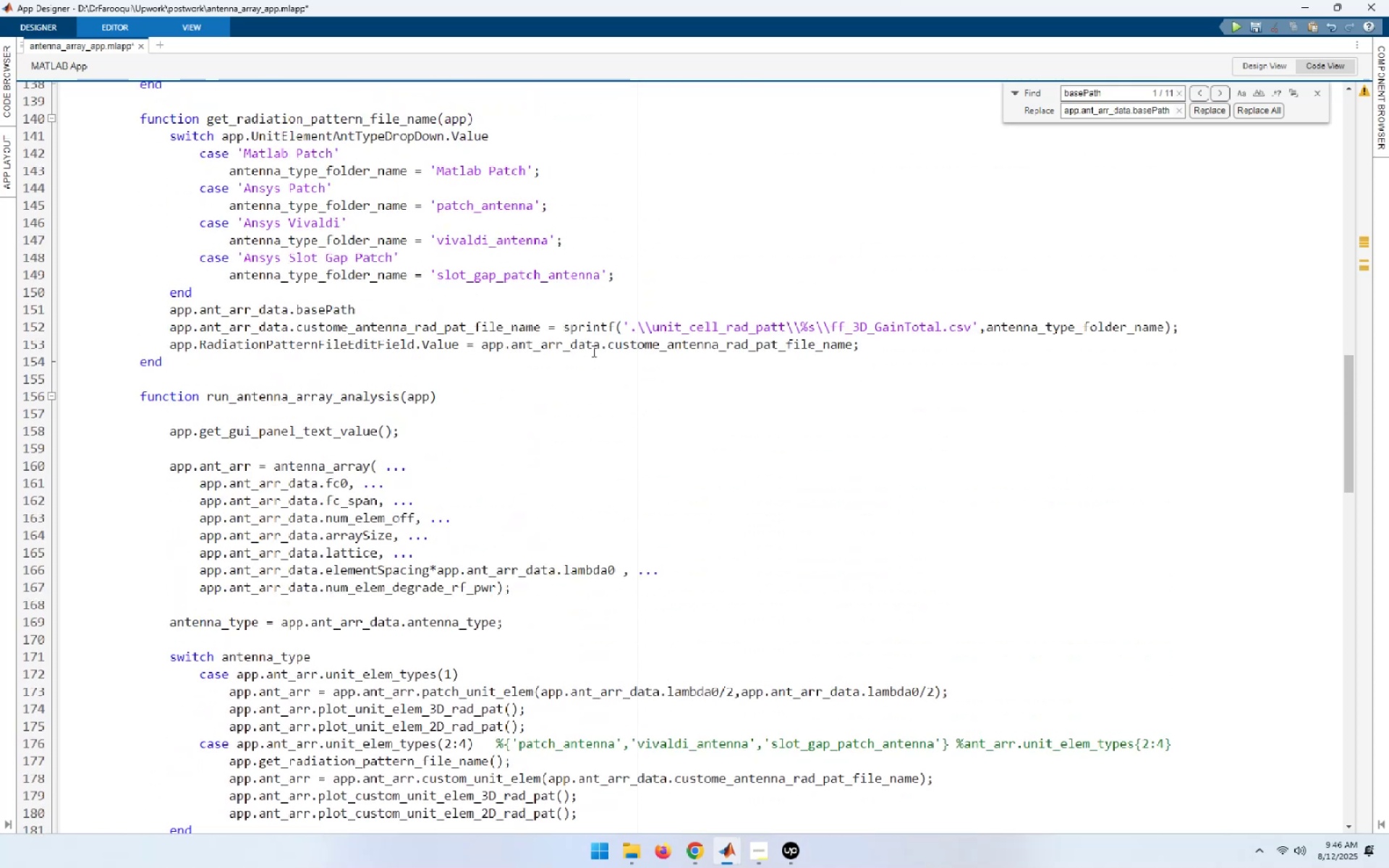 
key(NumpadEnter)
 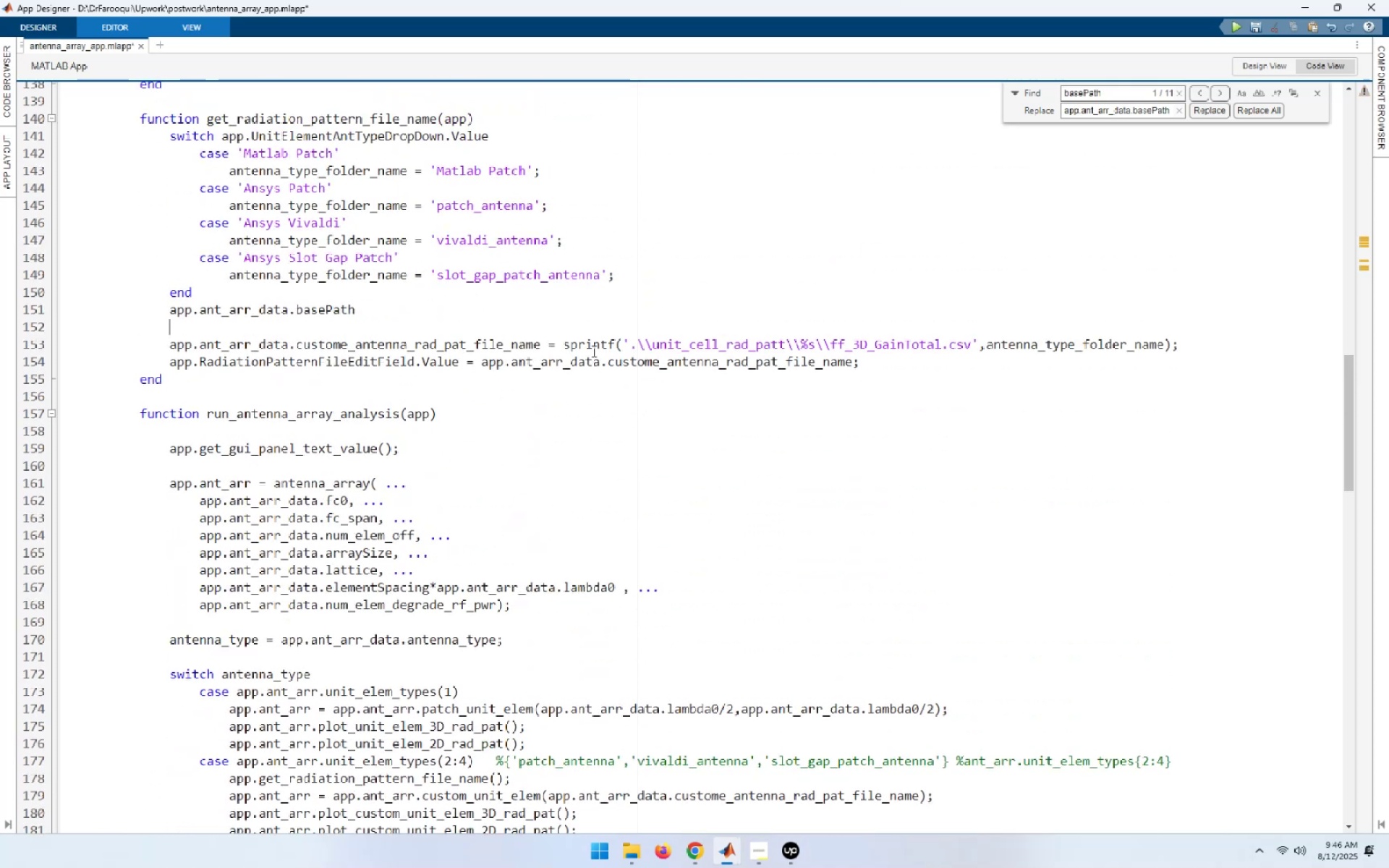 
key(Control+ControlLeft)
 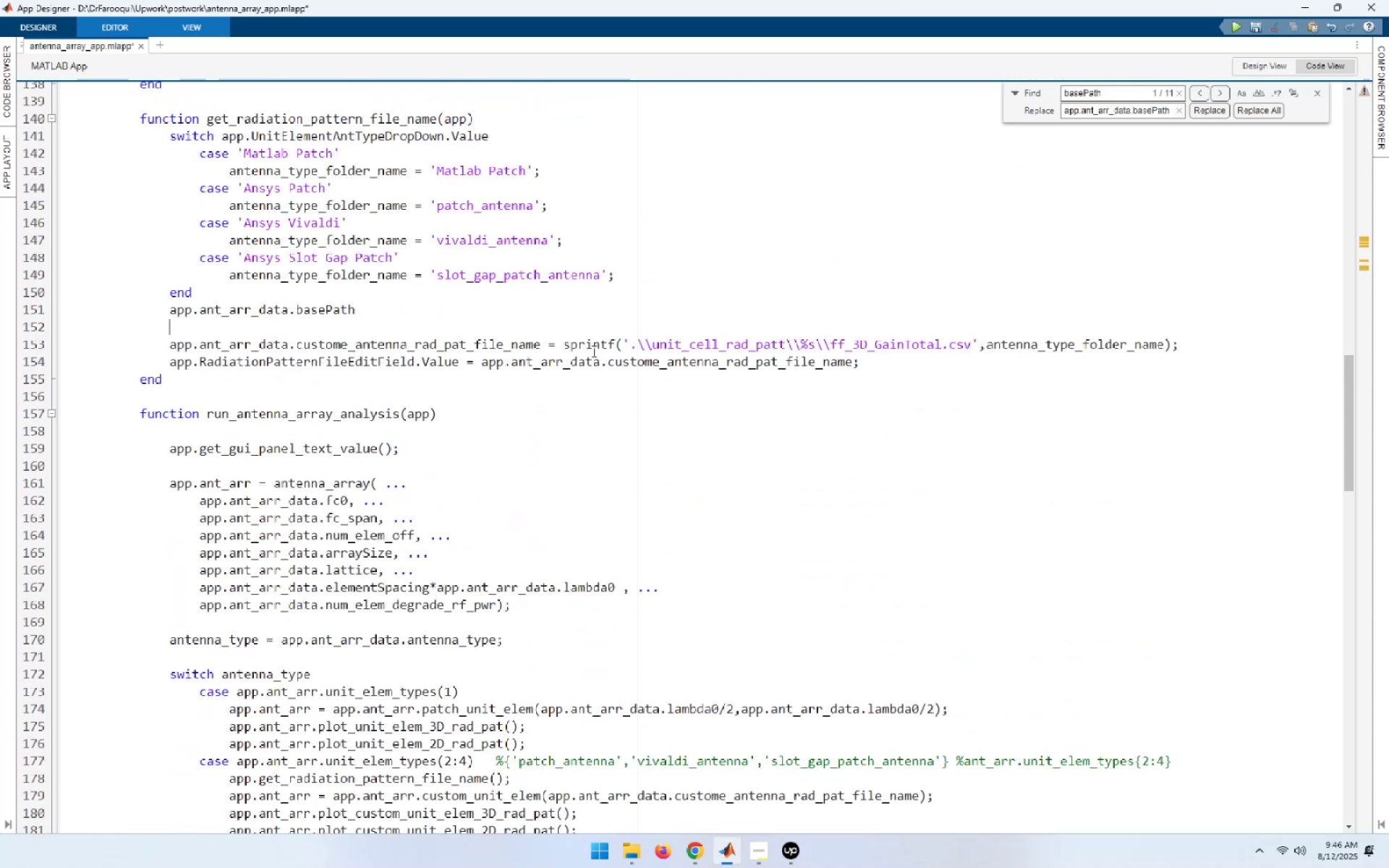 
key(Control+V)
 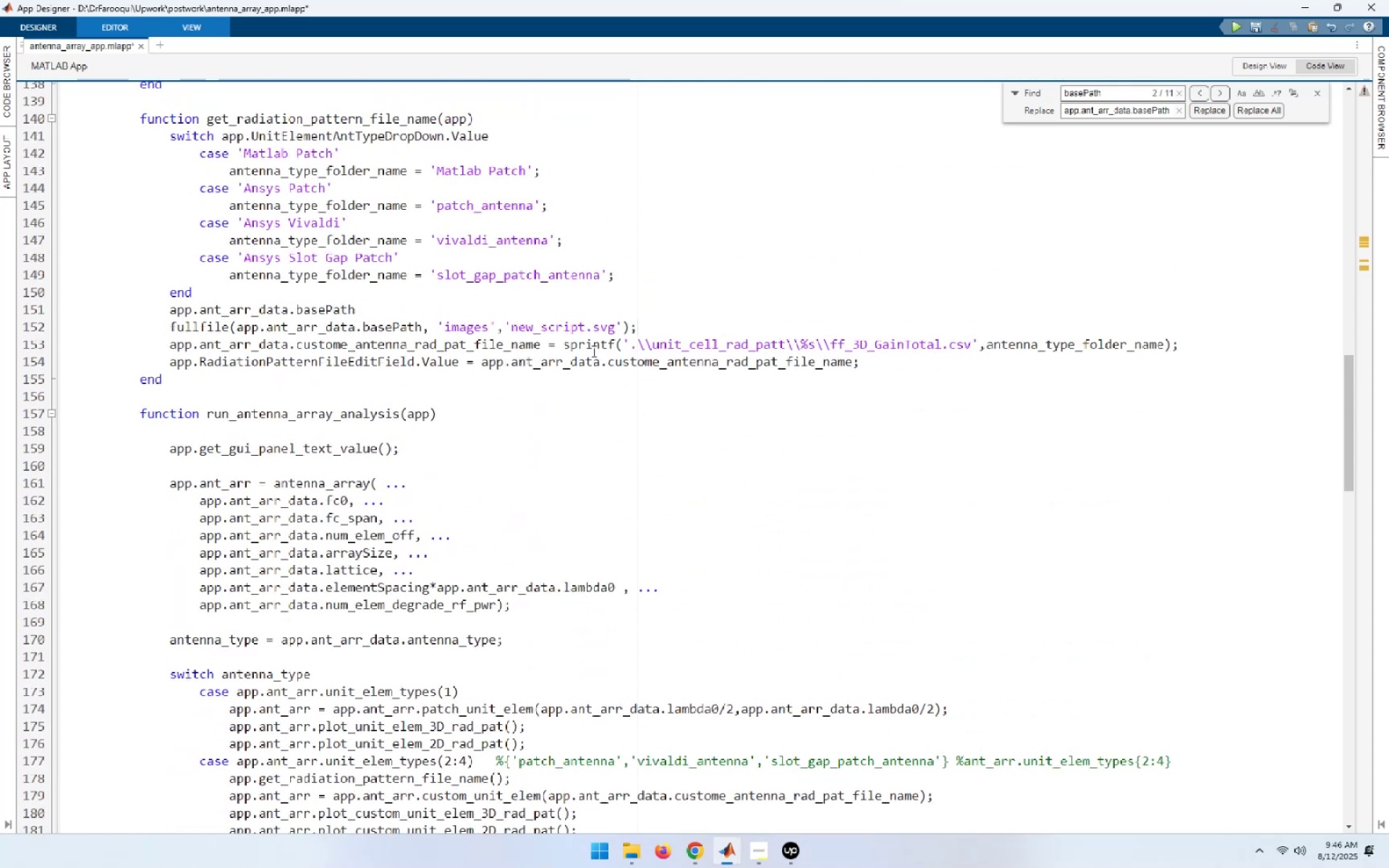 
key(NumpadEnter)
 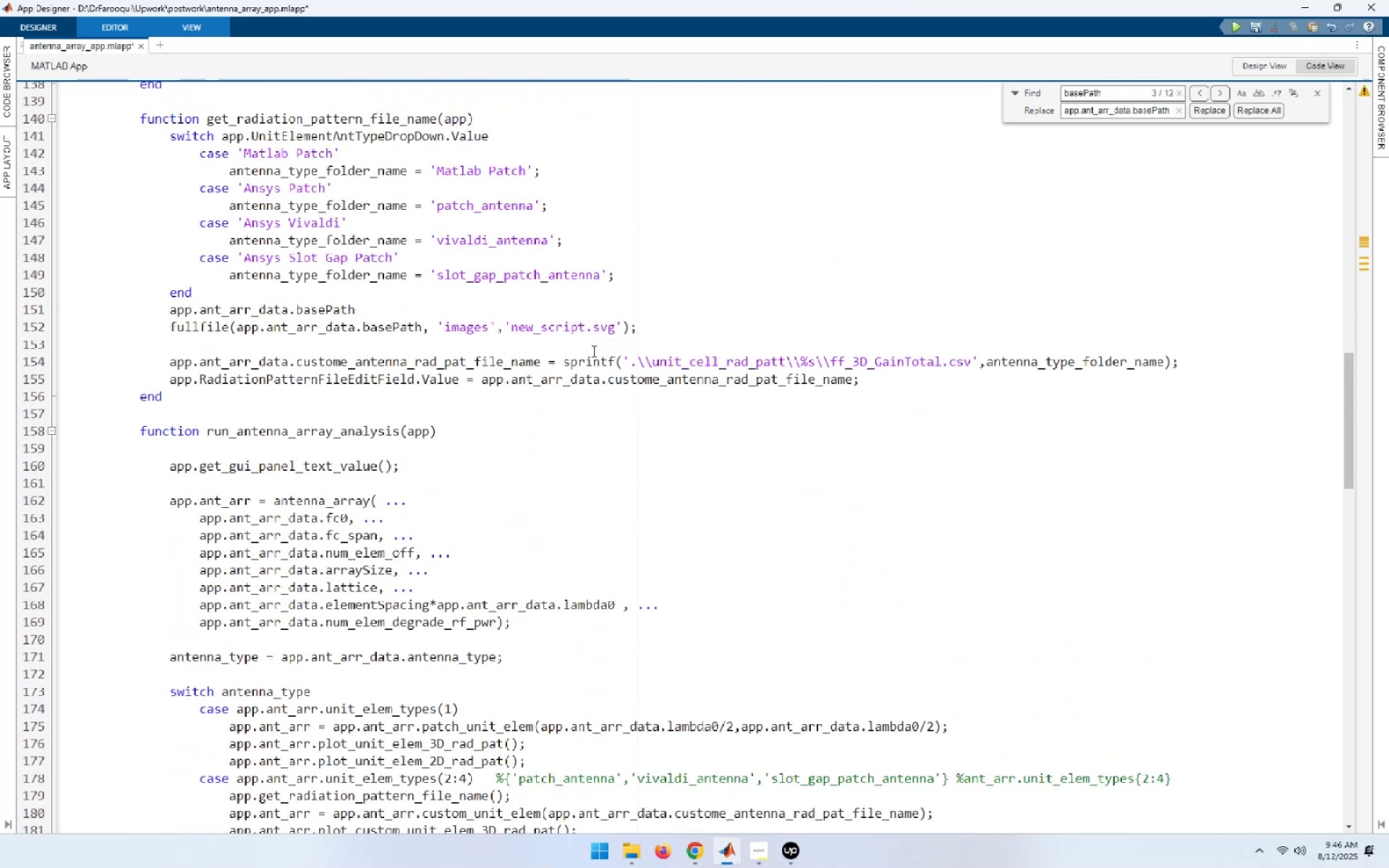 
key(ArrowUp)
 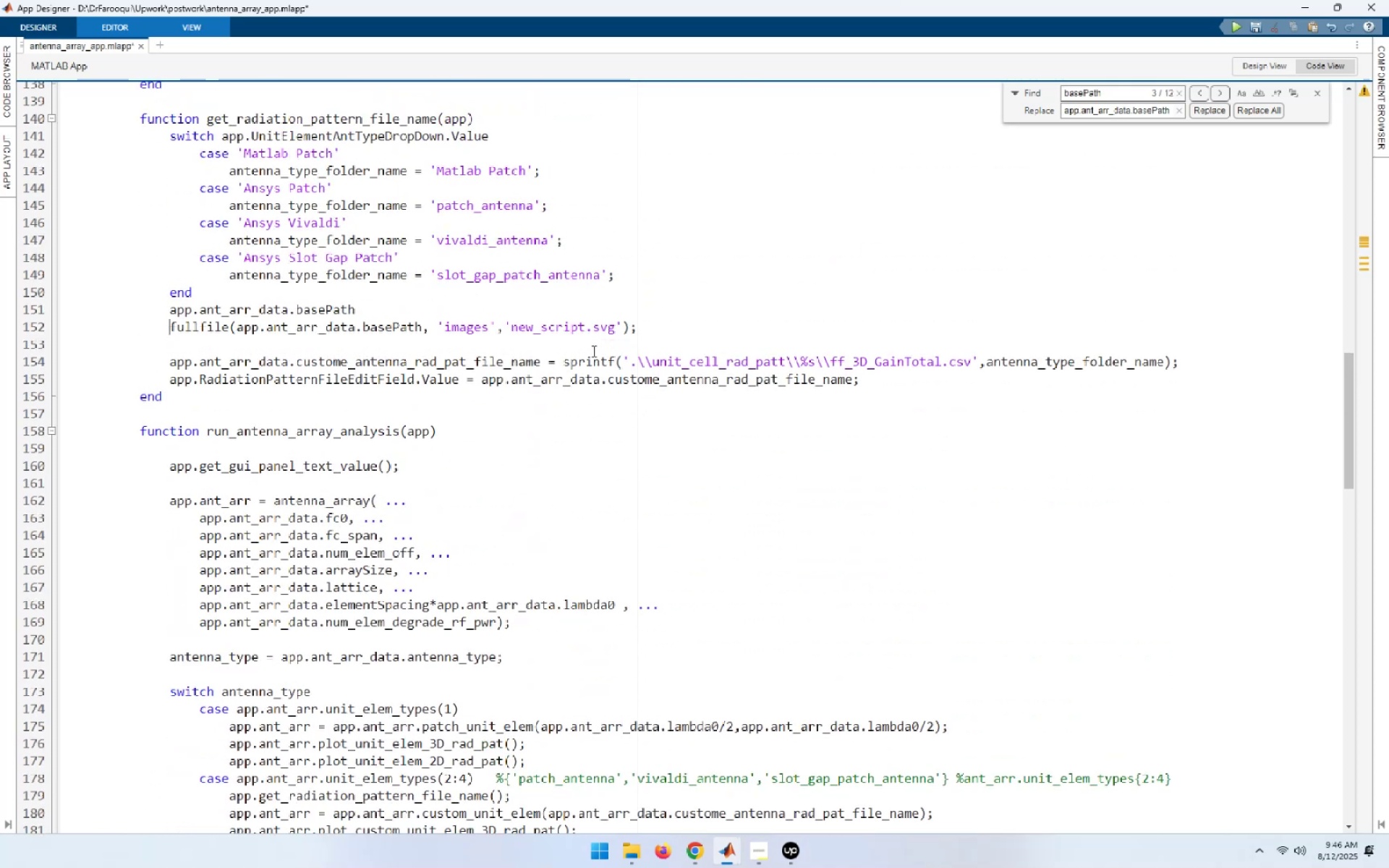 
key(ArrowUp)
 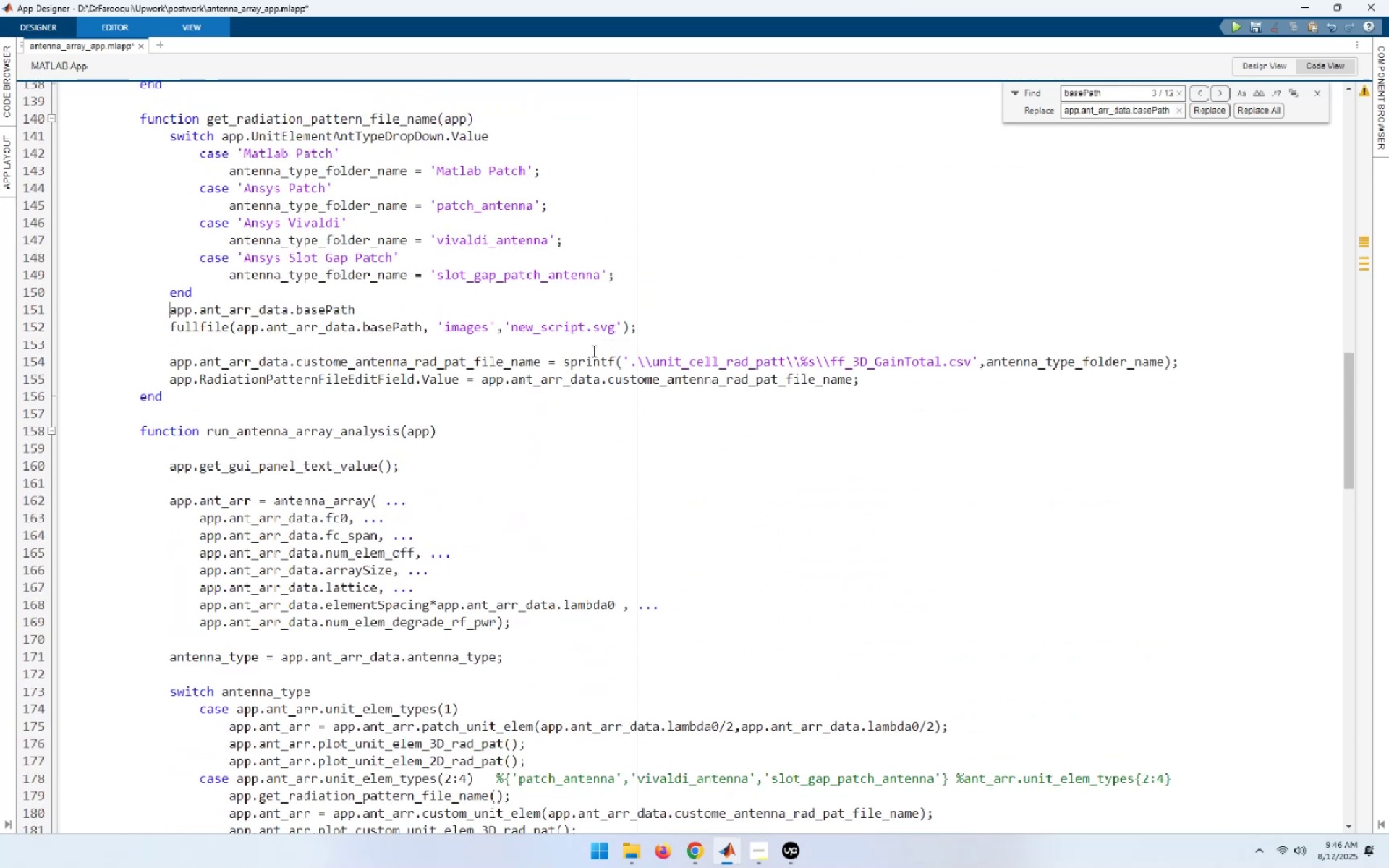 
key(Shift+End)
 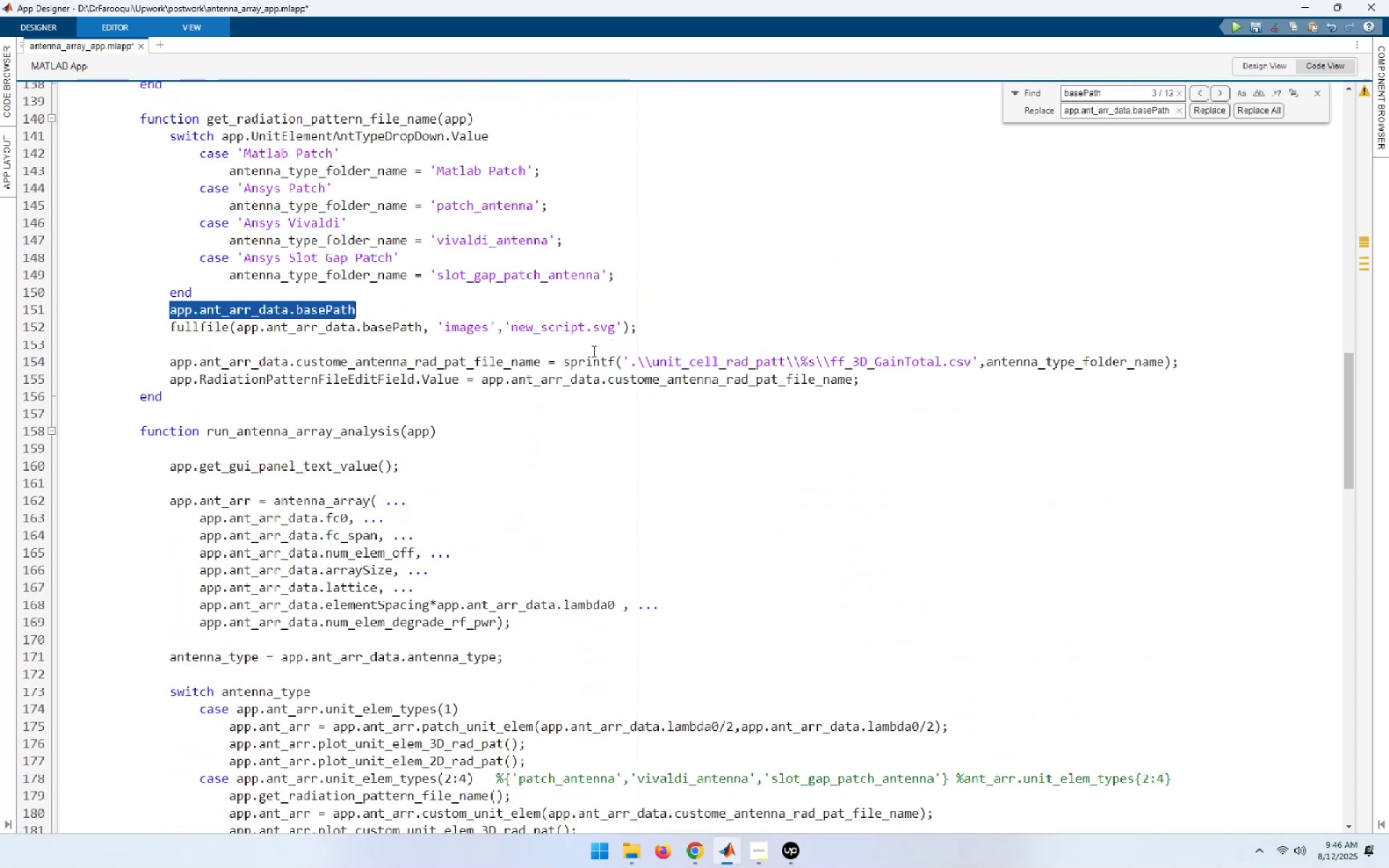 
key(Delete)
 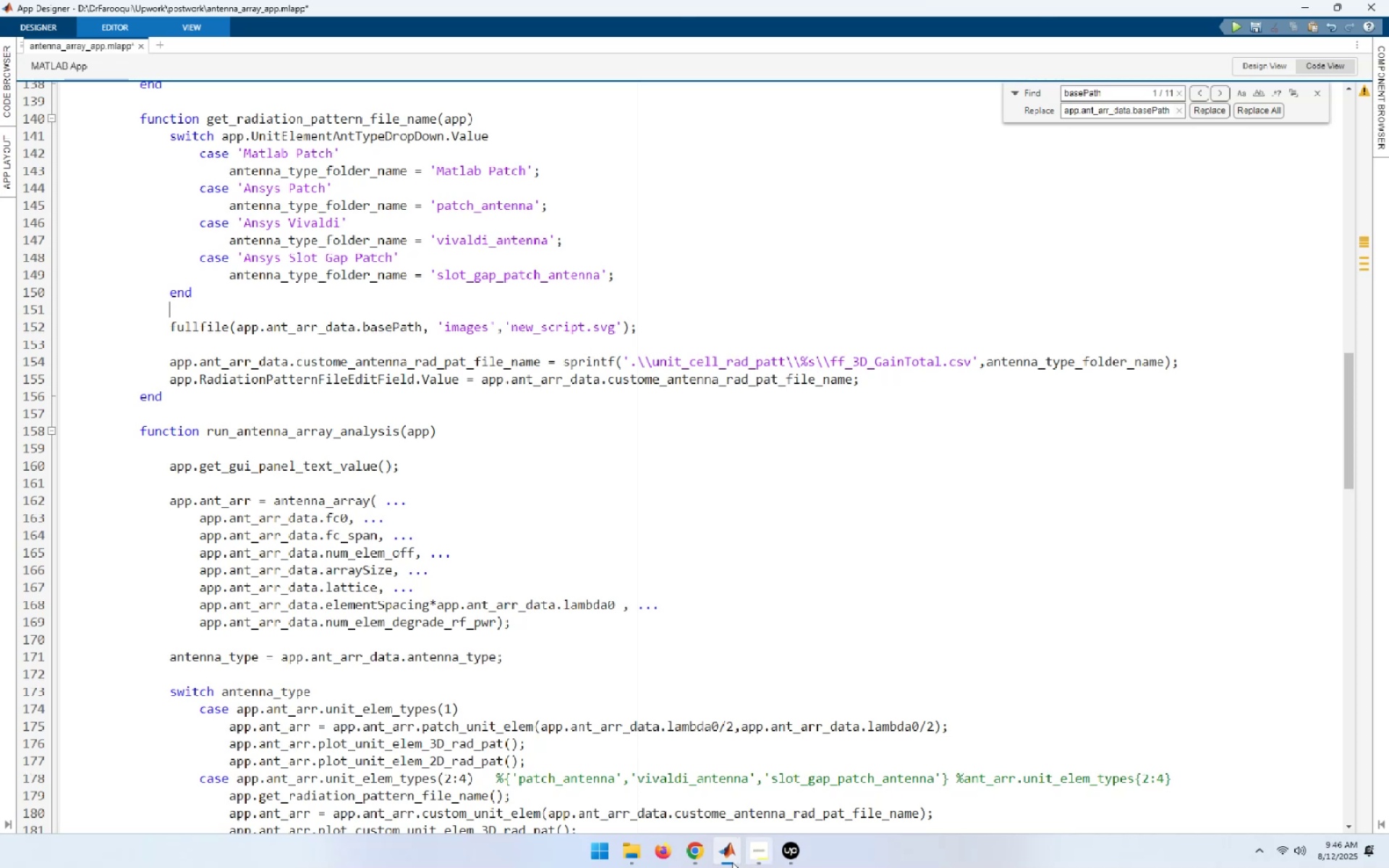 
double_click([736, 362])
 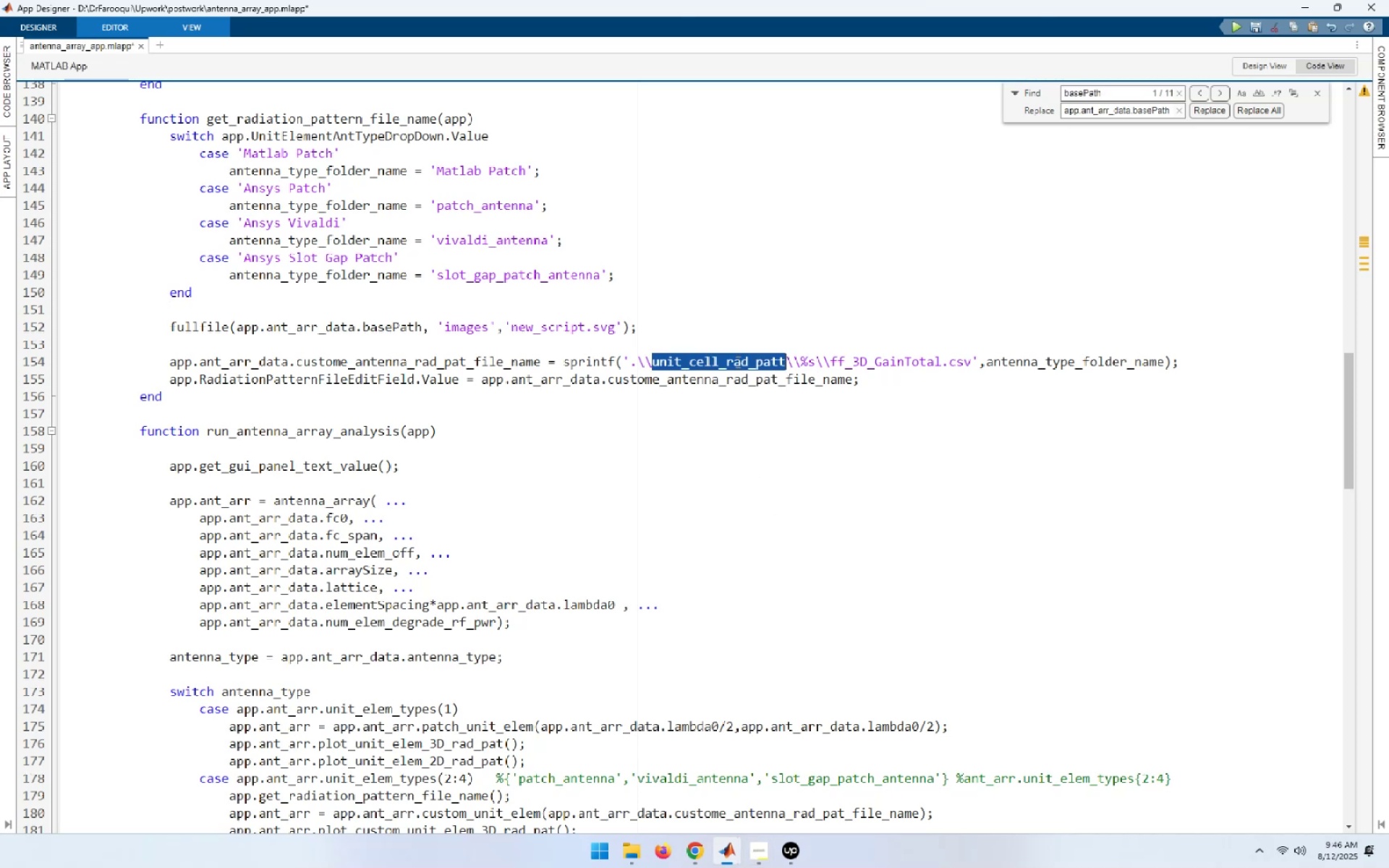 
key(Control+C)
 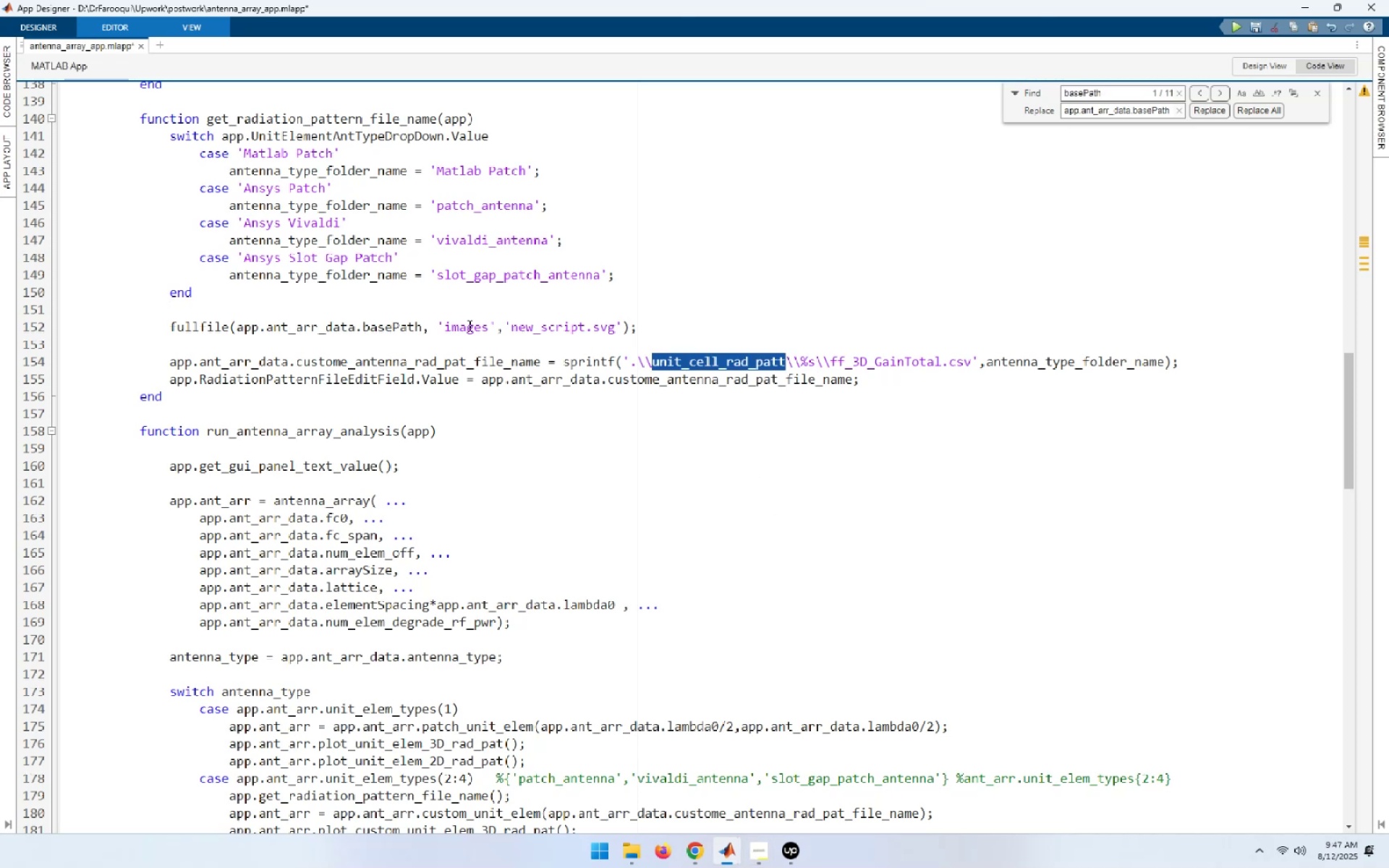 
double_click([468, 326])
 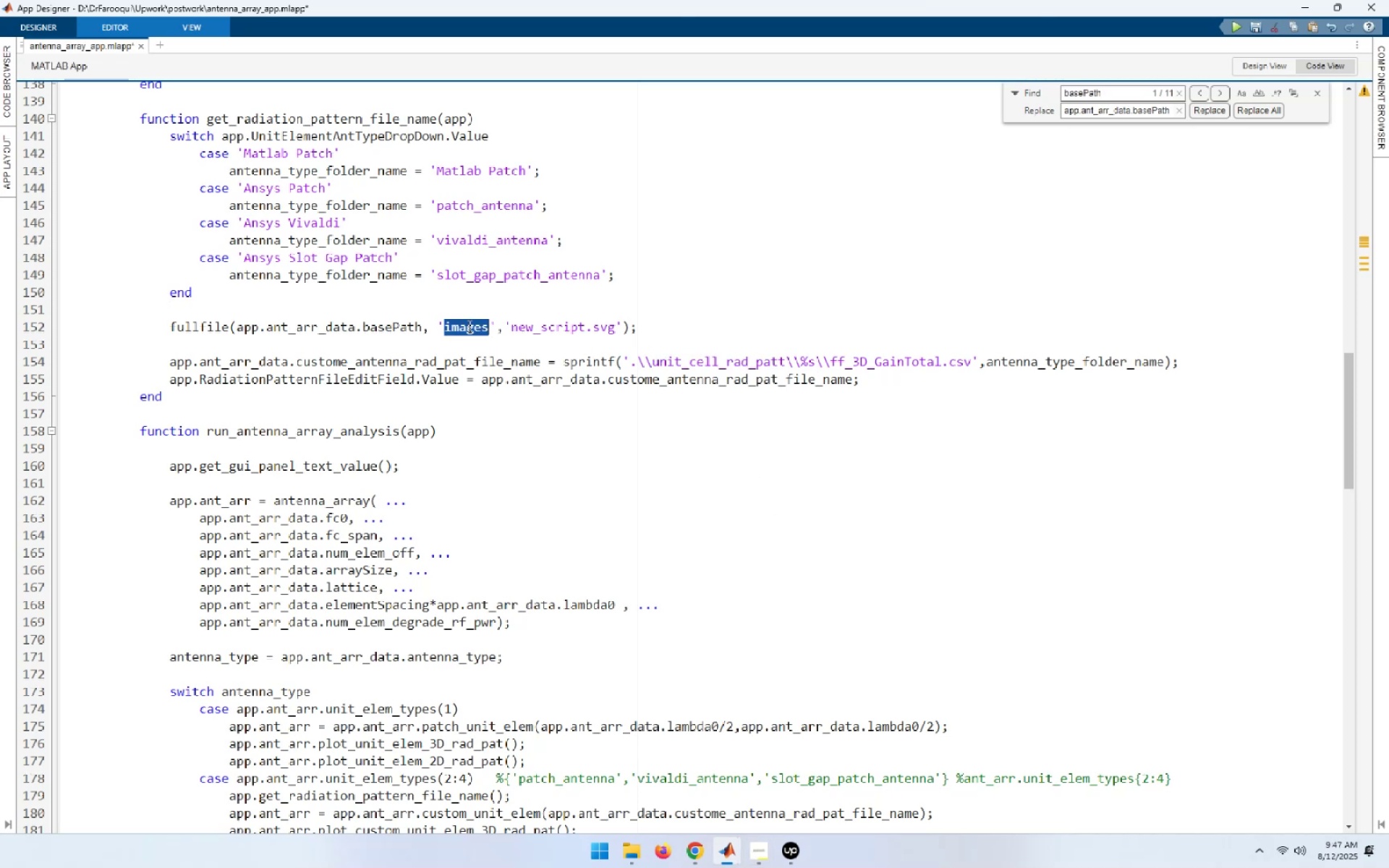 
key(Control+ControlLeft)
 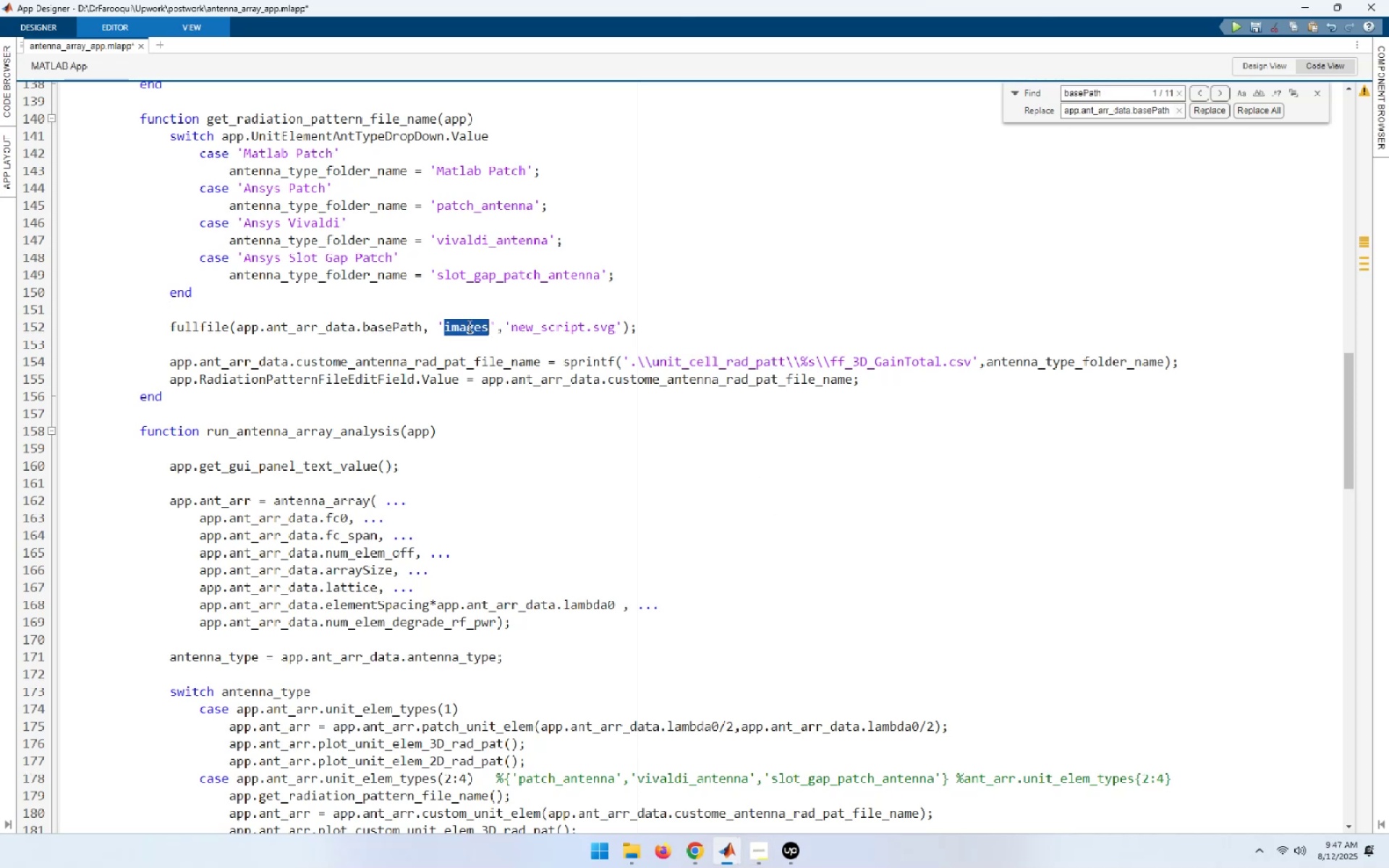 
key(Control+V)
 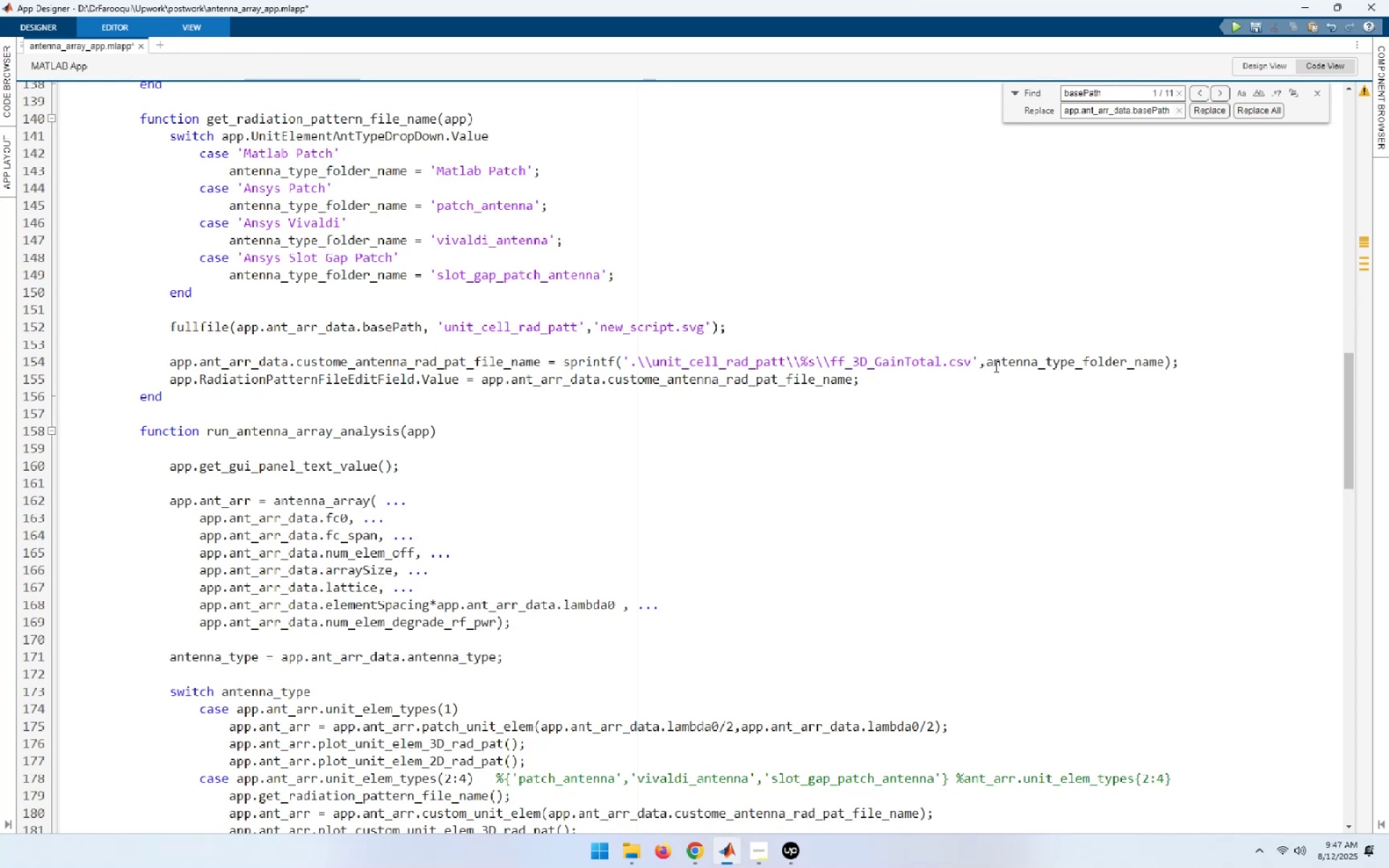 
wait(10.88)
 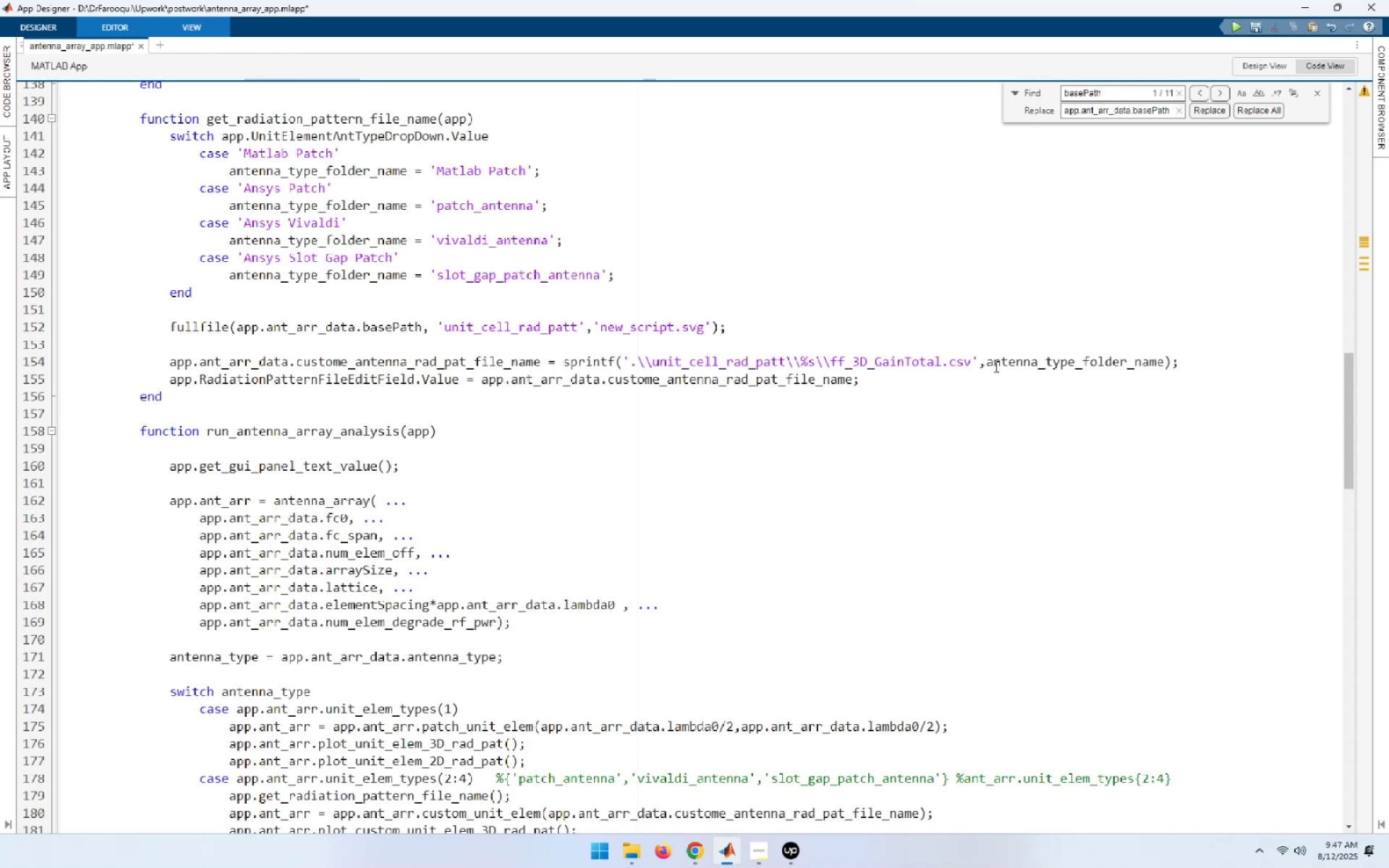 
left_click_drag(start_coordinate=[987, 367], to_coordinate=[1162, 364])
 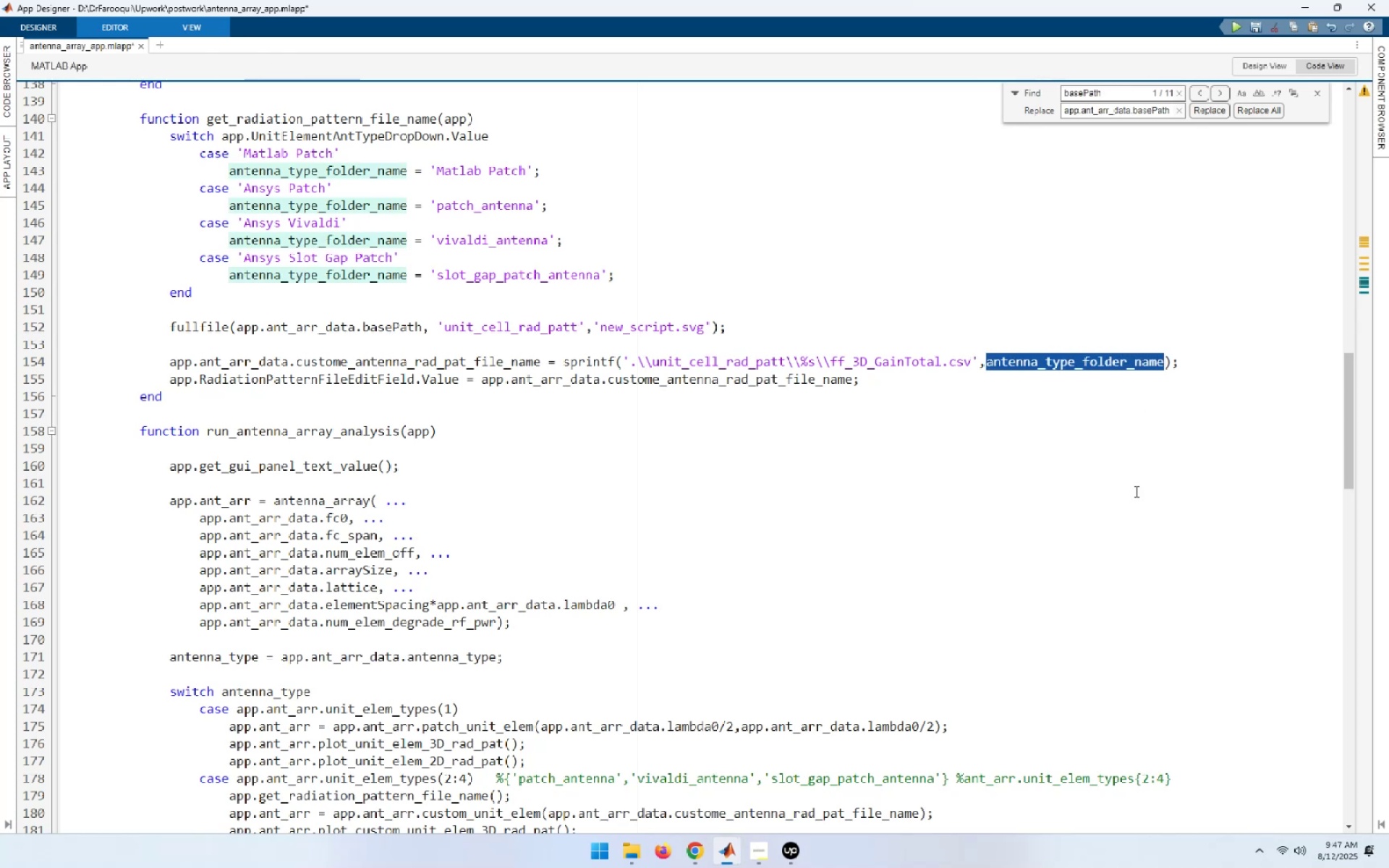 
key(Control+C)
 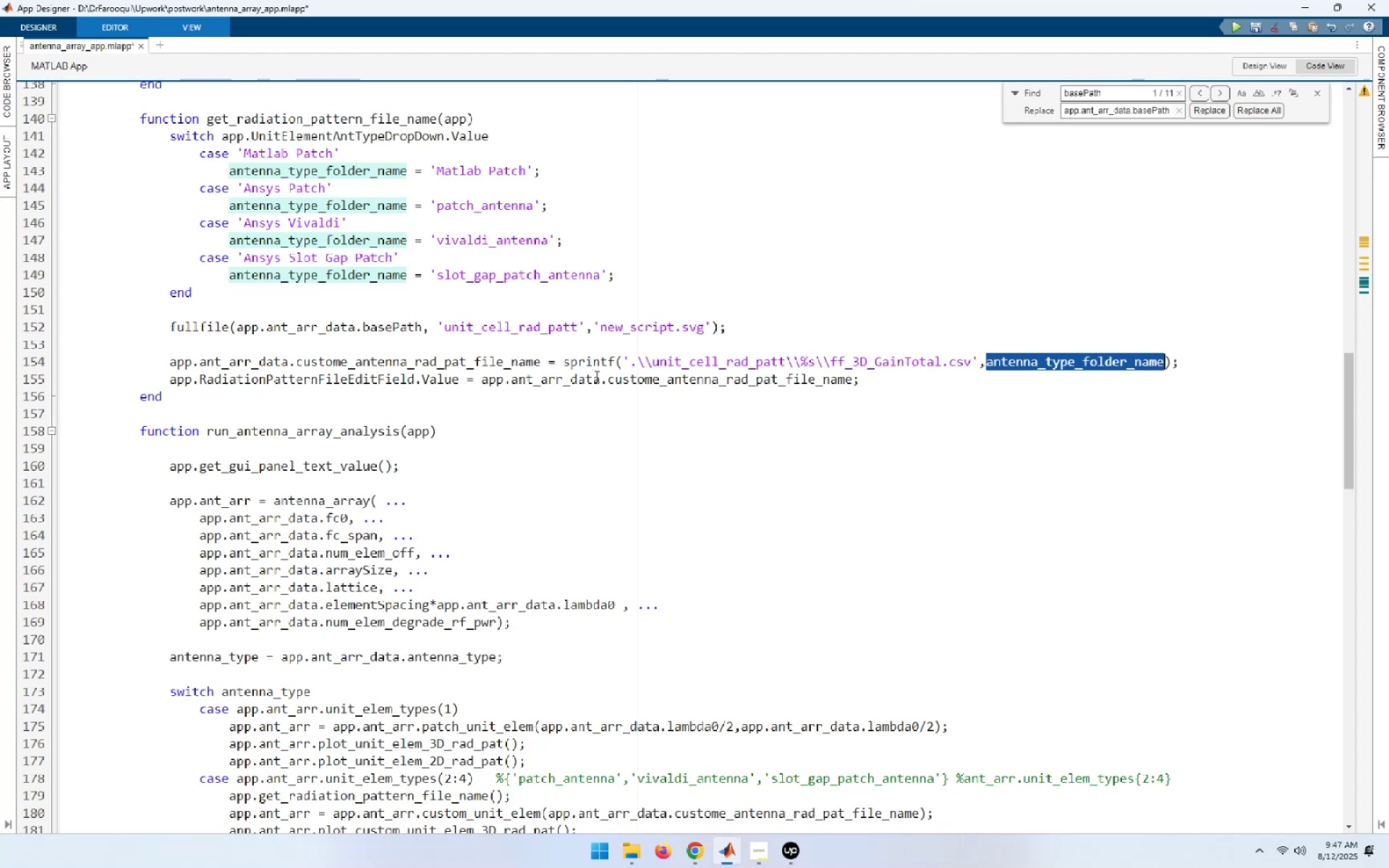 
left_click([592, 319])
 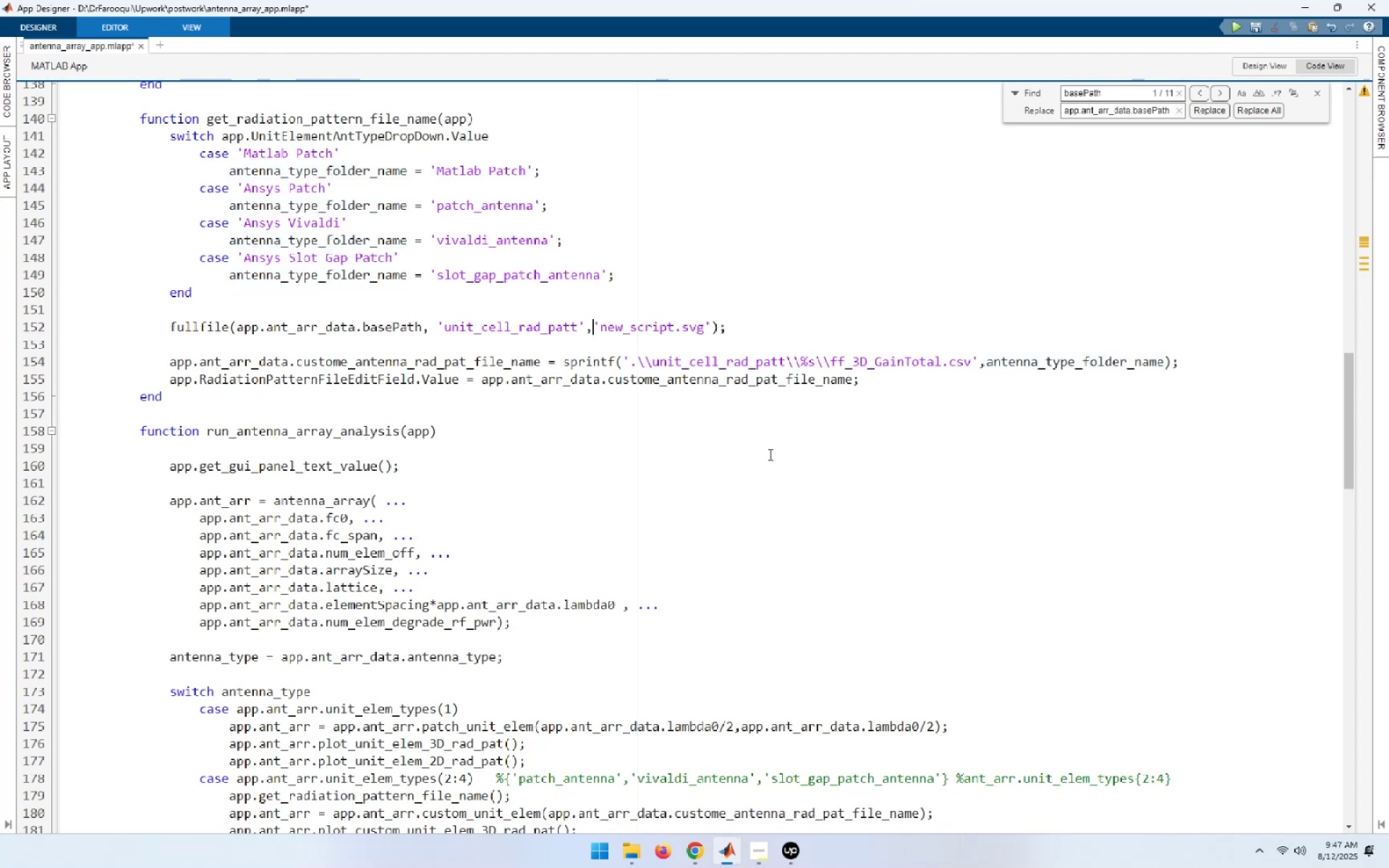 
key(Comma)
 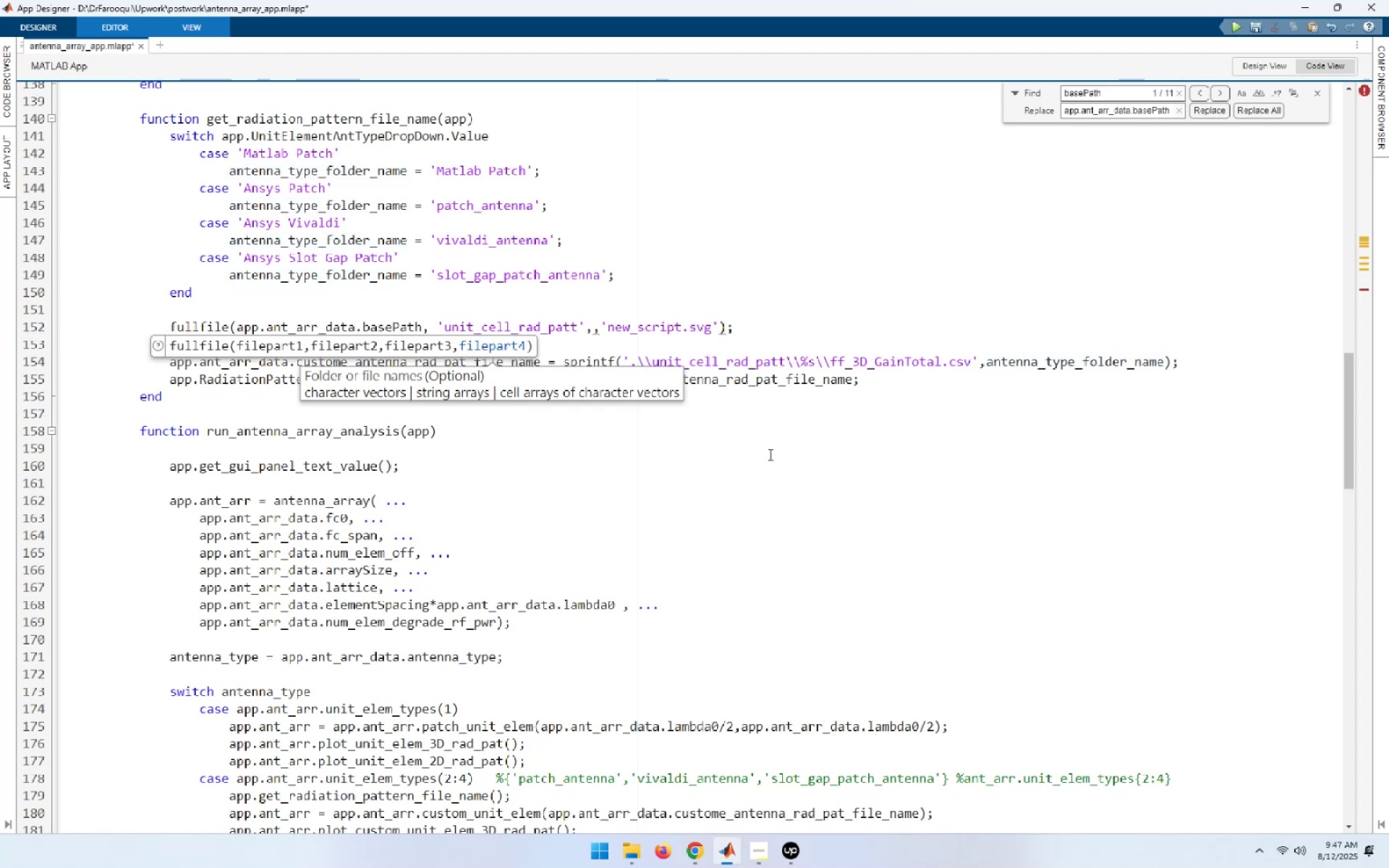 
key(ArrowLeft)
 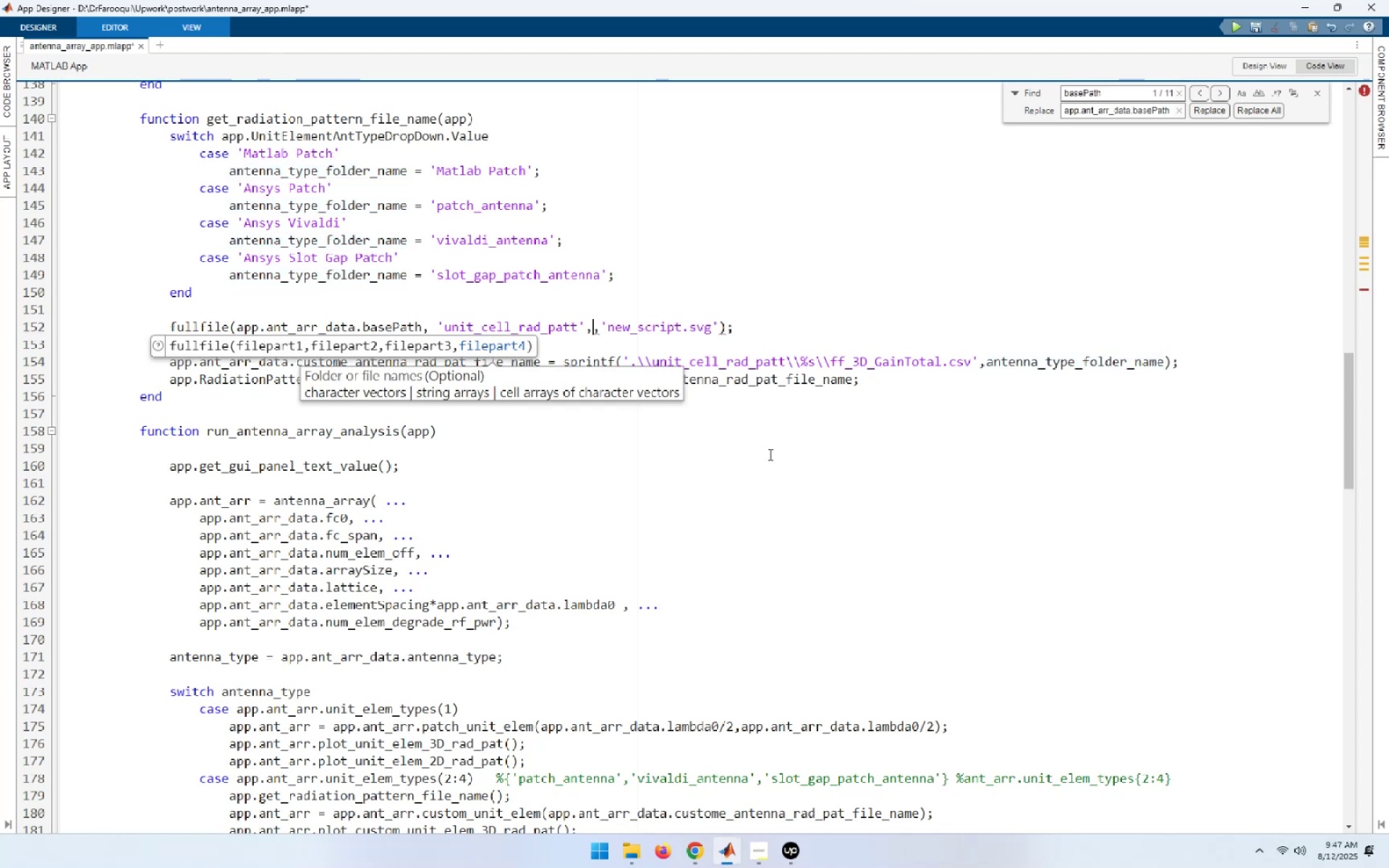 
key(Control+ControlLeft)
 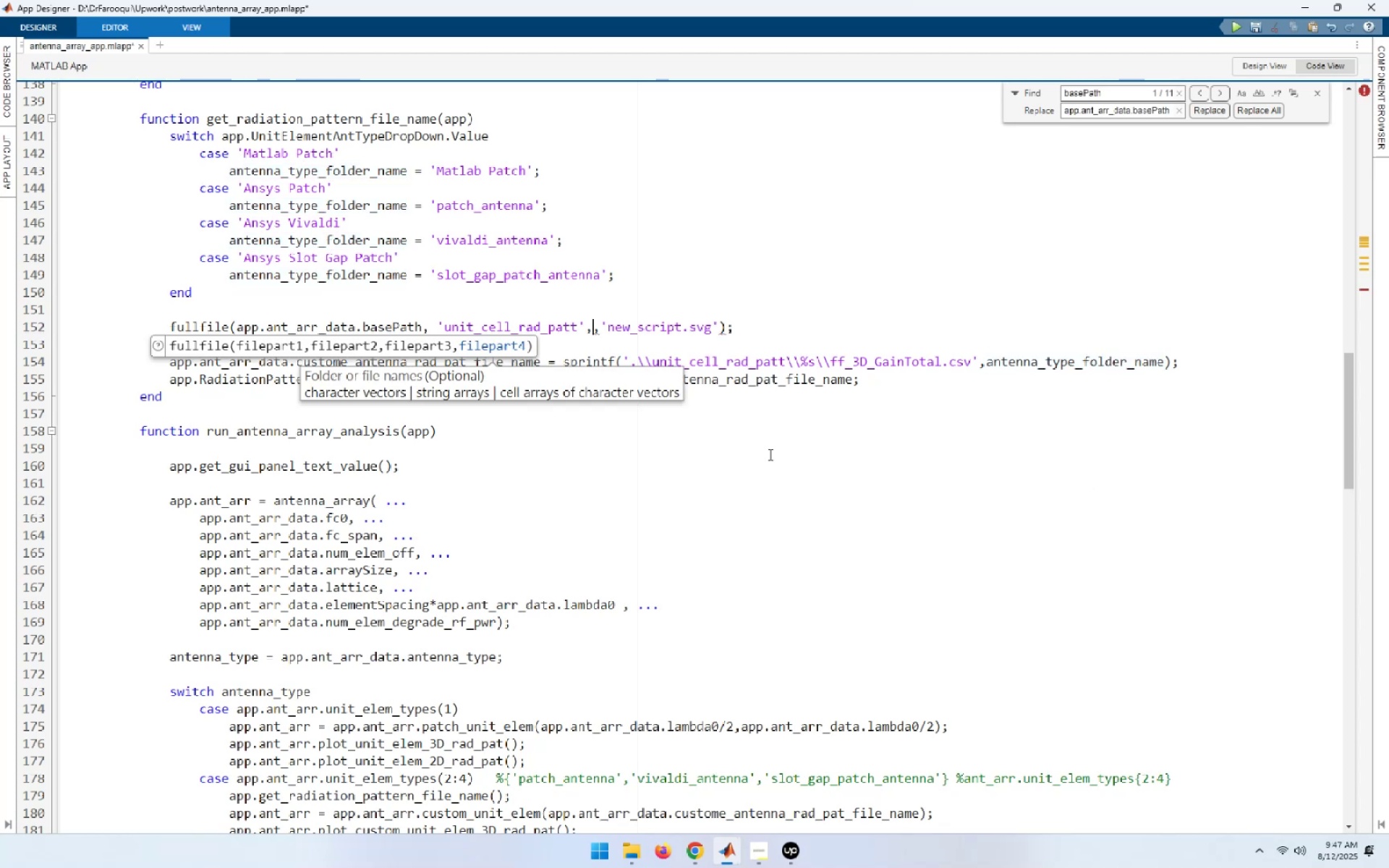 
key(Control+V)
 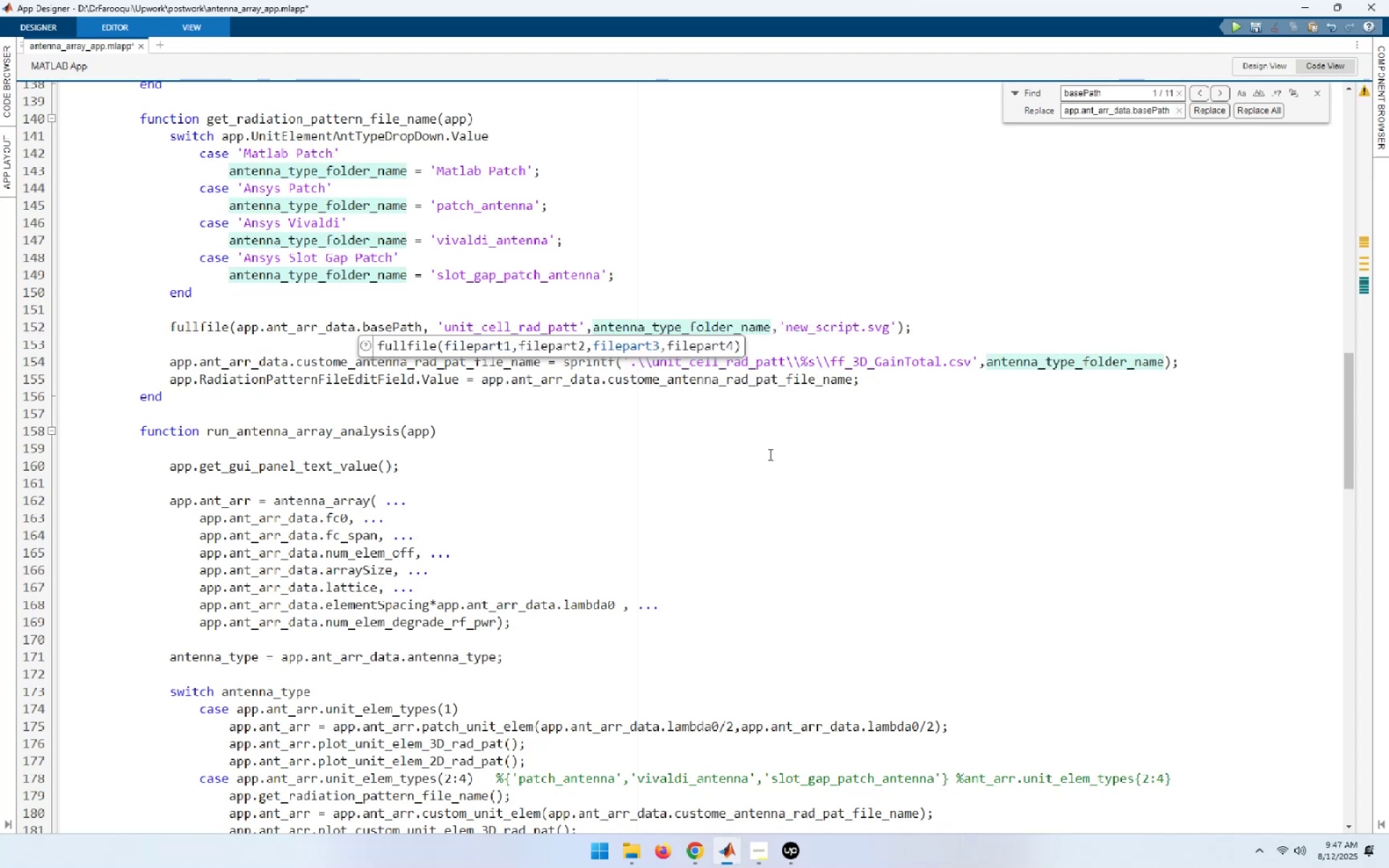 
key(ArrowRight)
 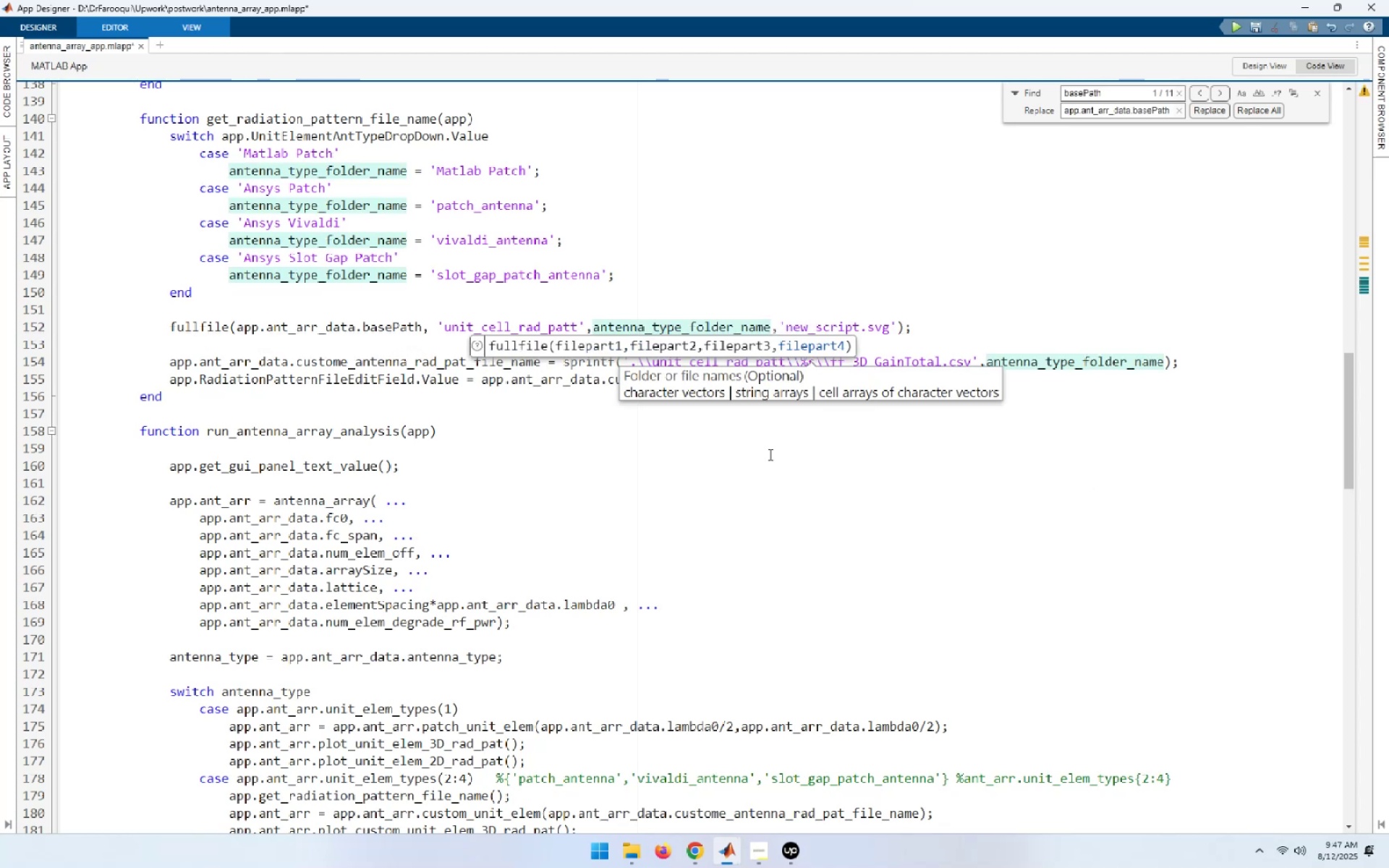 
key(Escape)
 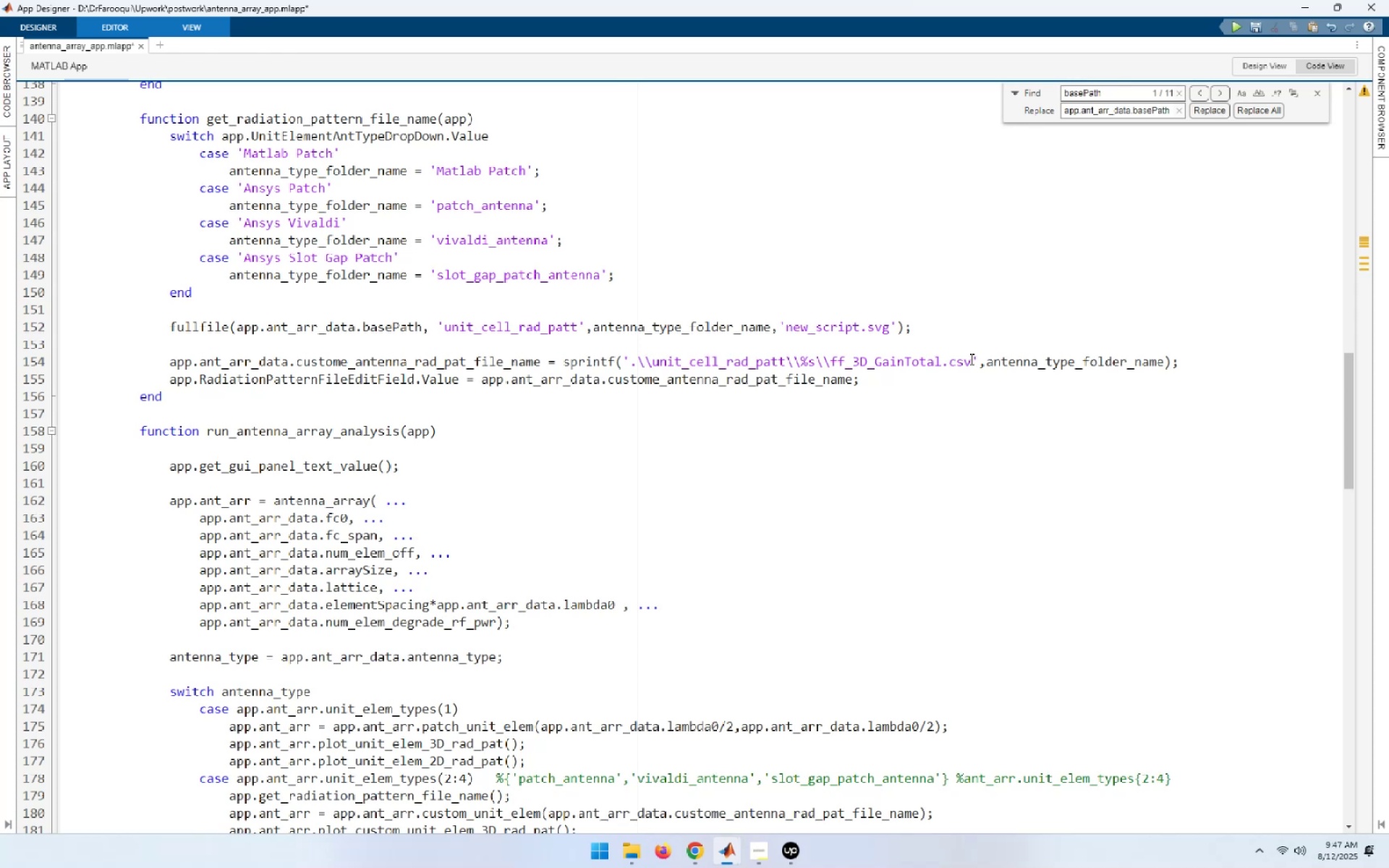 
left_click_drag(start_coordinate=[970, 359], to_coordinate=[833, 359])
 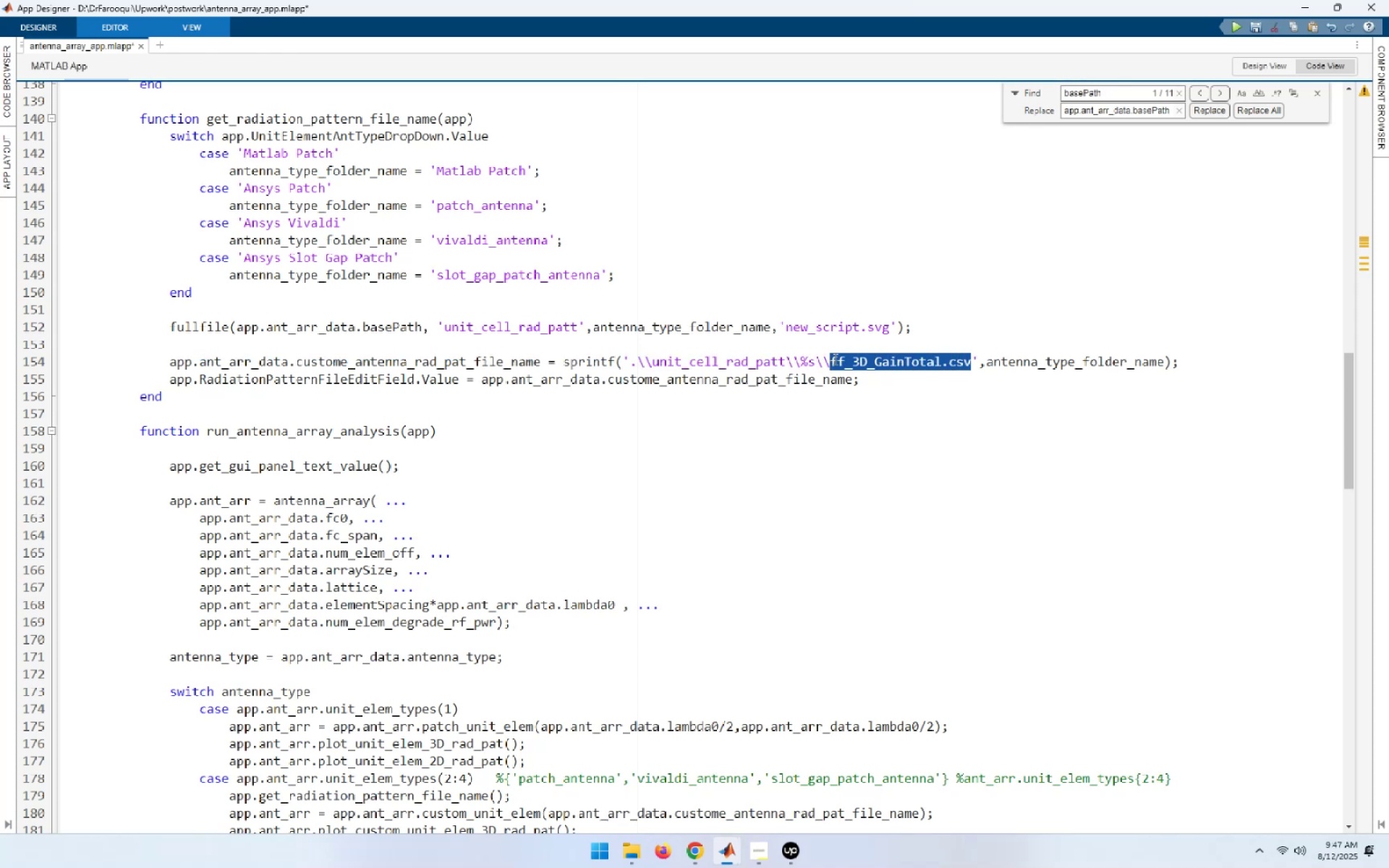 
key(Control+C)
 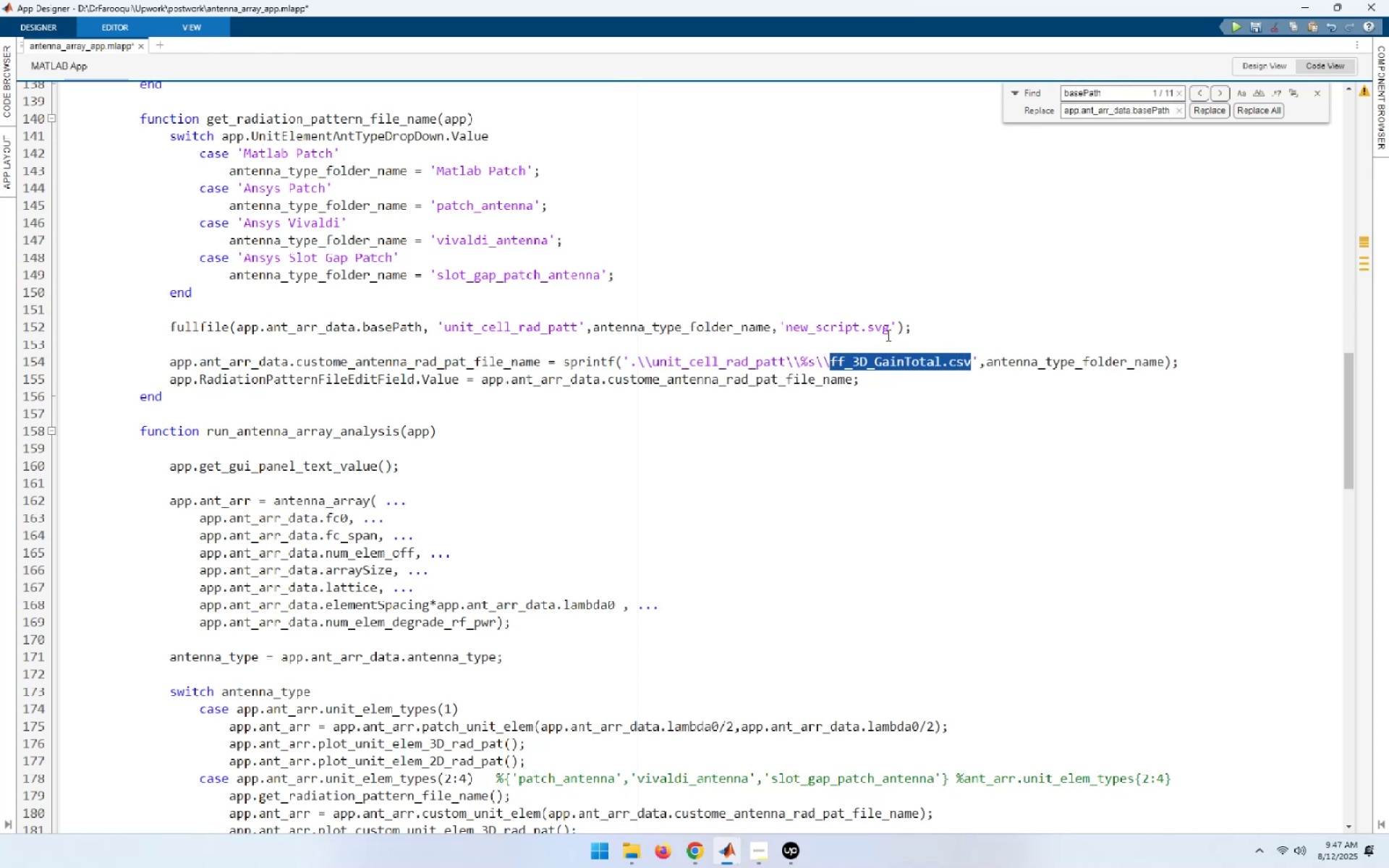 
left_click_drag(start_coordinate=[889, 332], to_coordinate=[784, 329])
 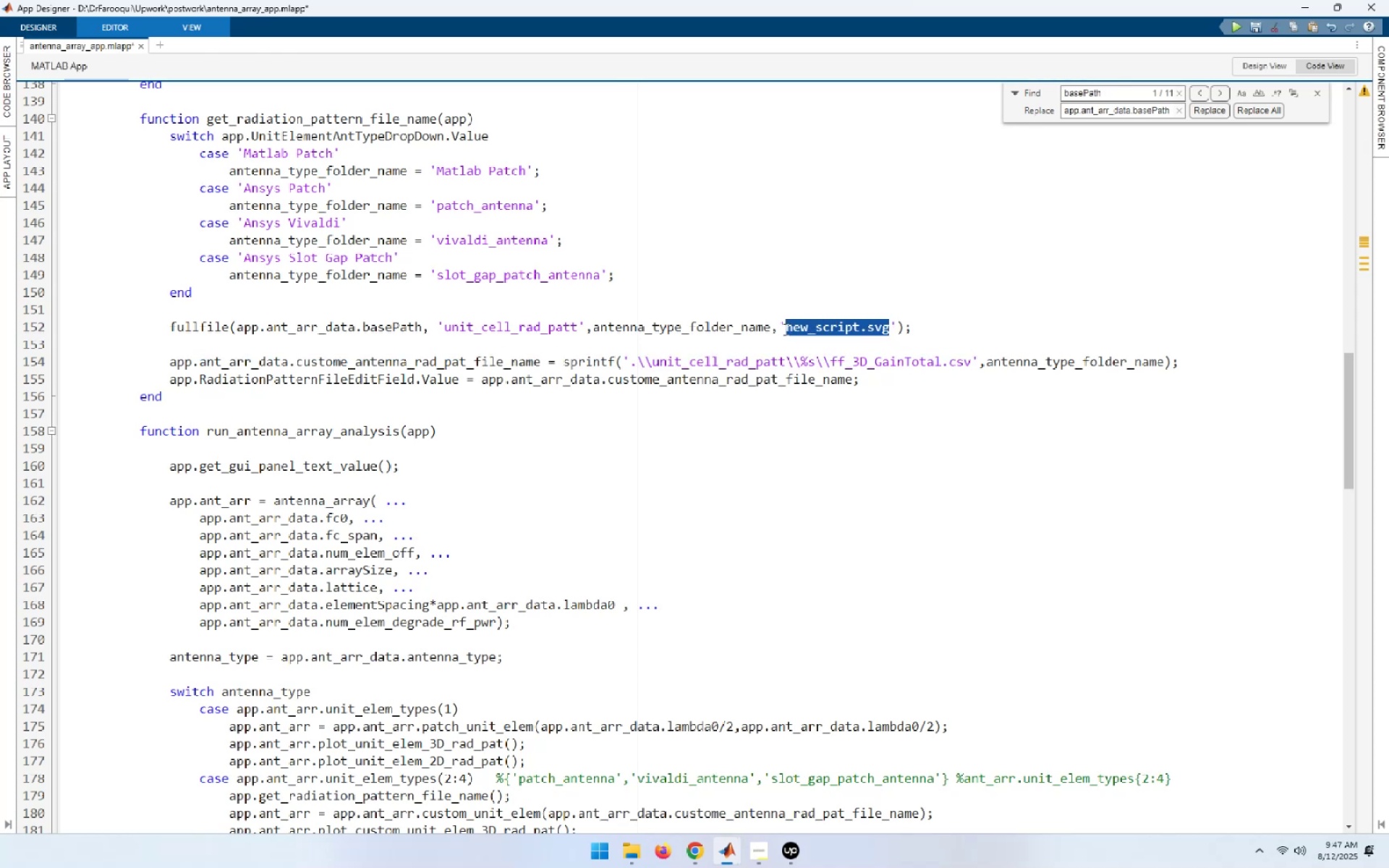 
key(Control+ControlLeft)
 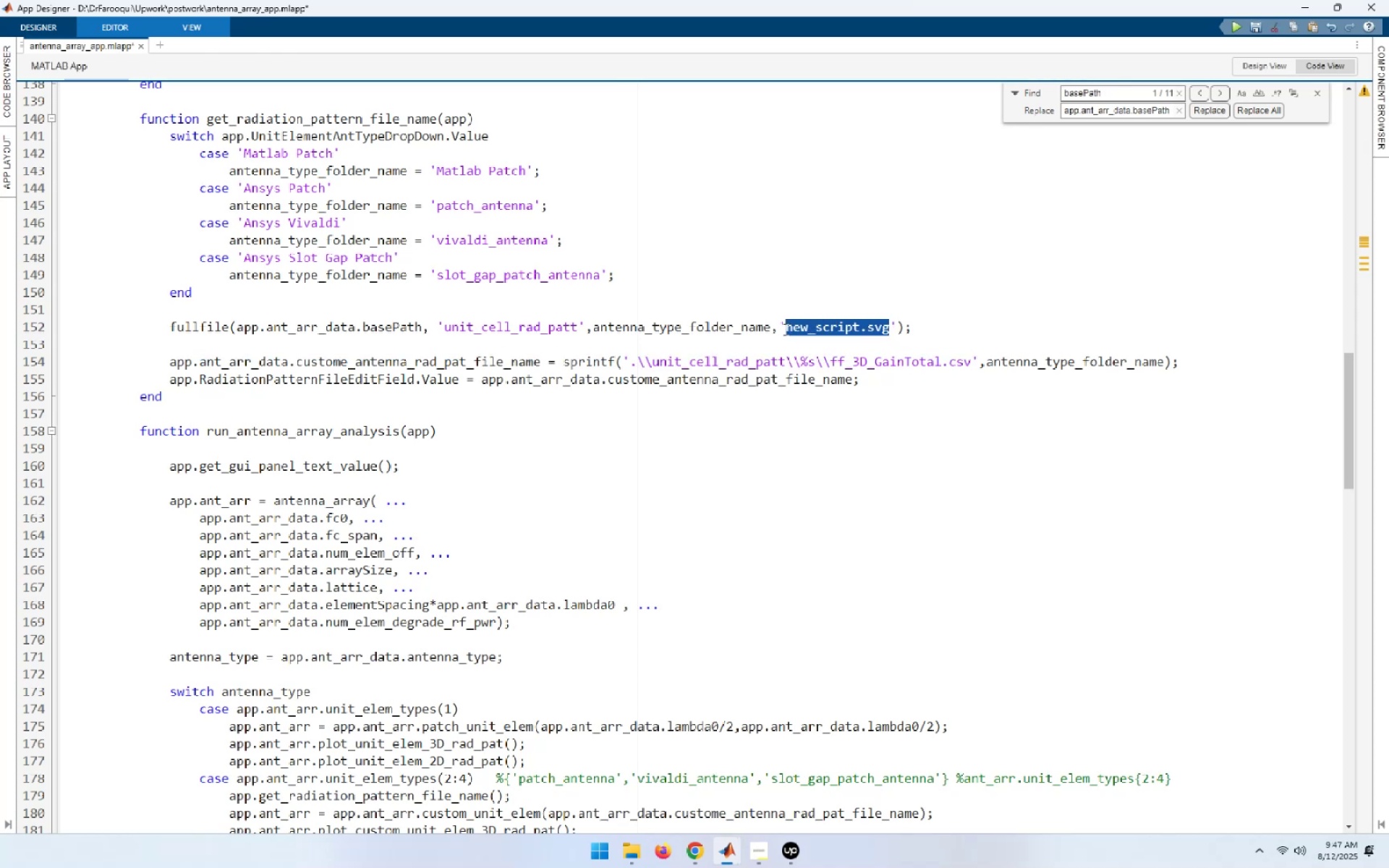 
key(Control+V)
 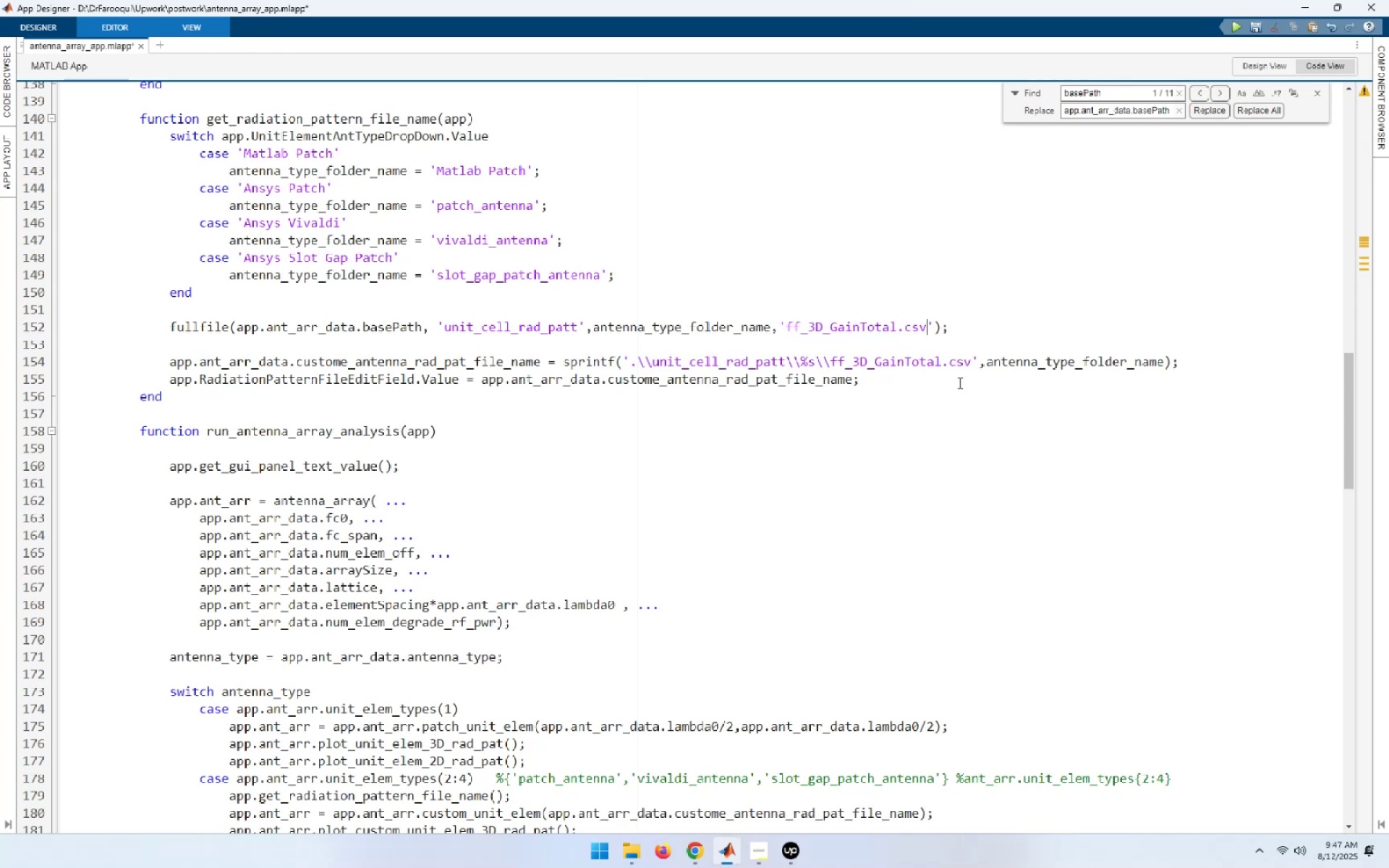 
left_click_drag(start_coordinate=[541, 363], to_coordinate=[170, 364])
 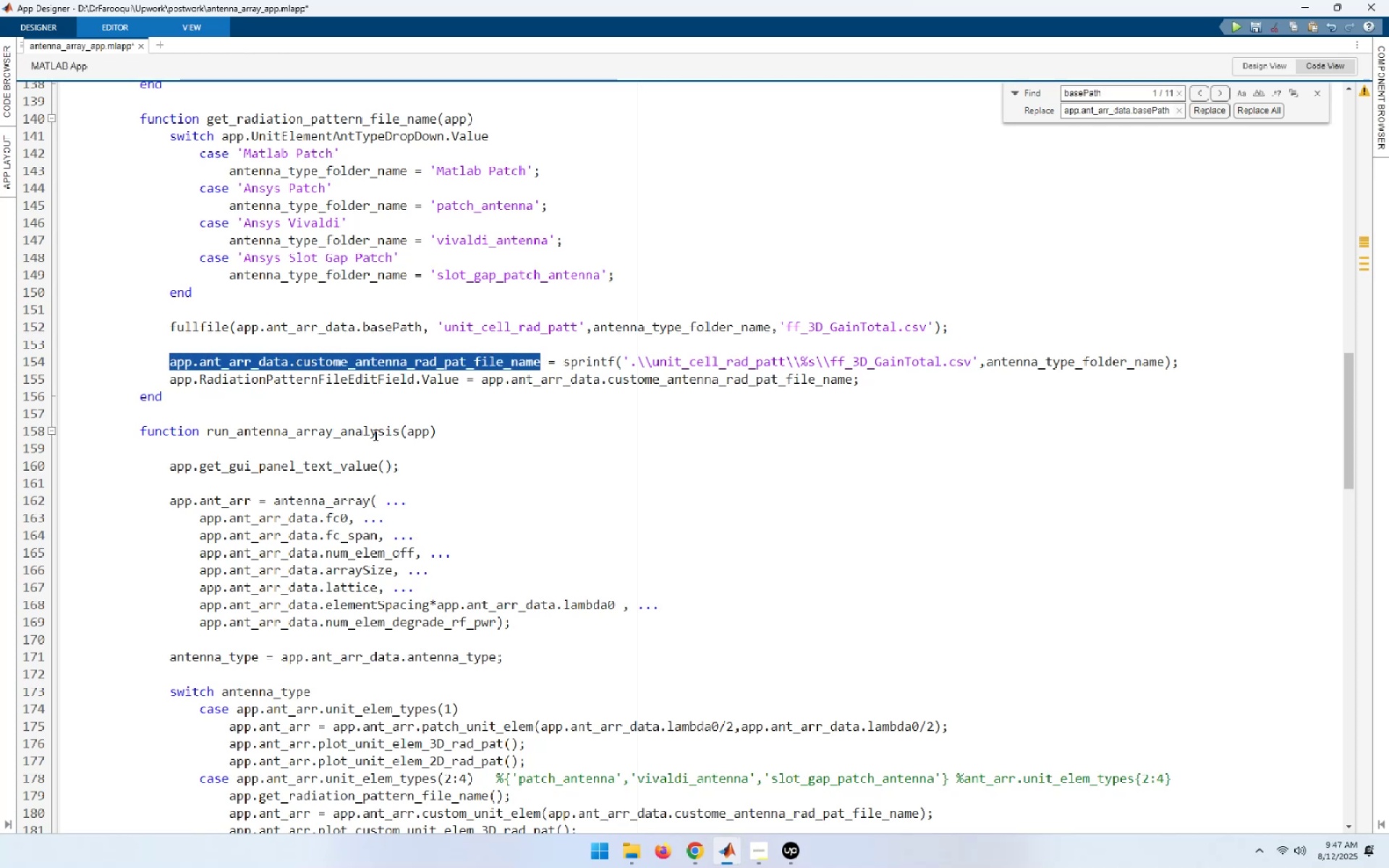 
key(Control+C)
 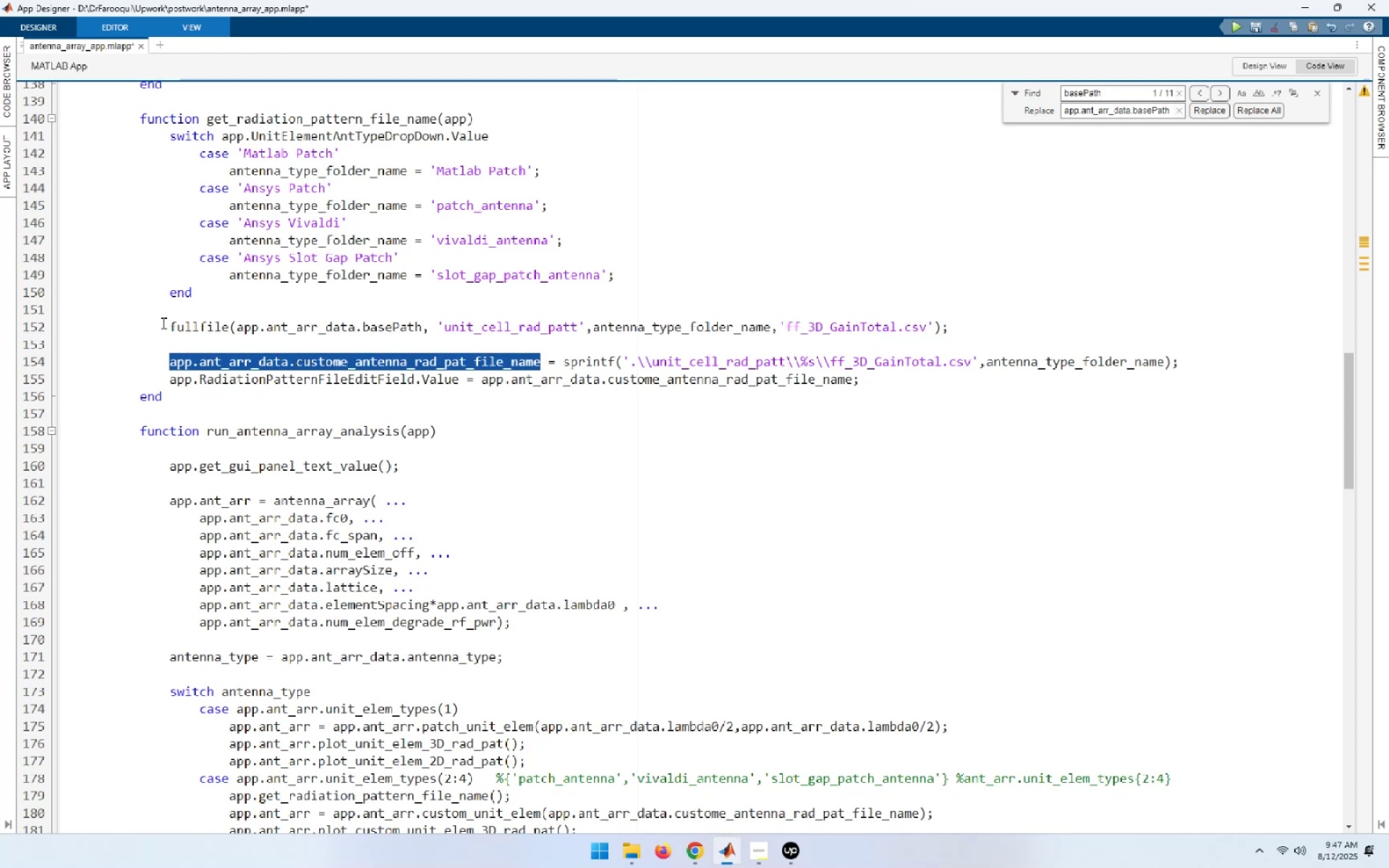 
left_click([173, 324])
 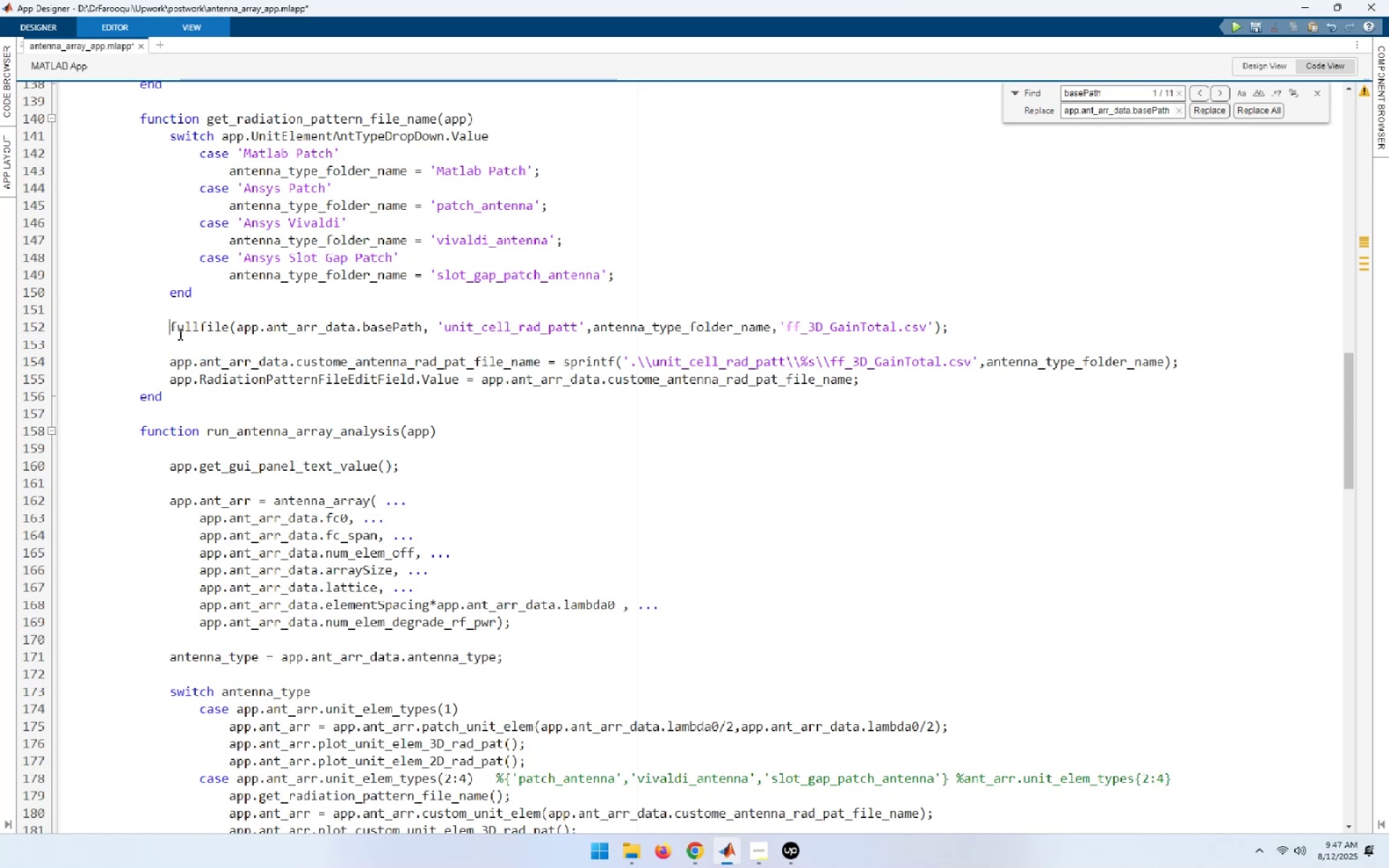 
key(Control+ControlLeft)
 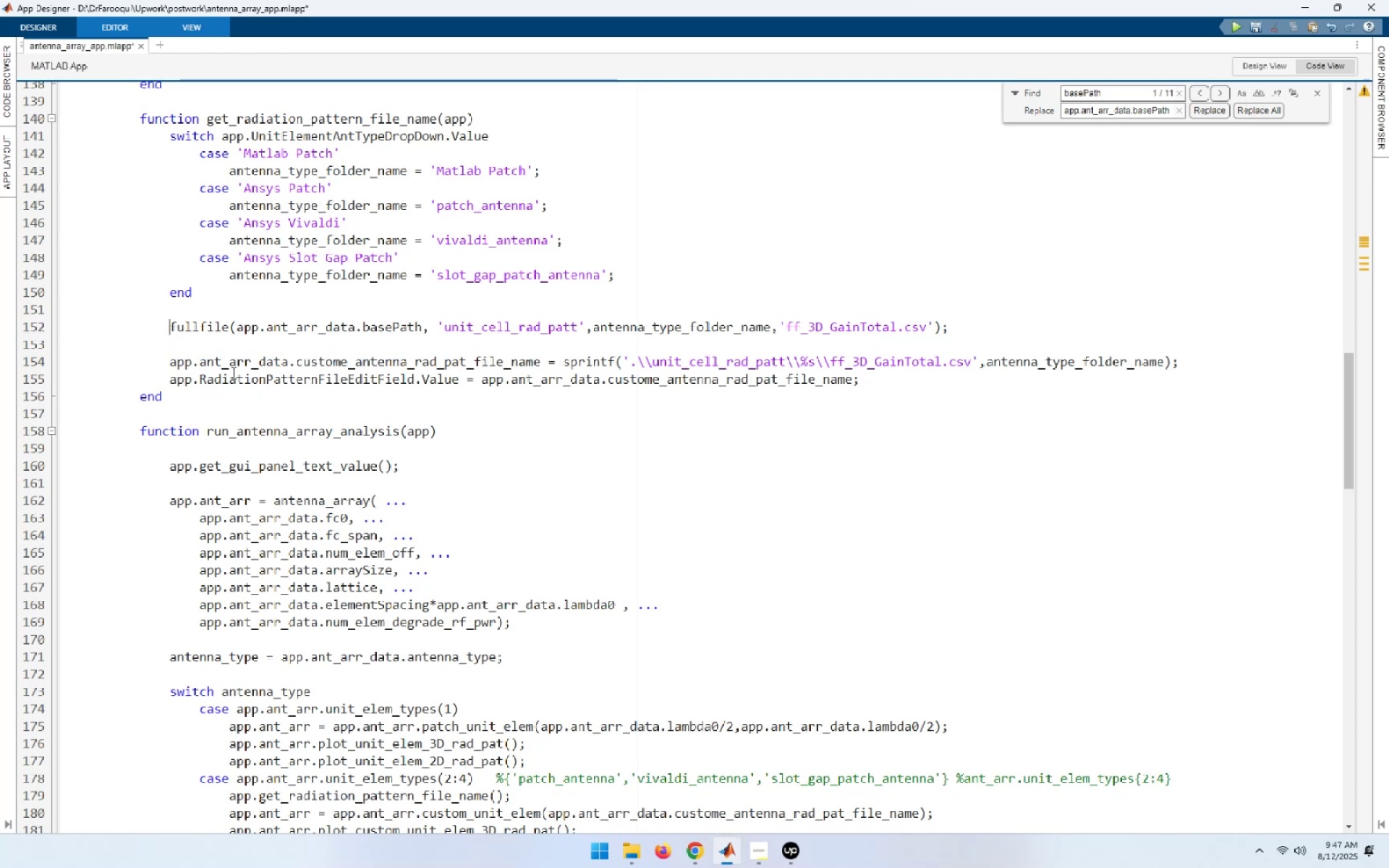 
key(Control+V)
 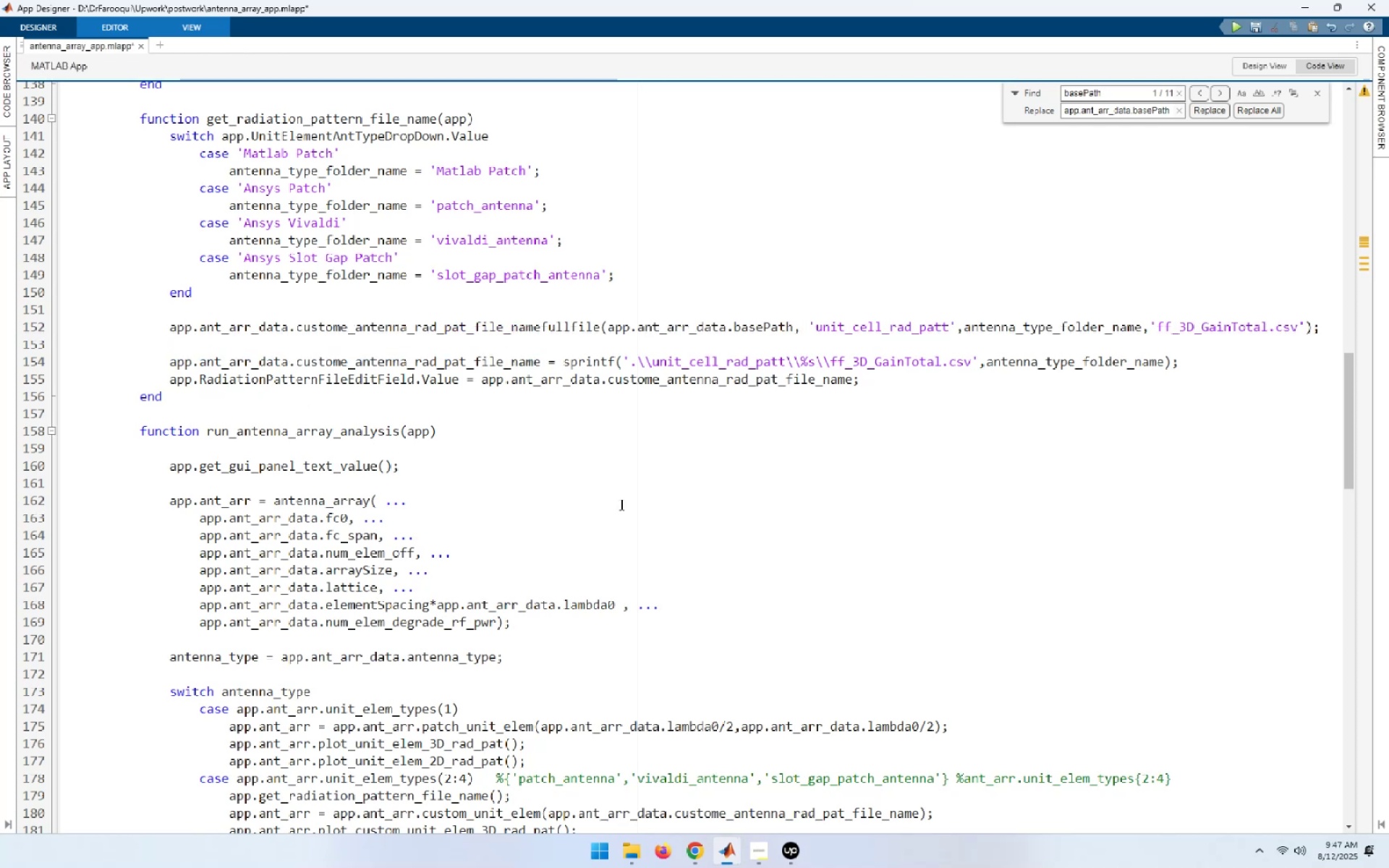 
key(Space)
 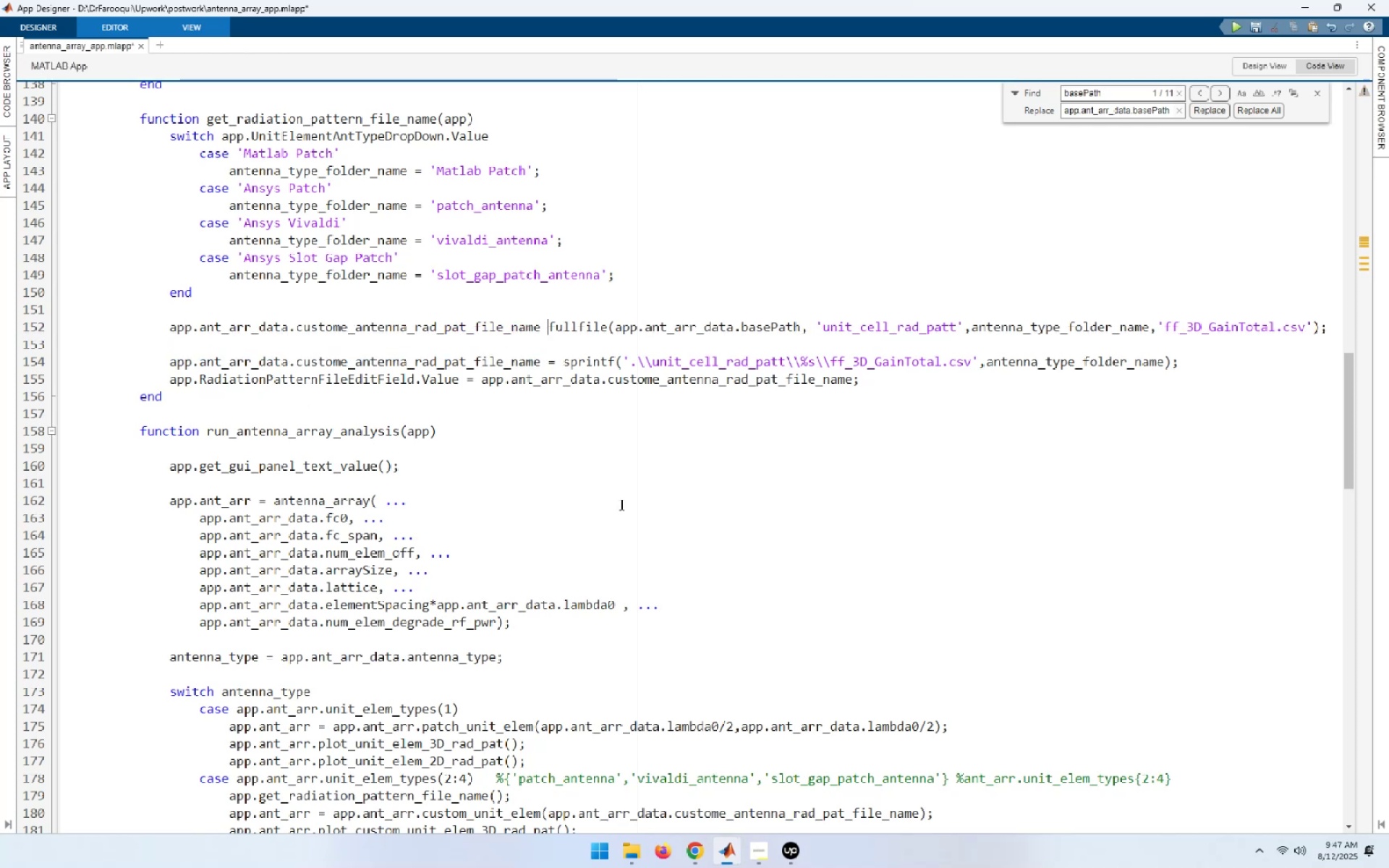 
key(Equal)
 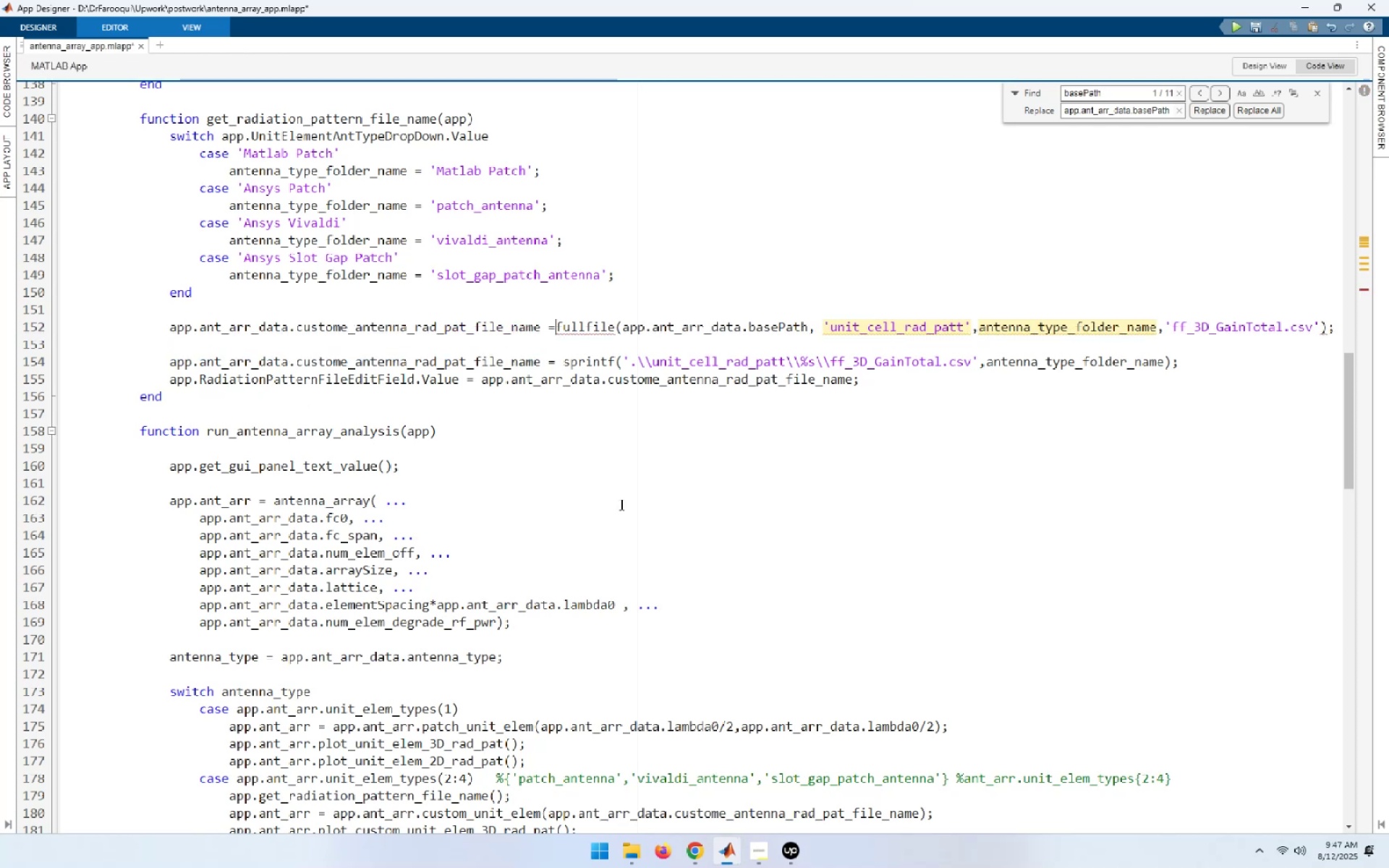 
key(Space)
 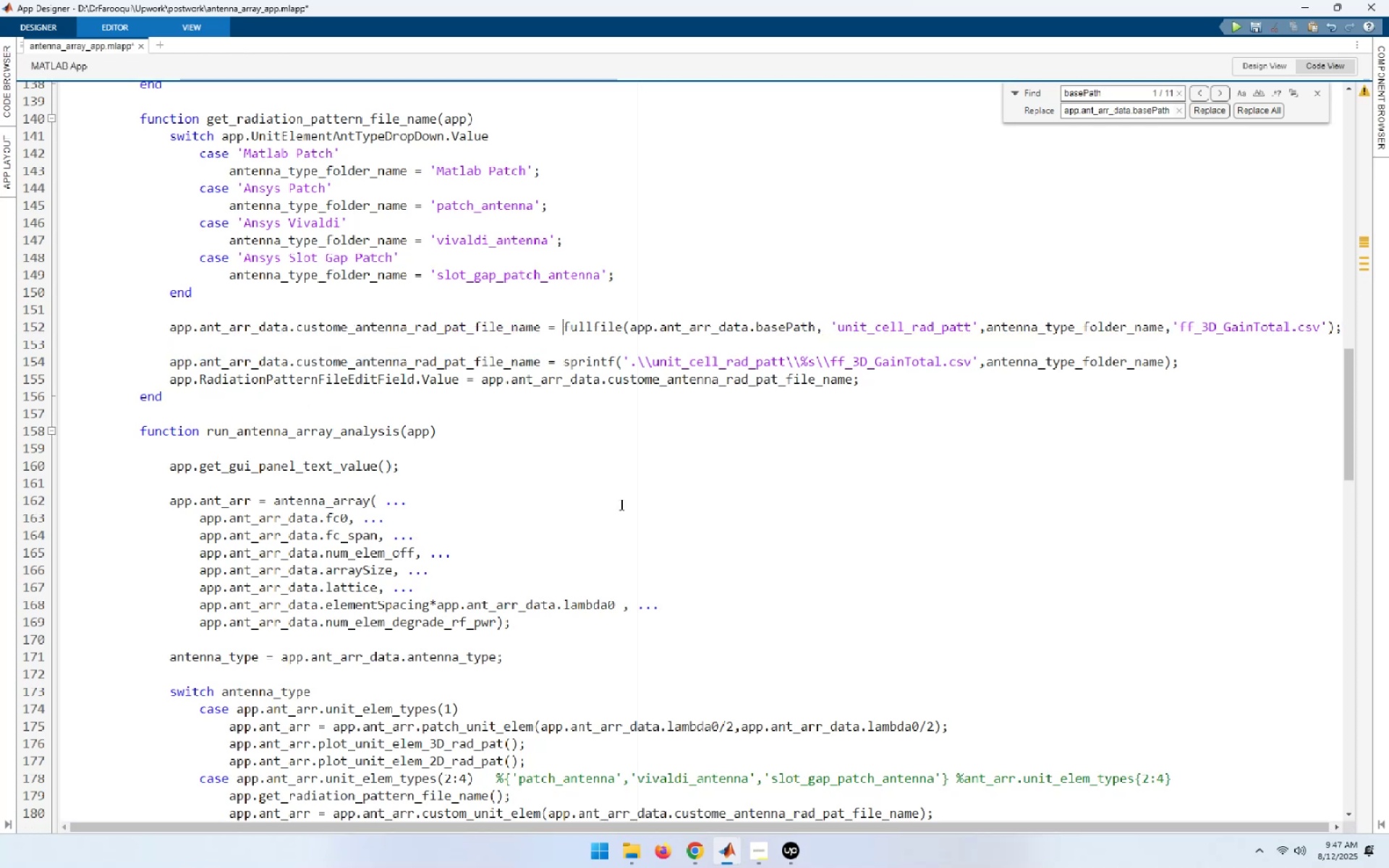 
key(Home)
 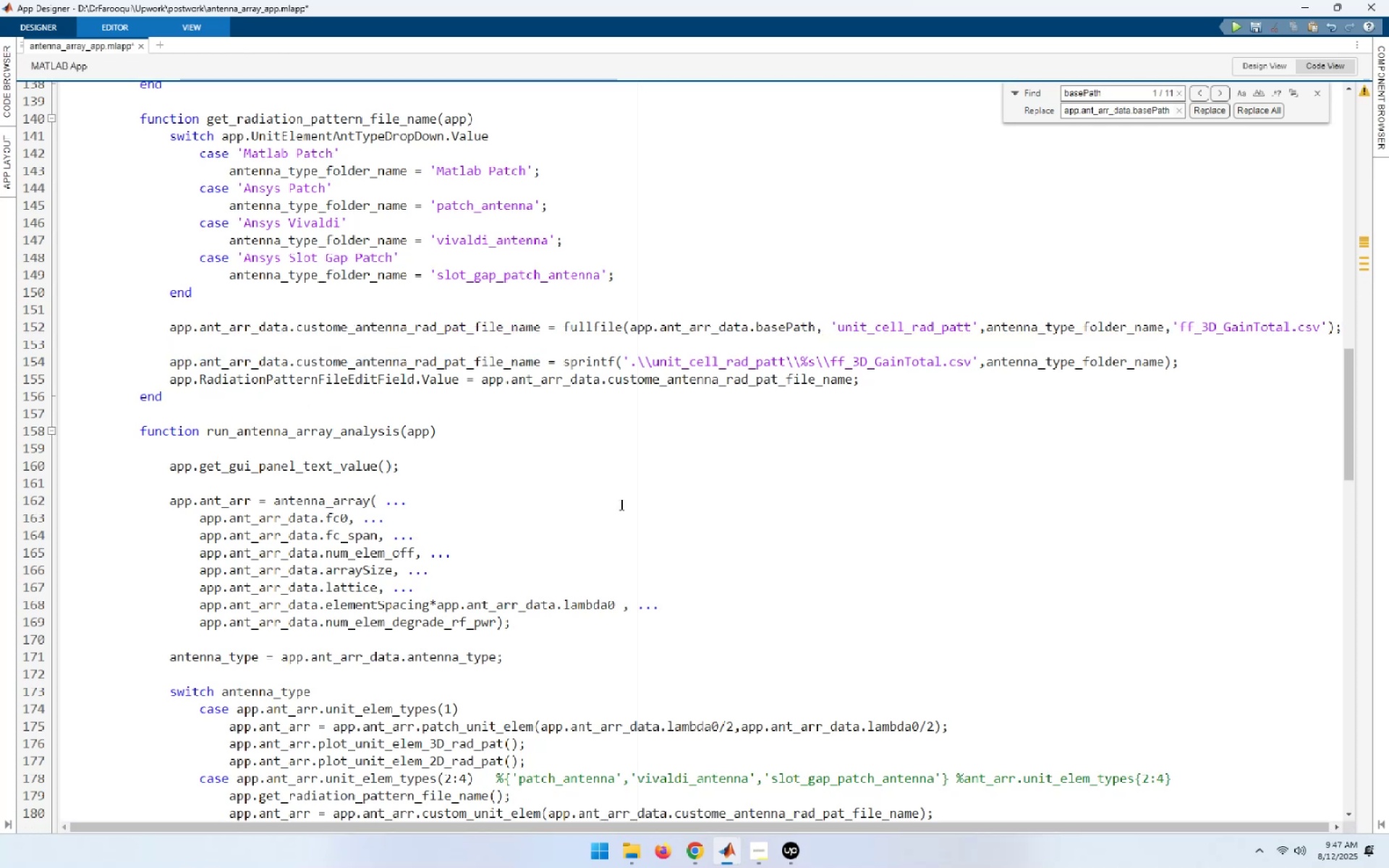 
key(Shift+End)
 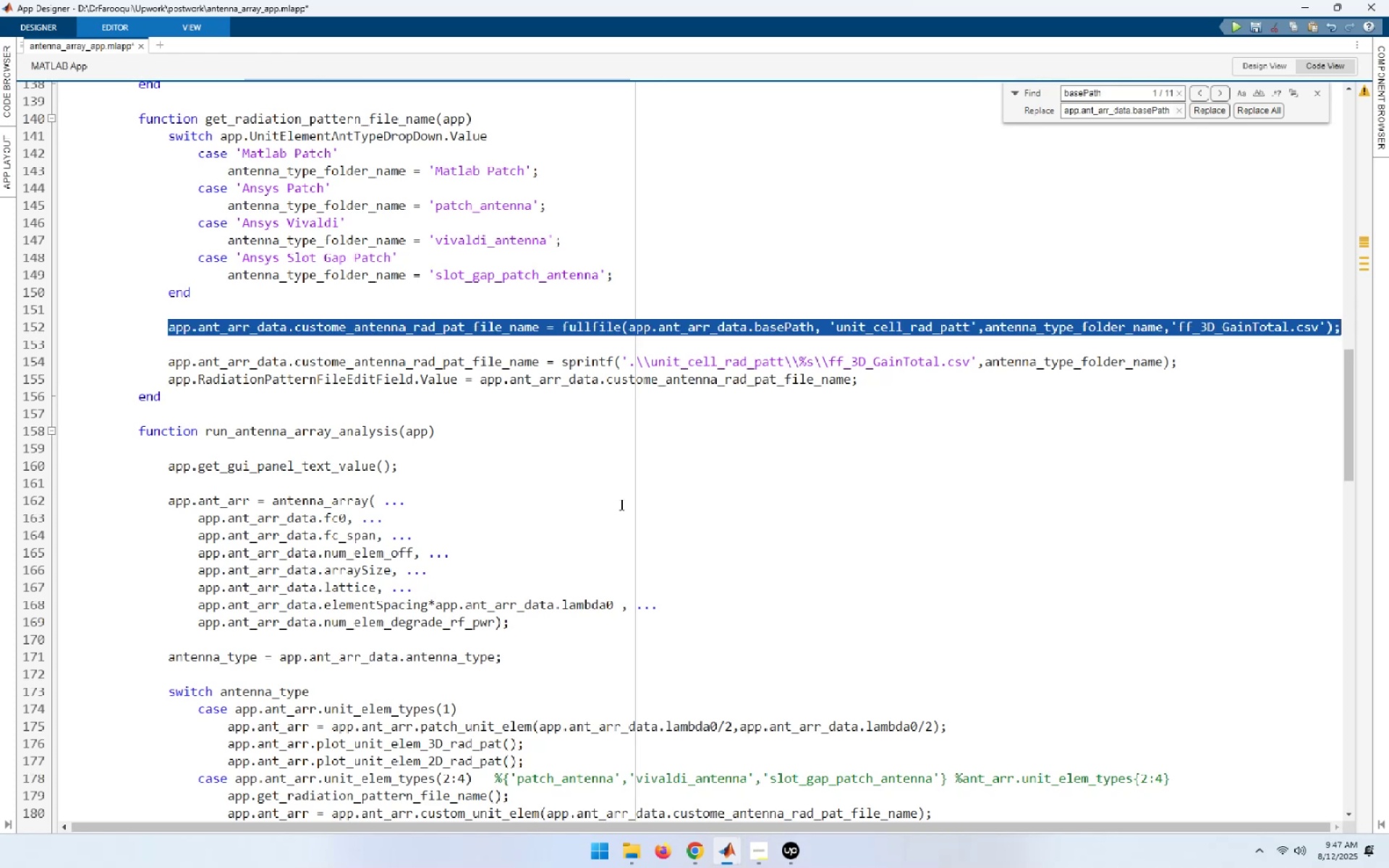 
key(Shift+ArrowDown)
 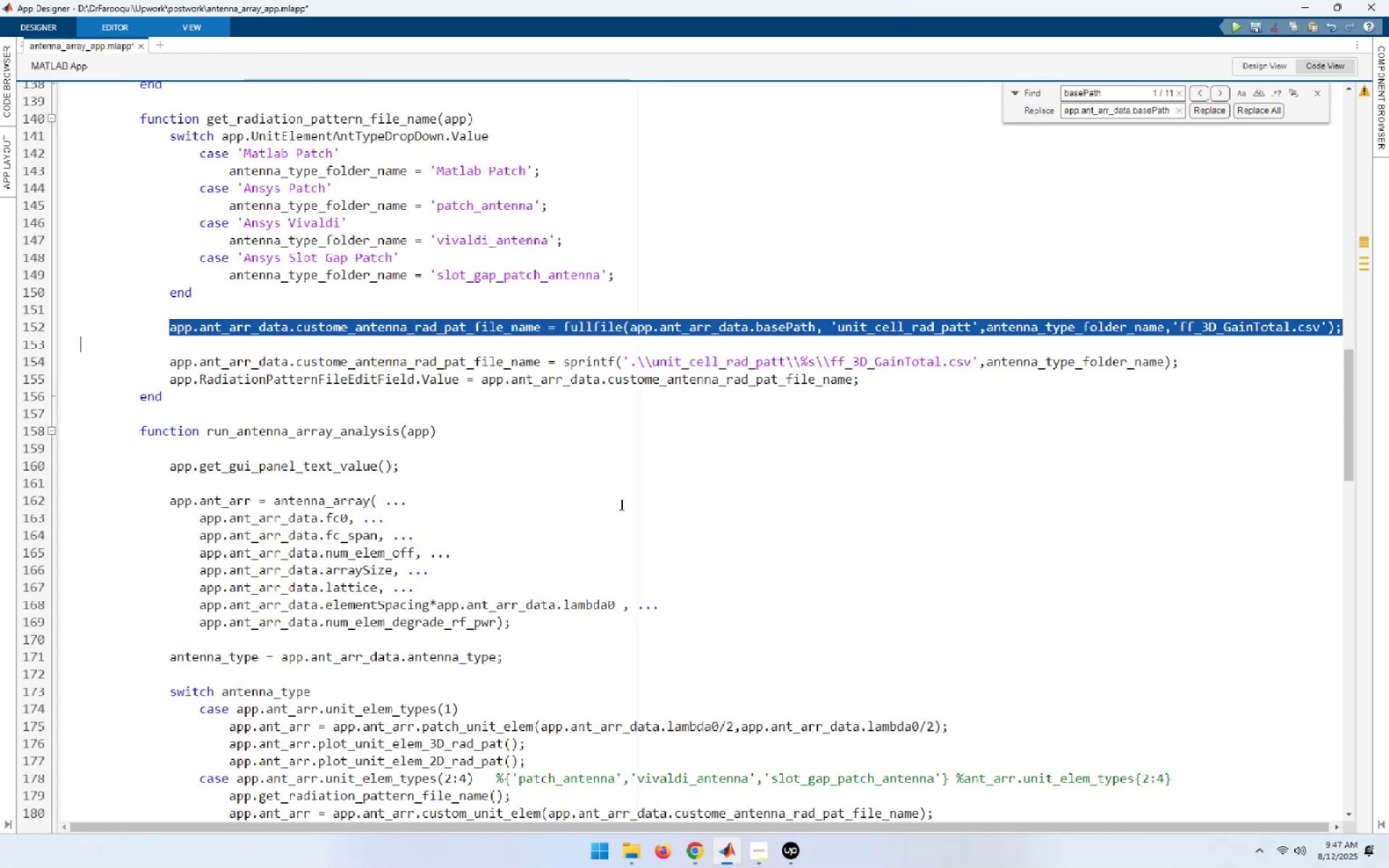 
key(Shift+ArrowDown)
 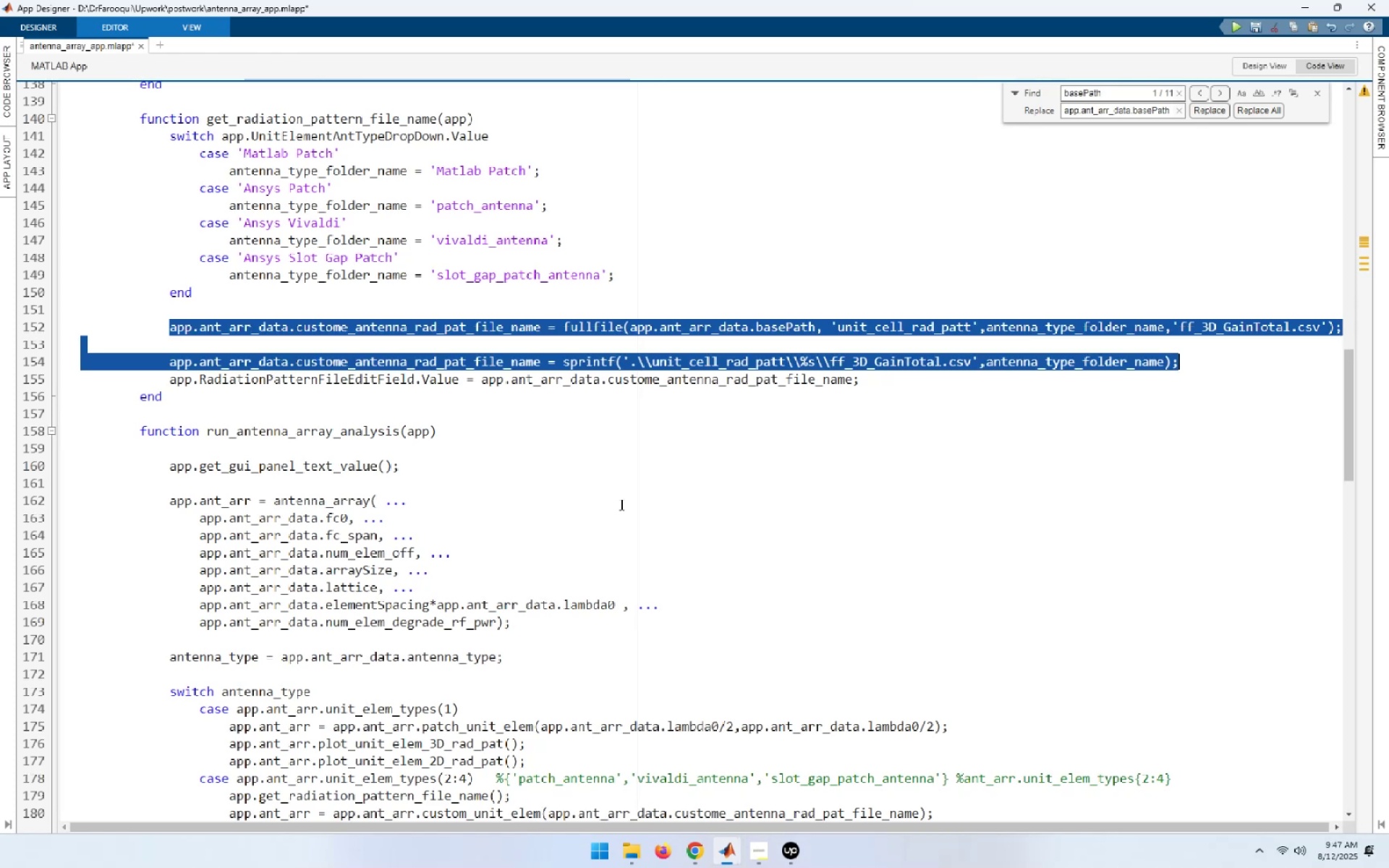 
key(Shift+ArrowDown)
 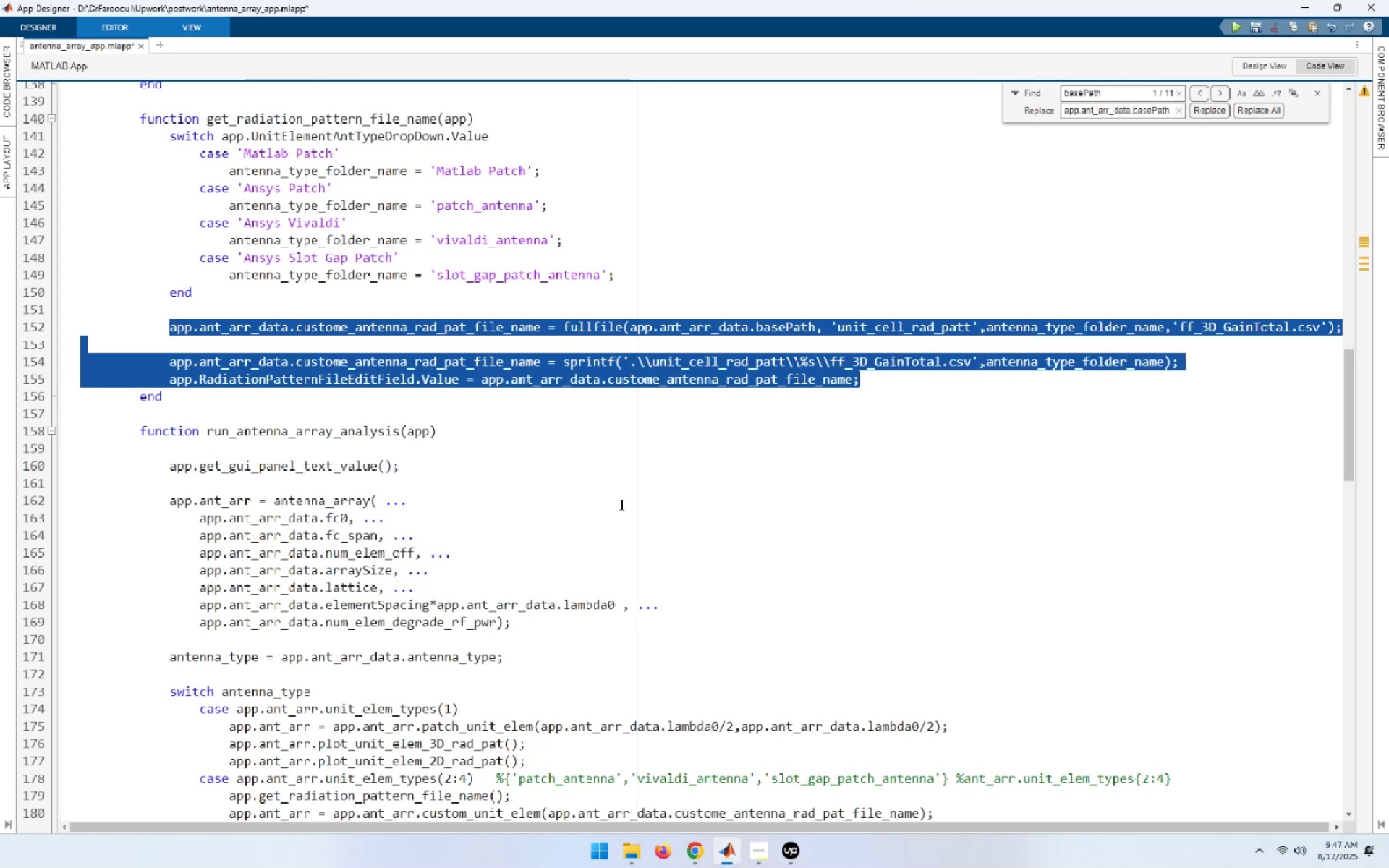 
key(Control+I)
 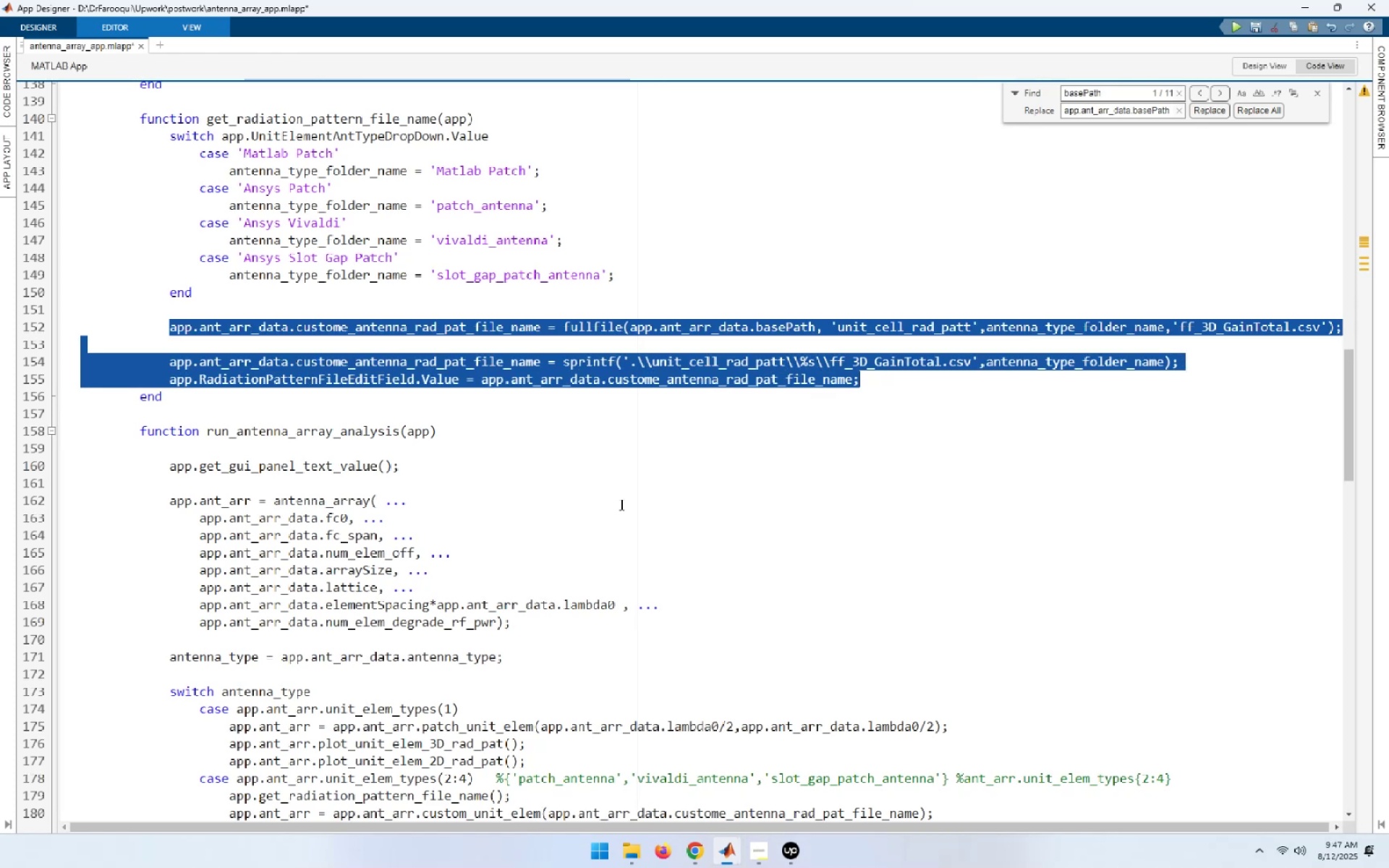 
key(ArrowUp)
 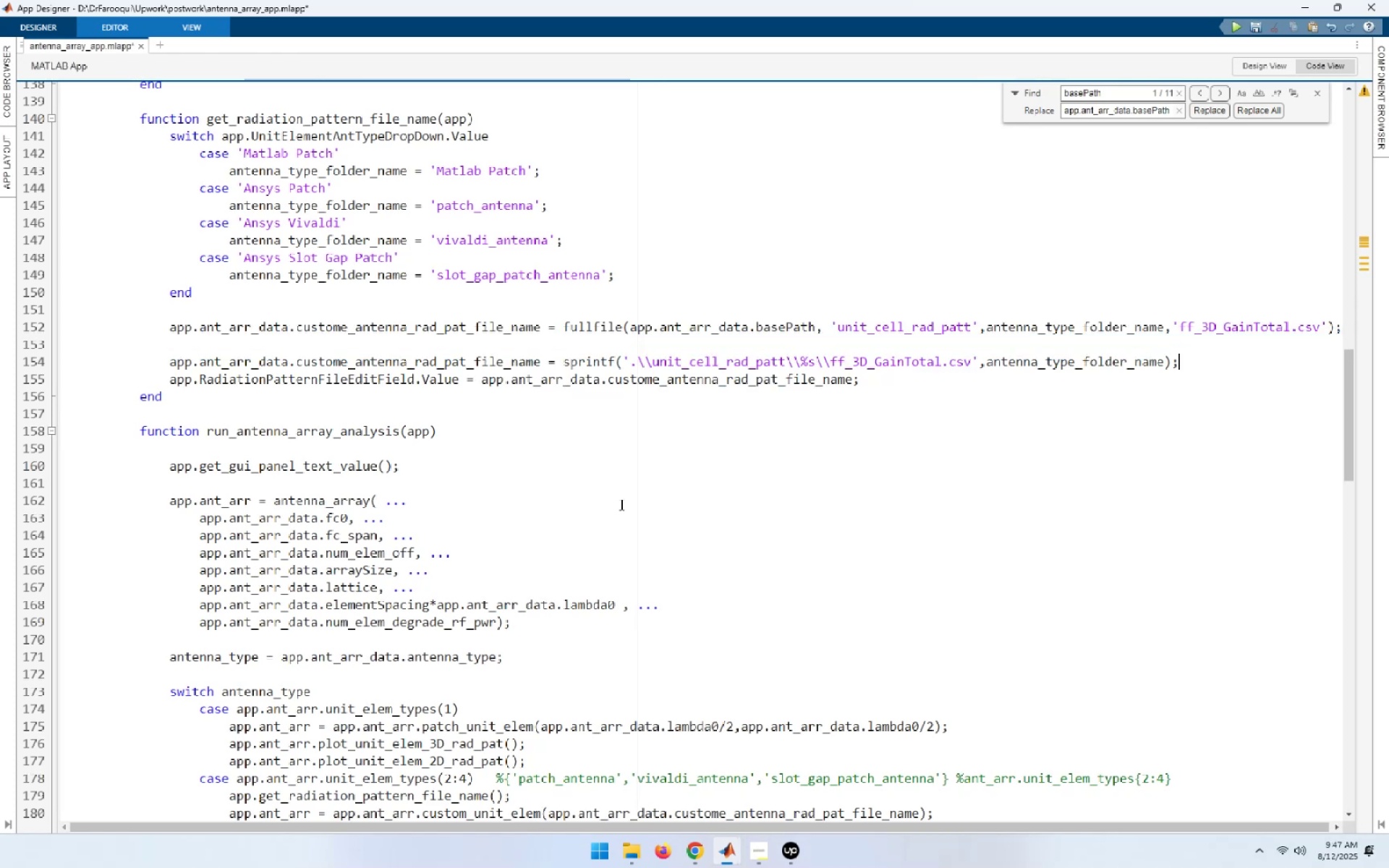 
key(ArrowUp)
 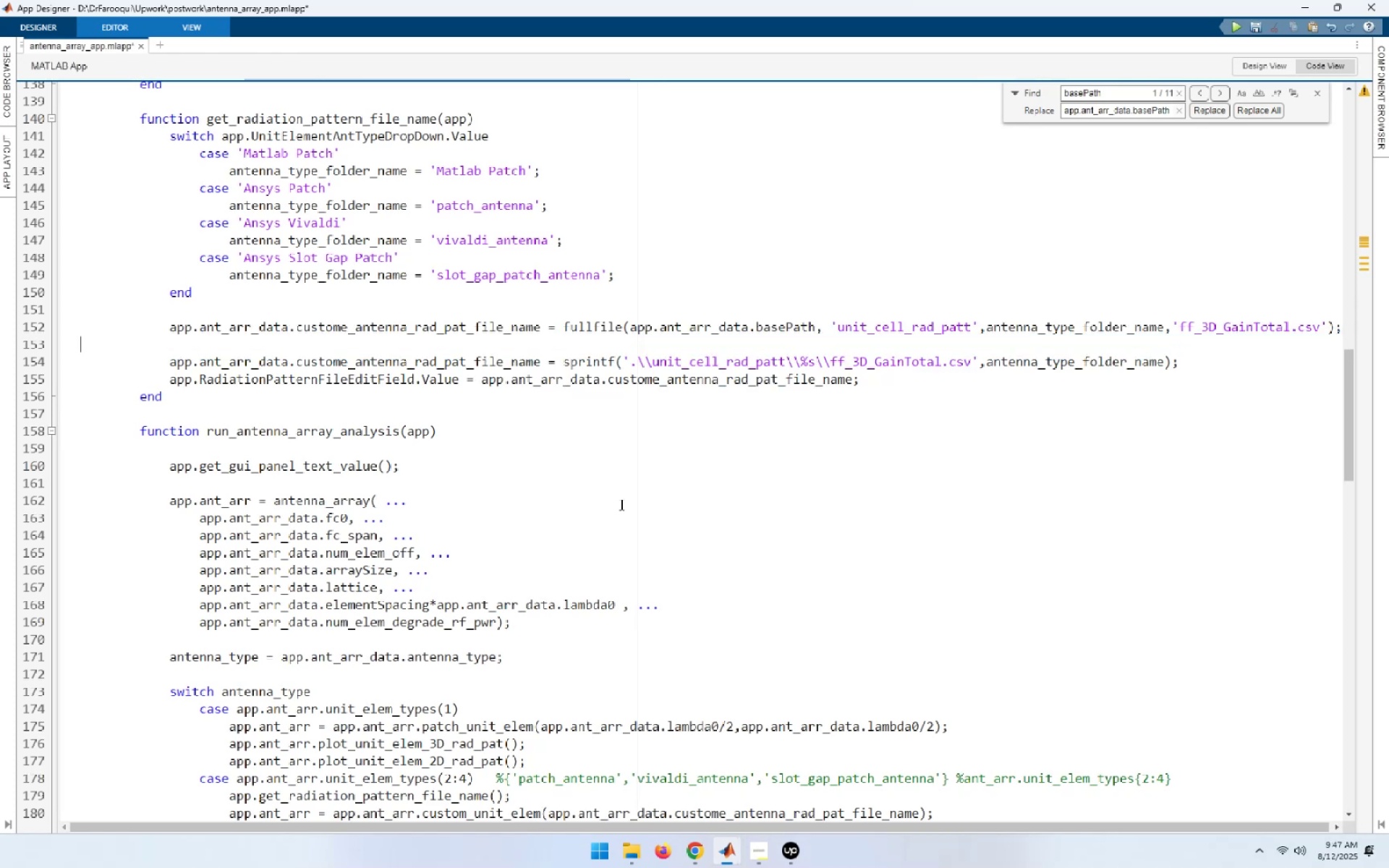 
key(ArrowUp)
 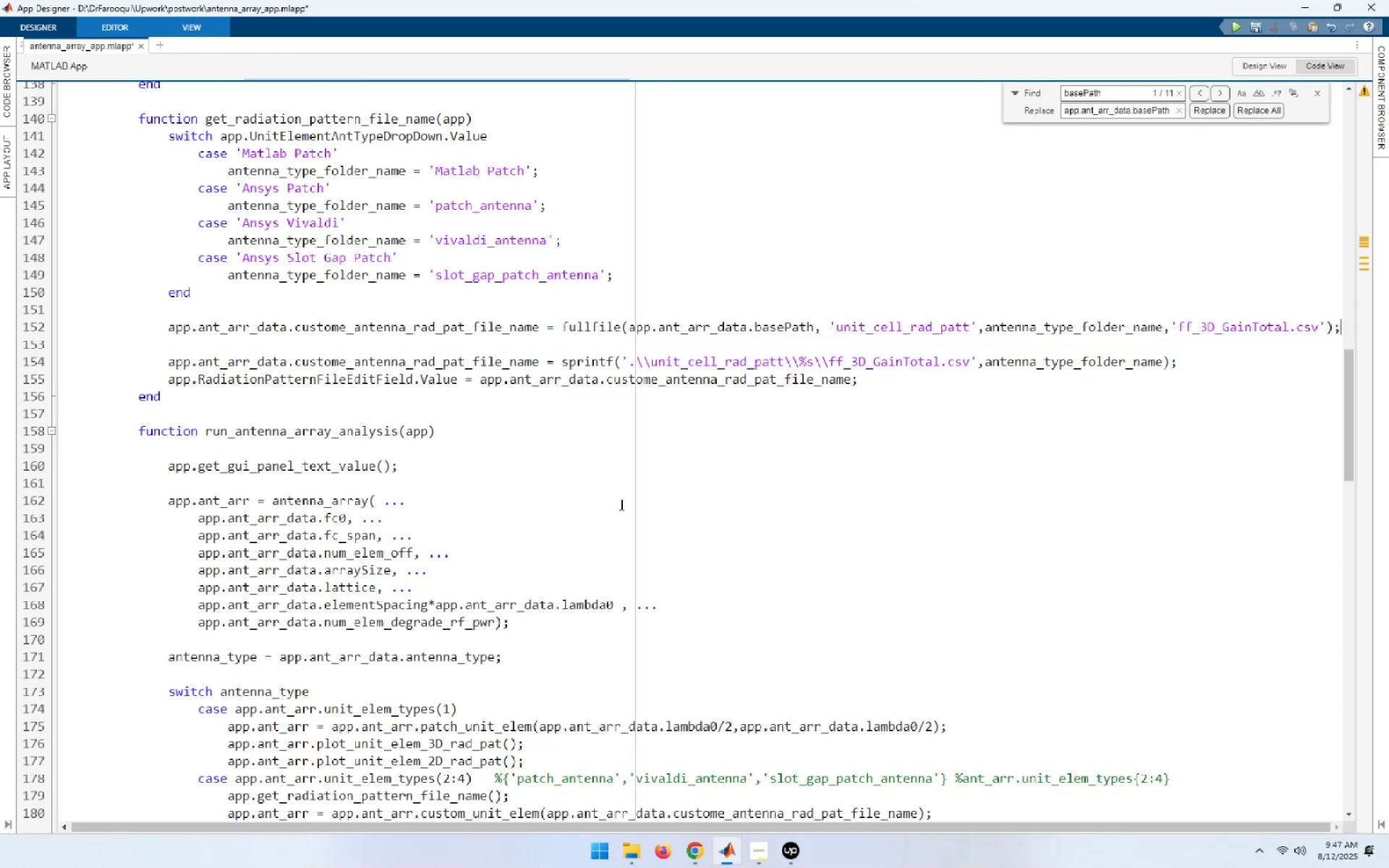 
key(End)
 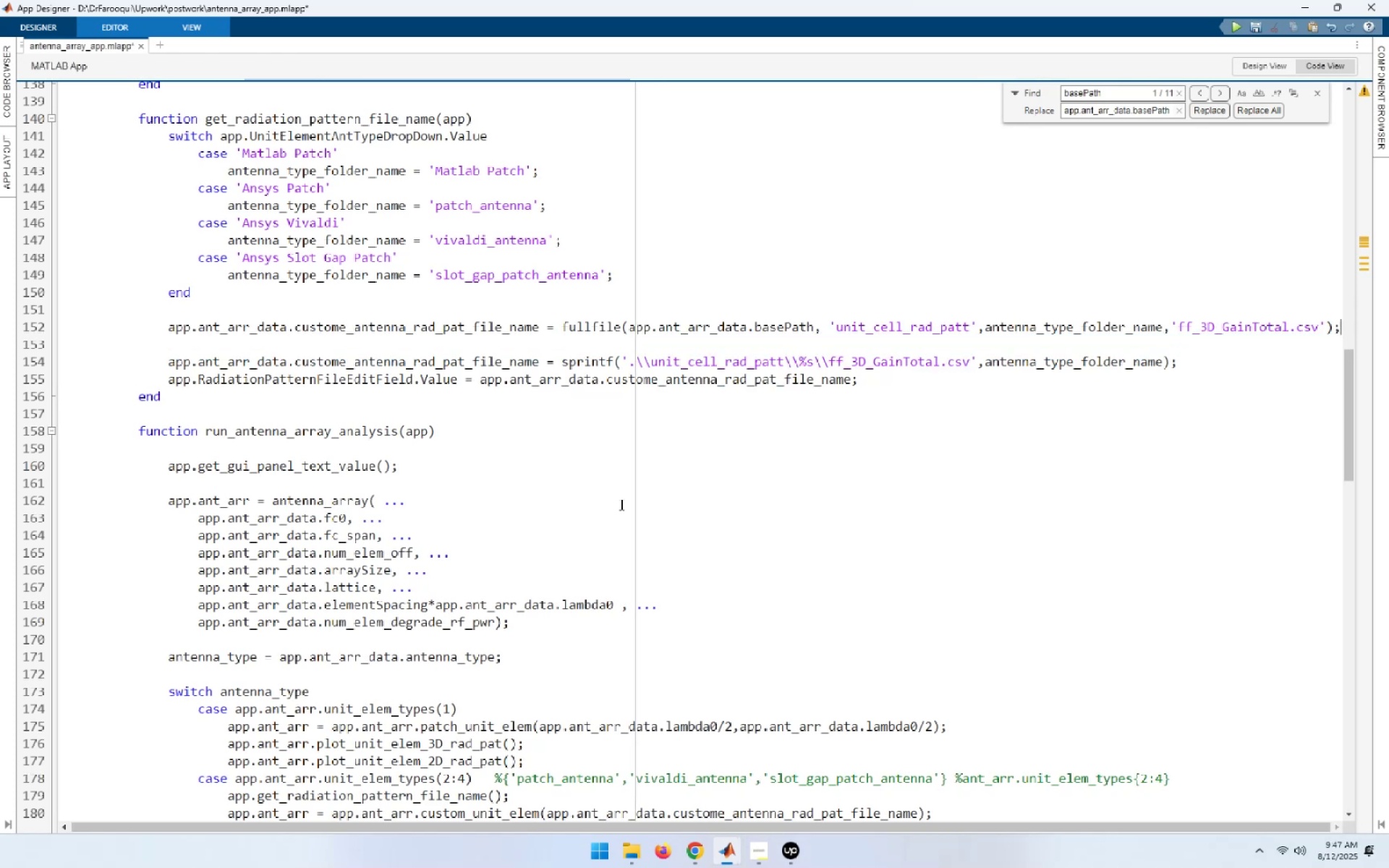 
key(Delete)
 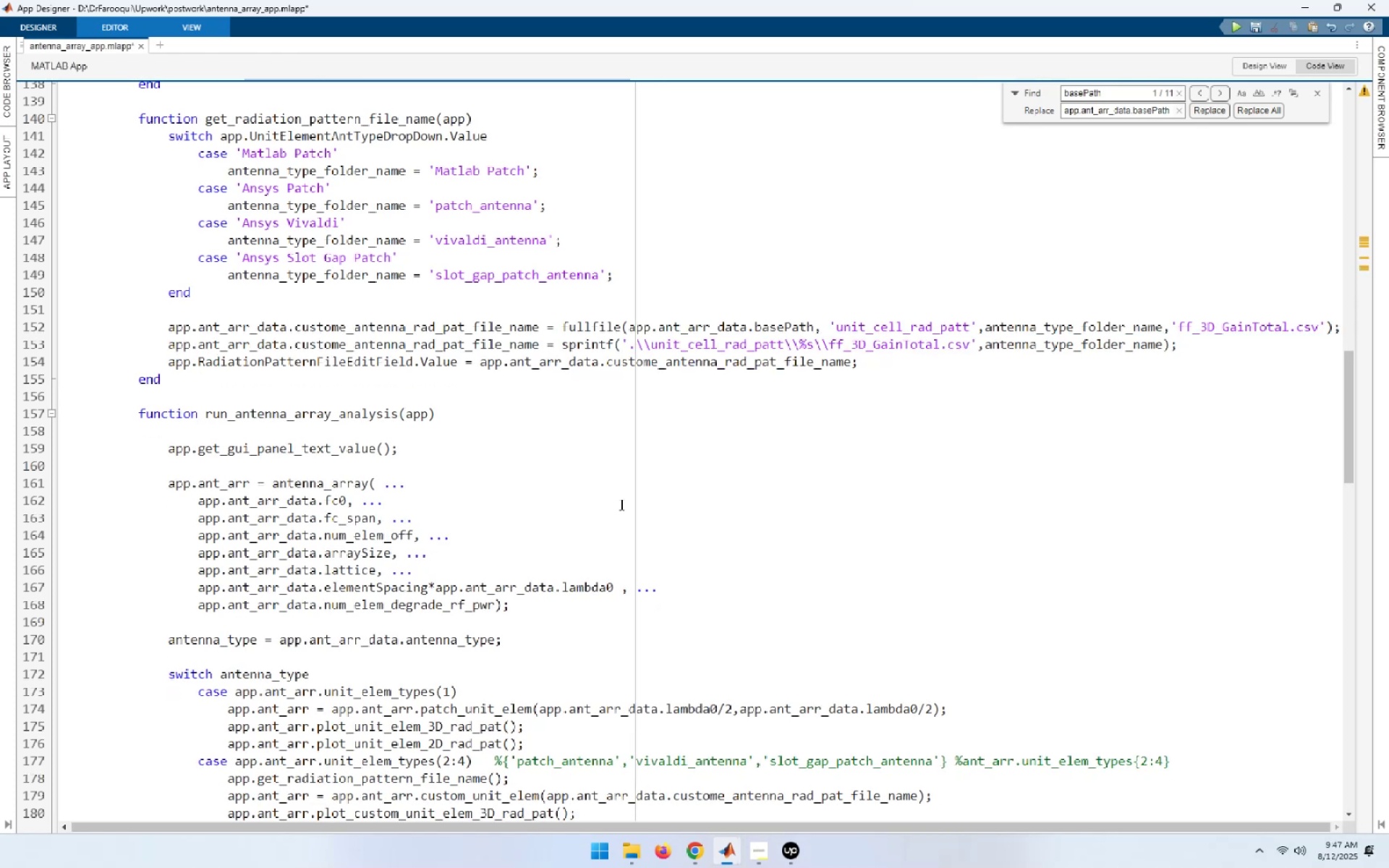 
key(Home)
 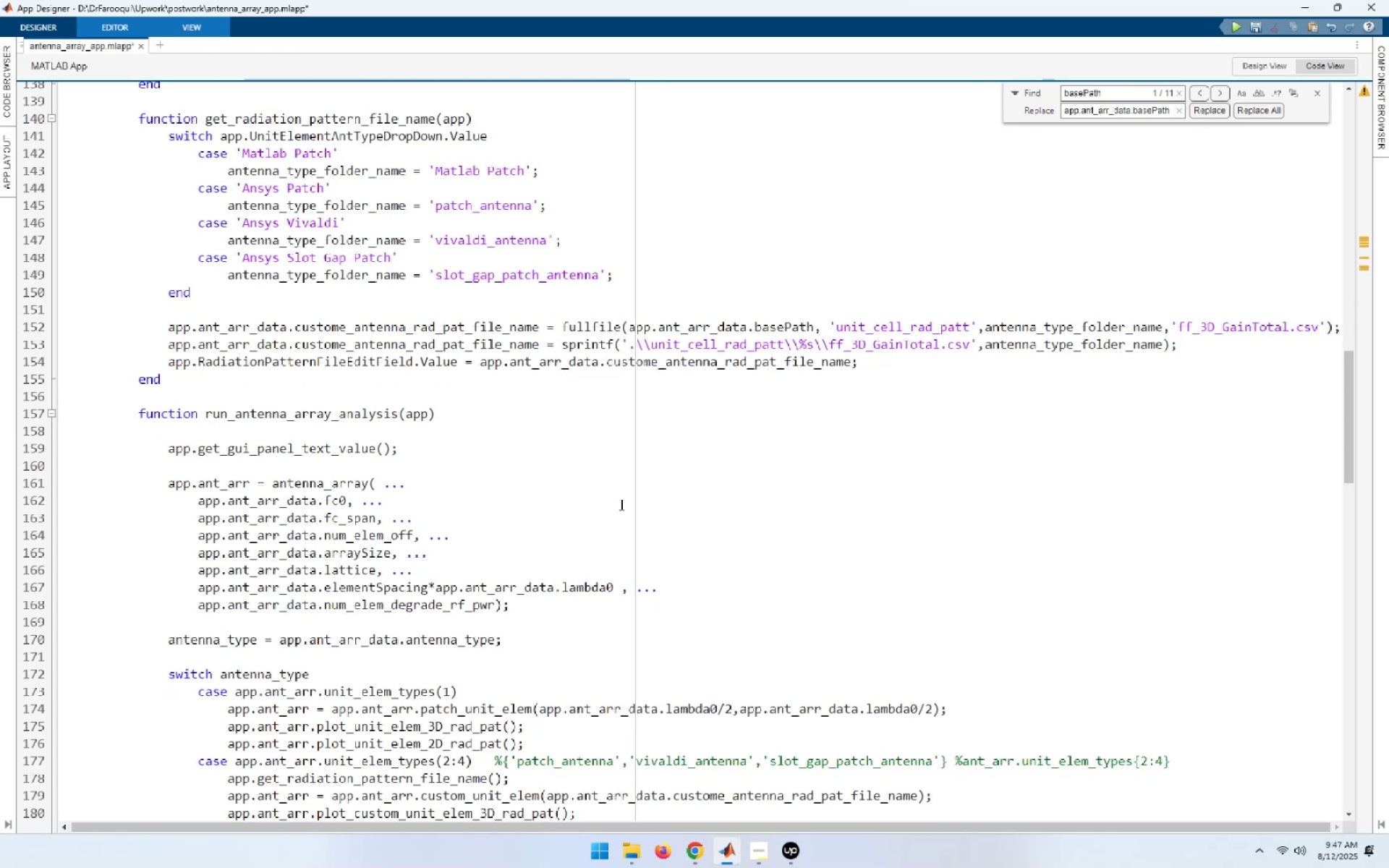 
key(ArrowUp)
 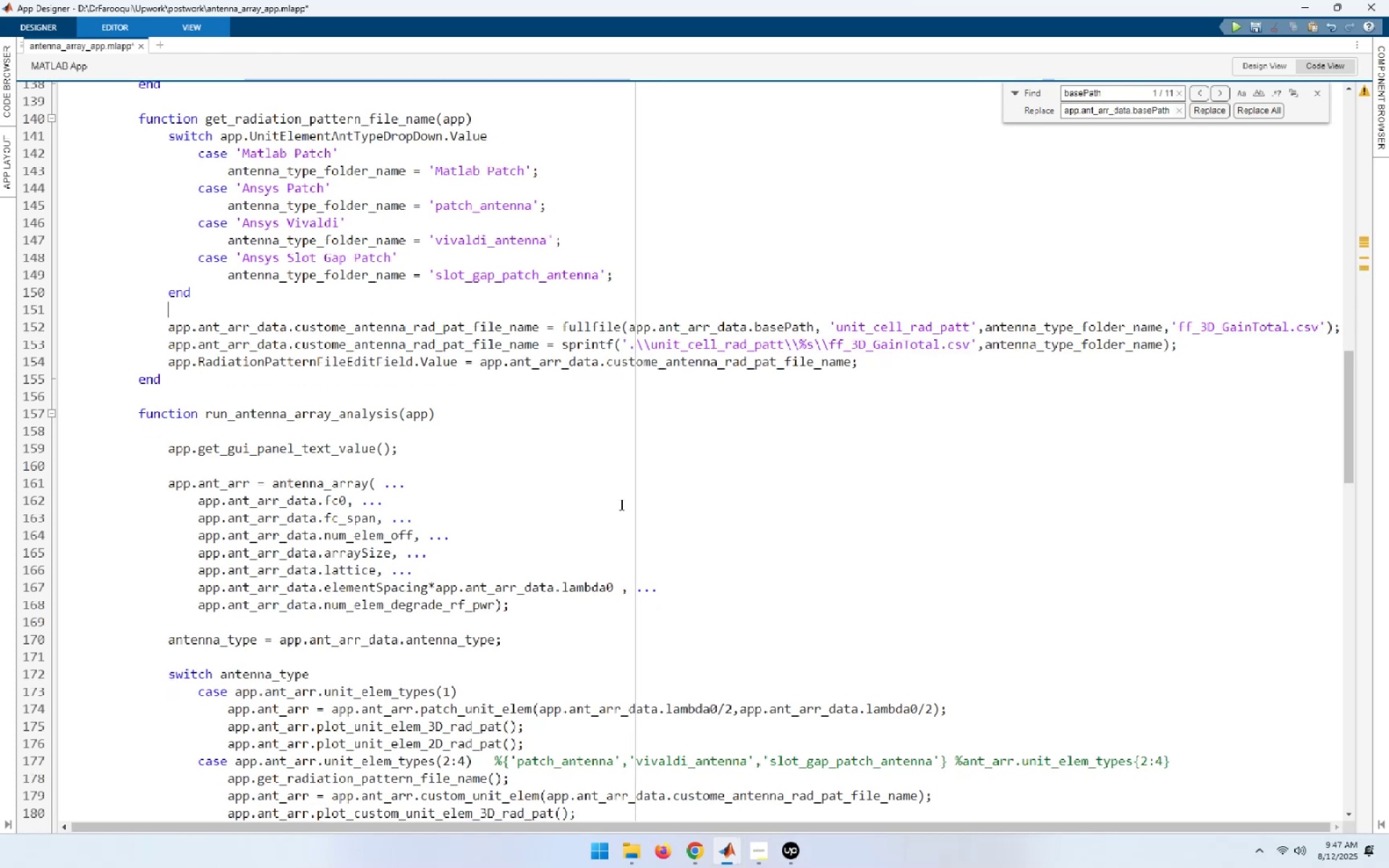 
key(Control+S)
 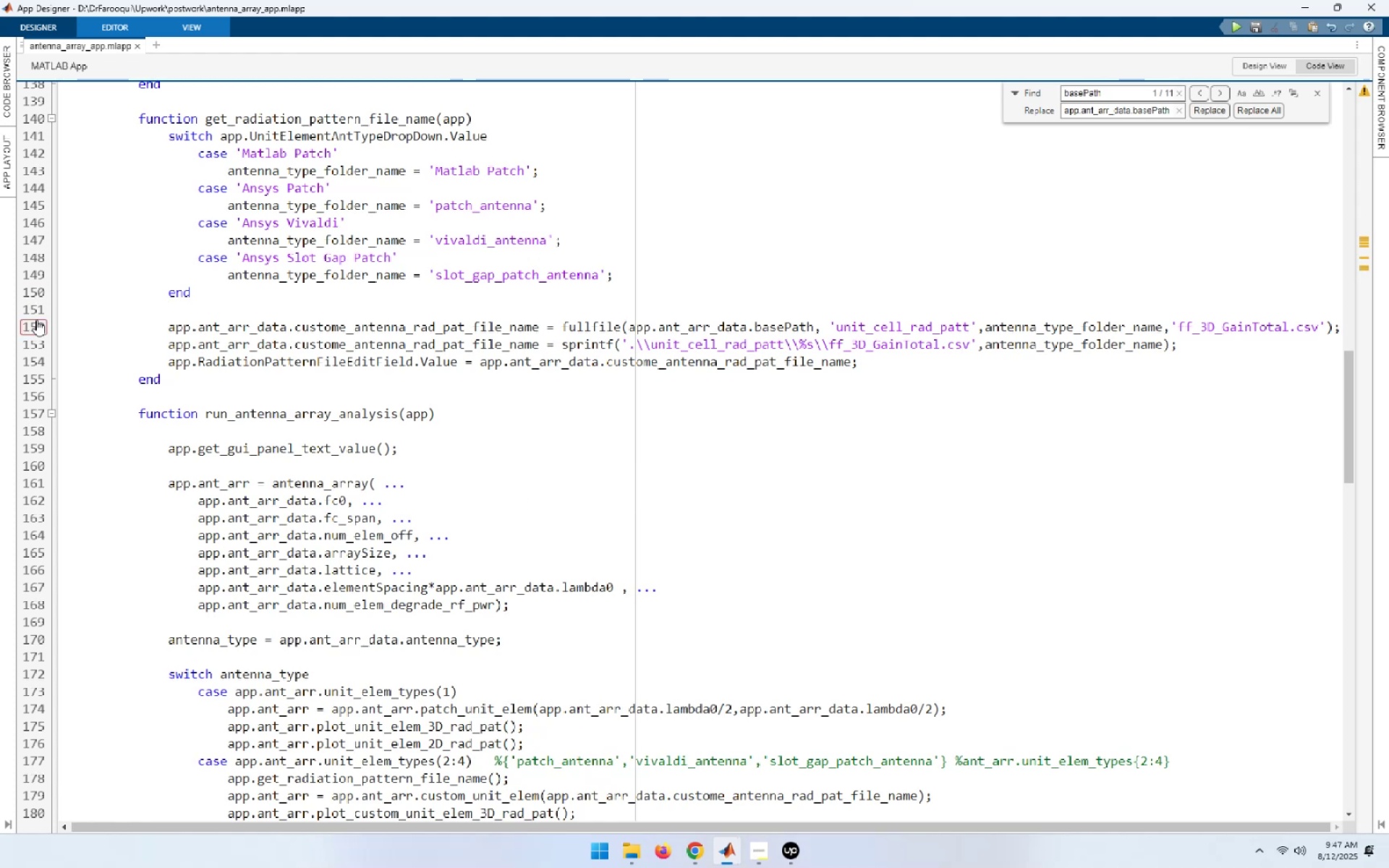 
left_click([31, 322])
 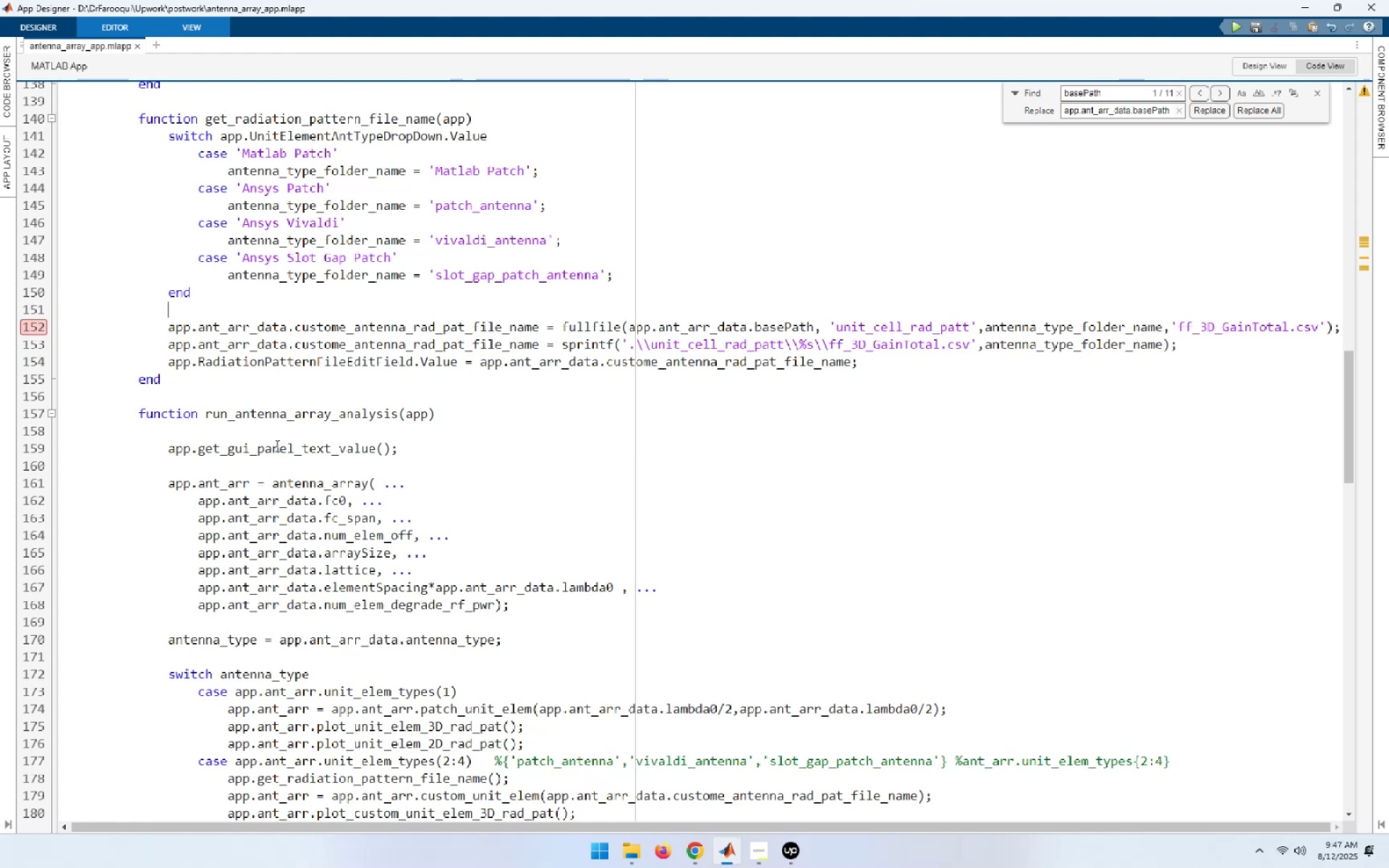 
scroll: coordinate [275, 448], scroll_direction: up, amount: 2.0
 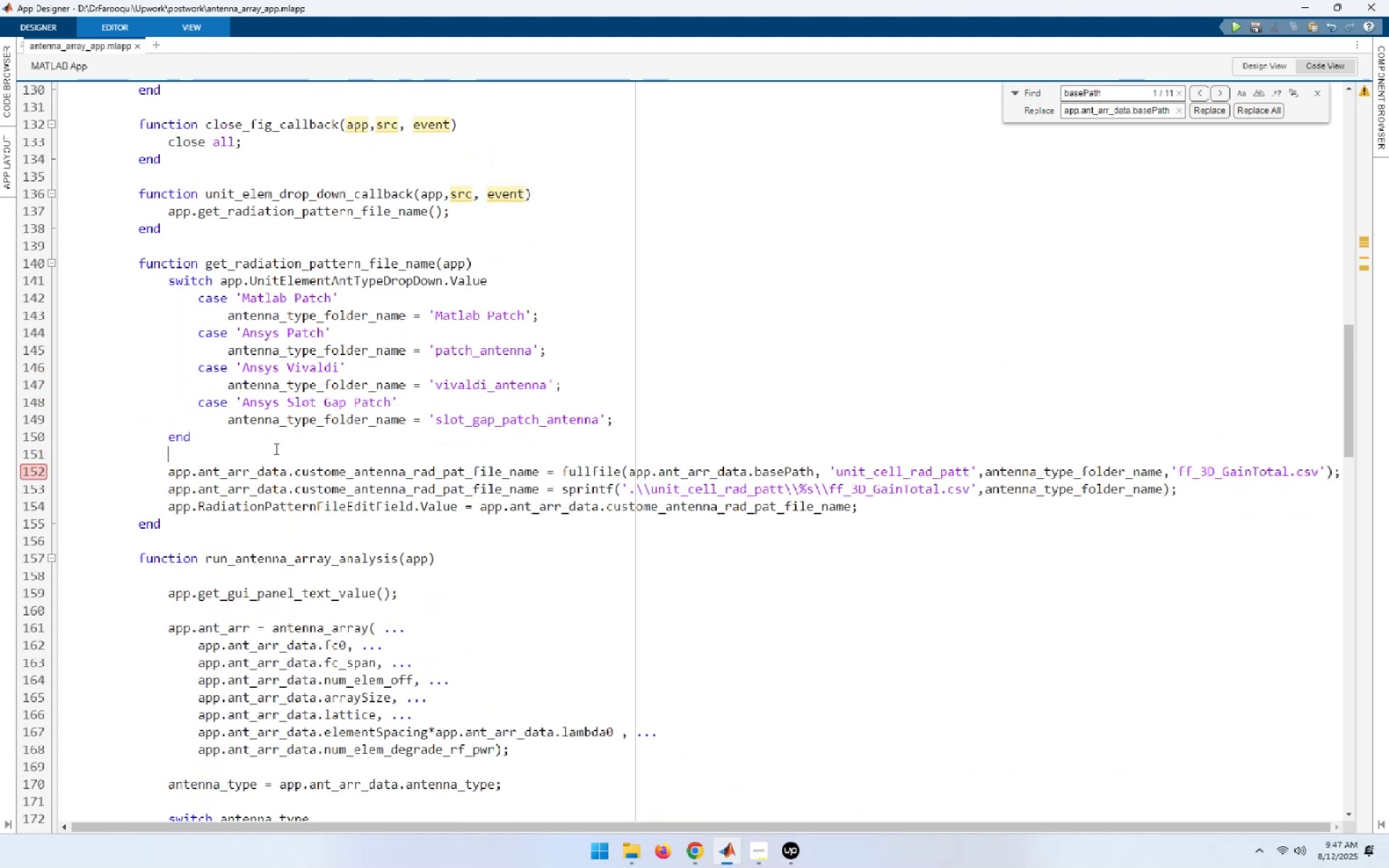 
scroll: coordinate [275, 448], scroll_direction: down, amount: 1.0
 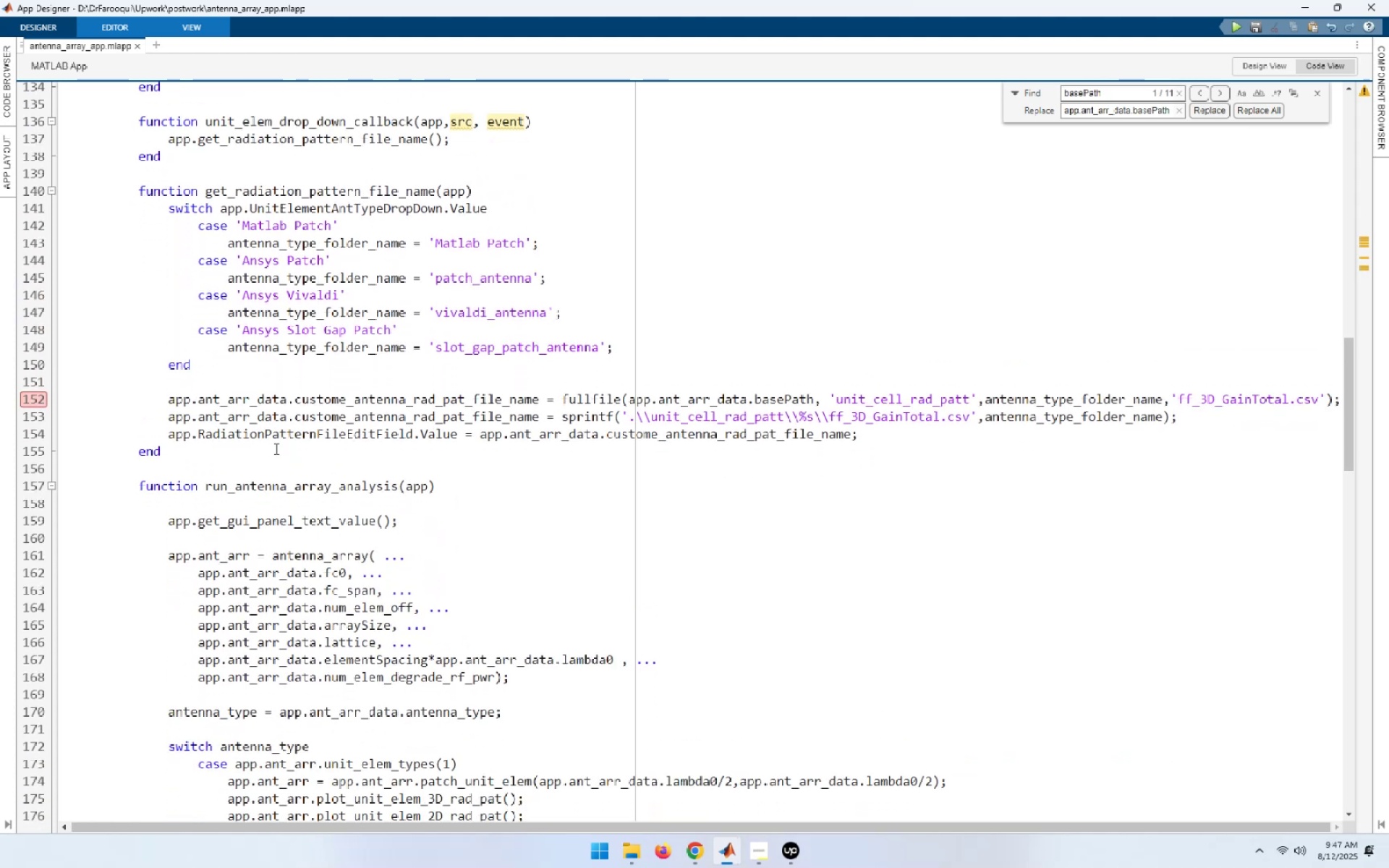 
key(Meta+ArrowLeft)
 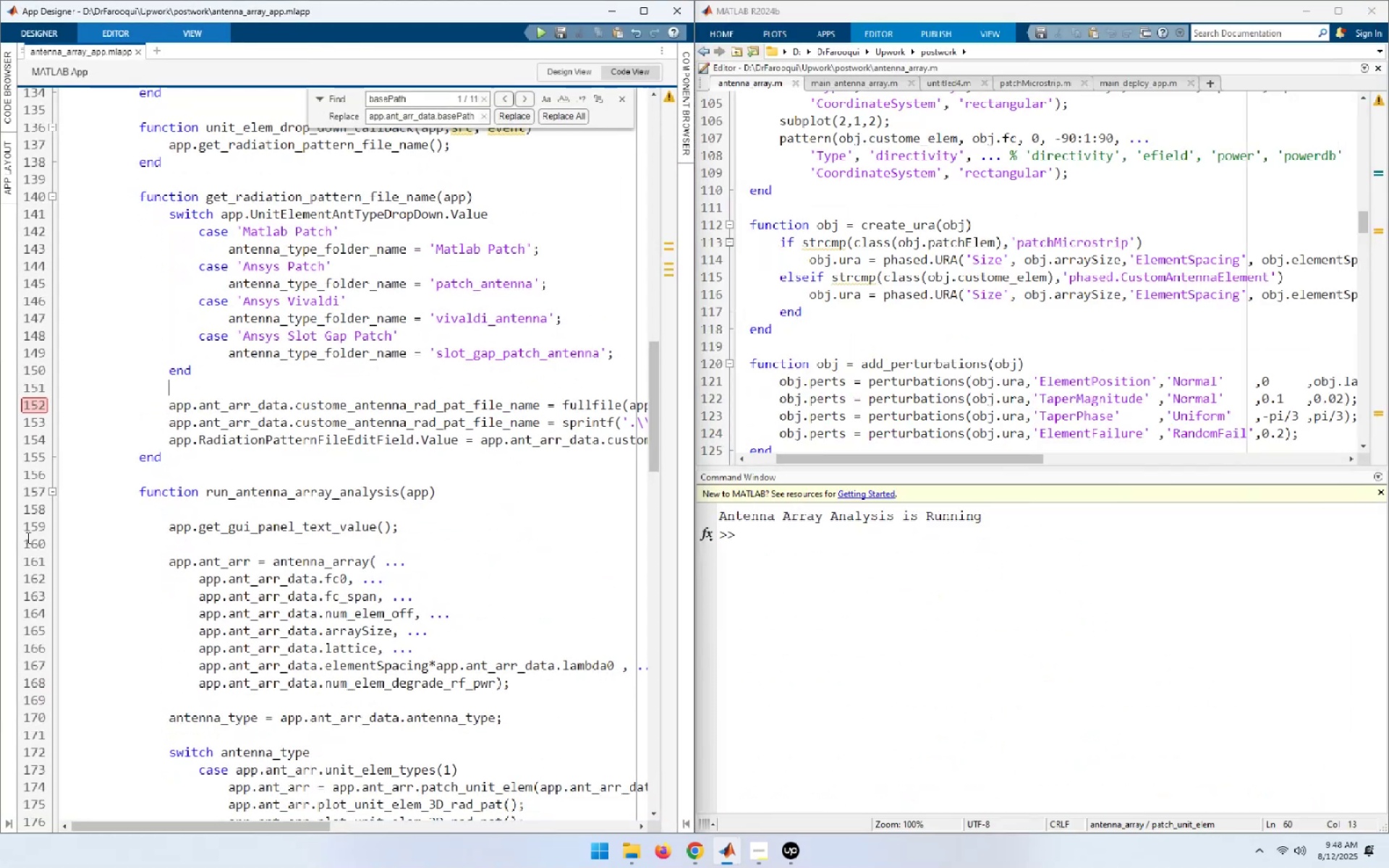 
left_click([424, 571])
 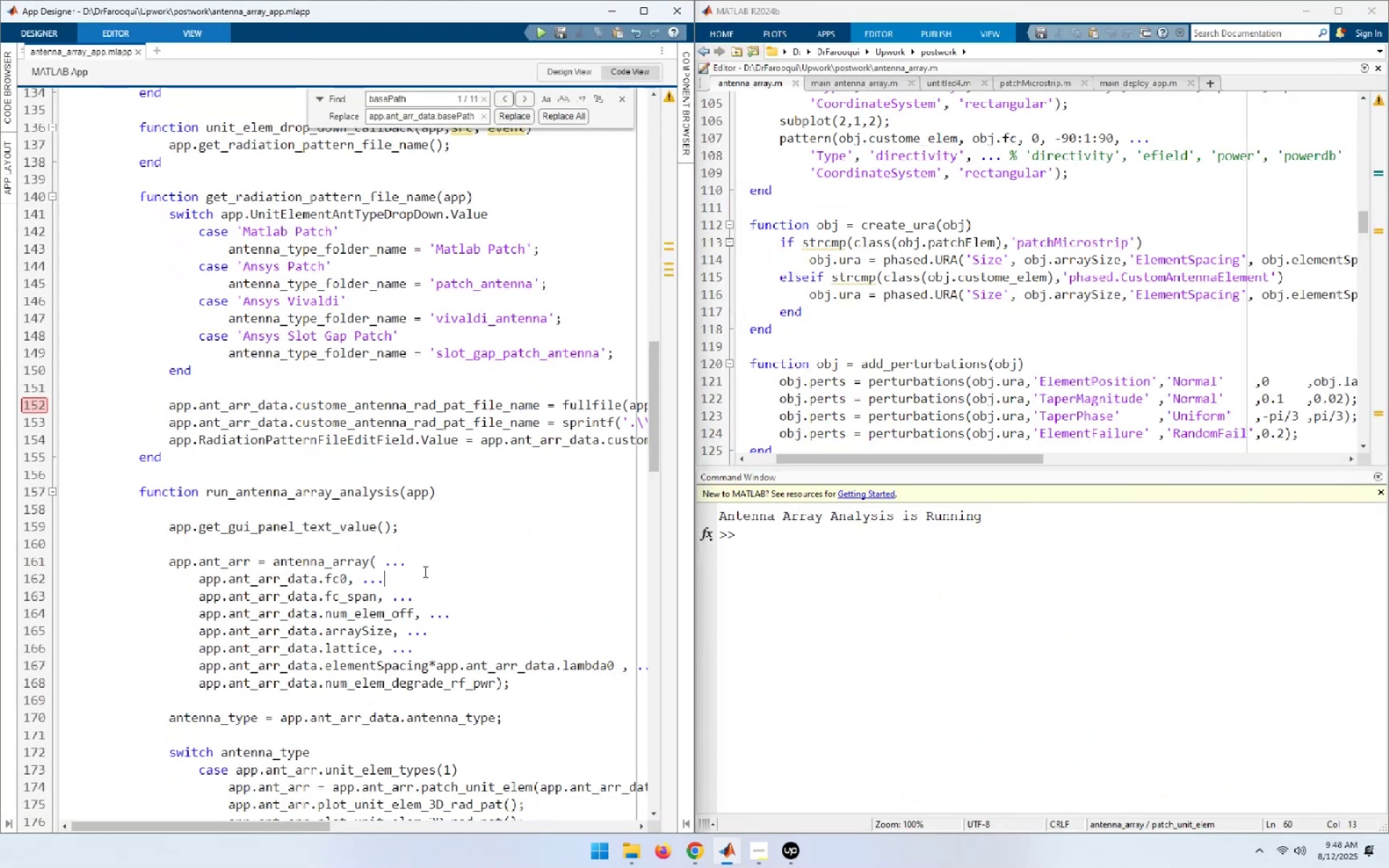 
key(F5)
 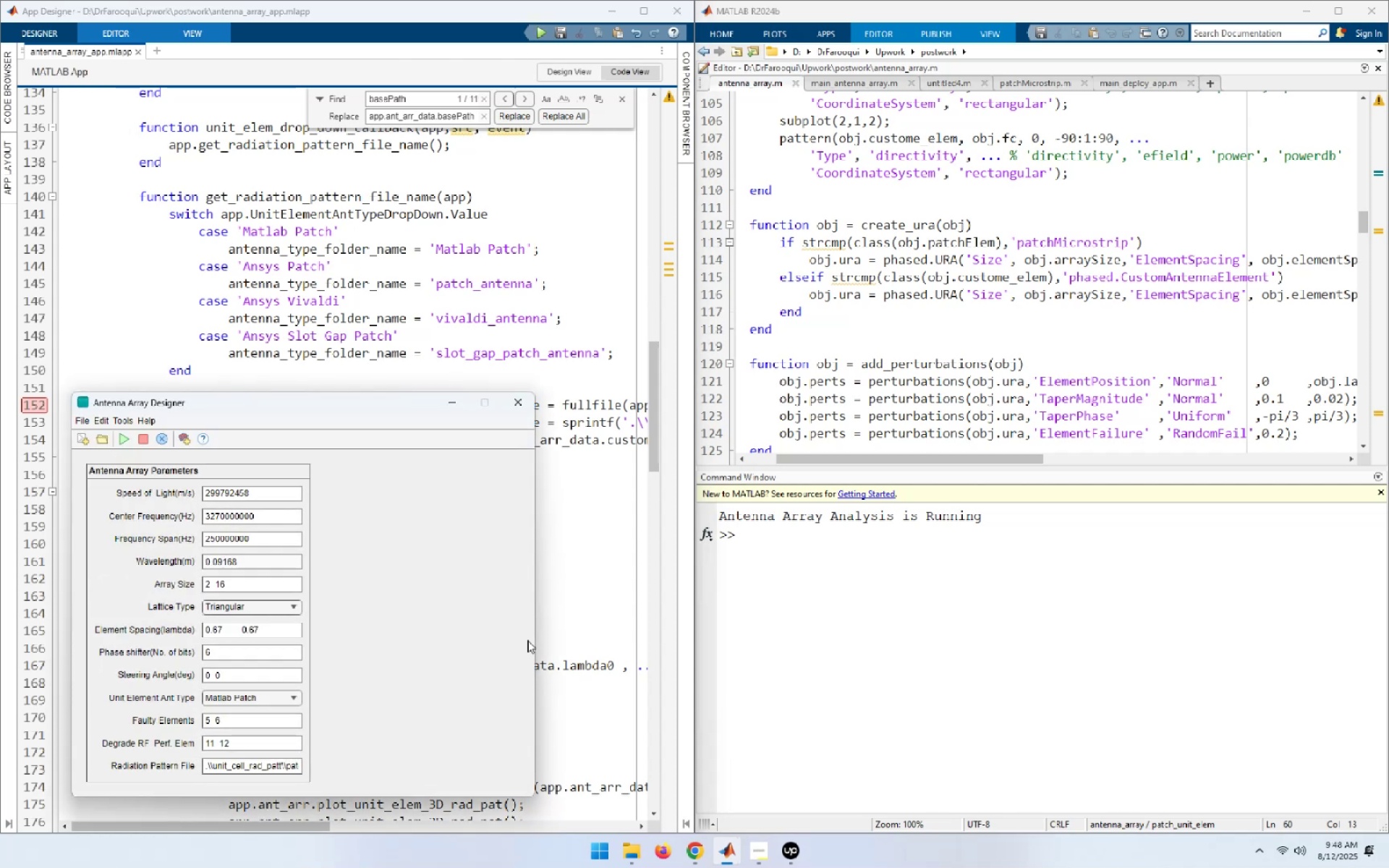 
wait(6.34)
 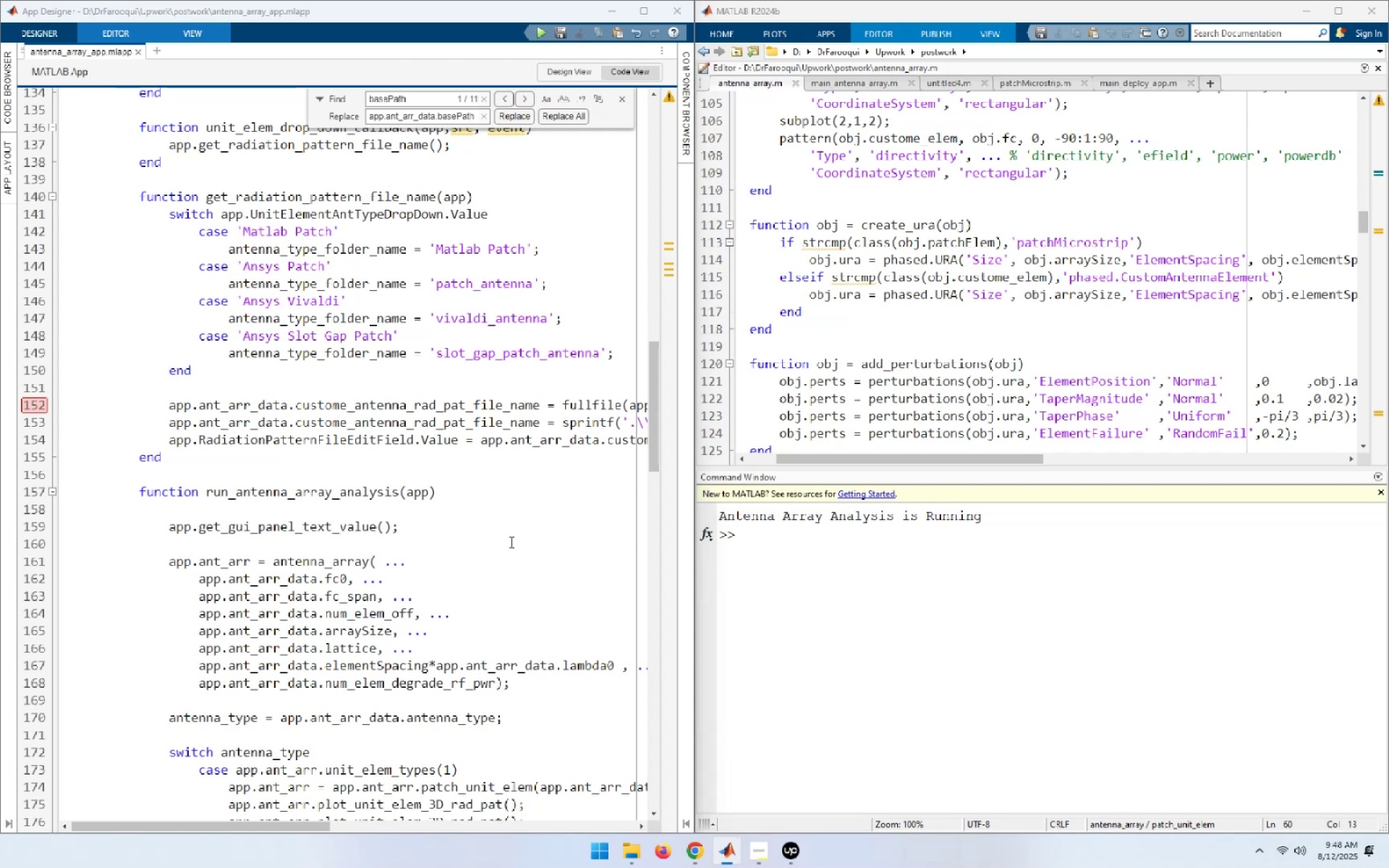 
left_click([285, 697])
 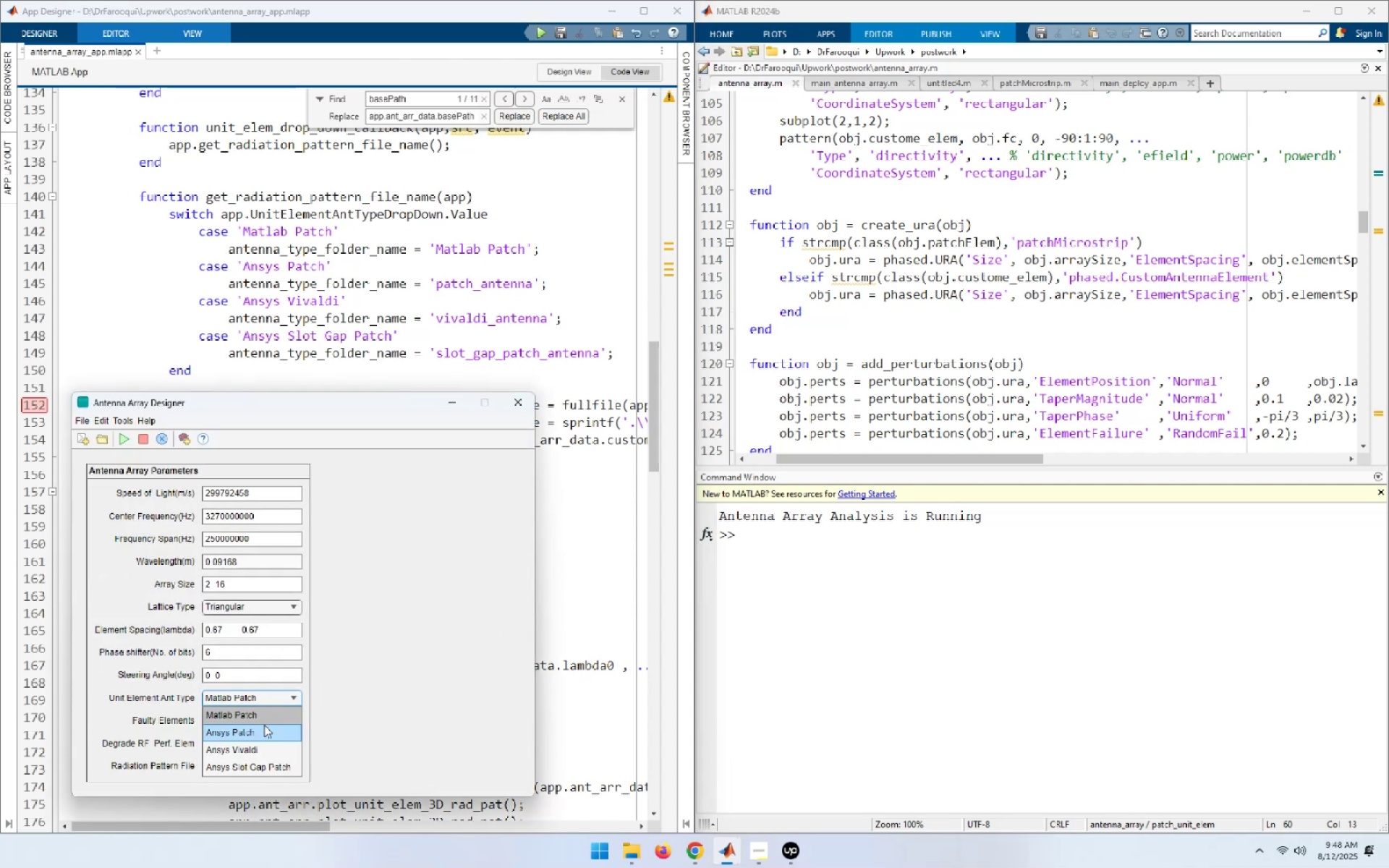 
left_click([264, 725])
 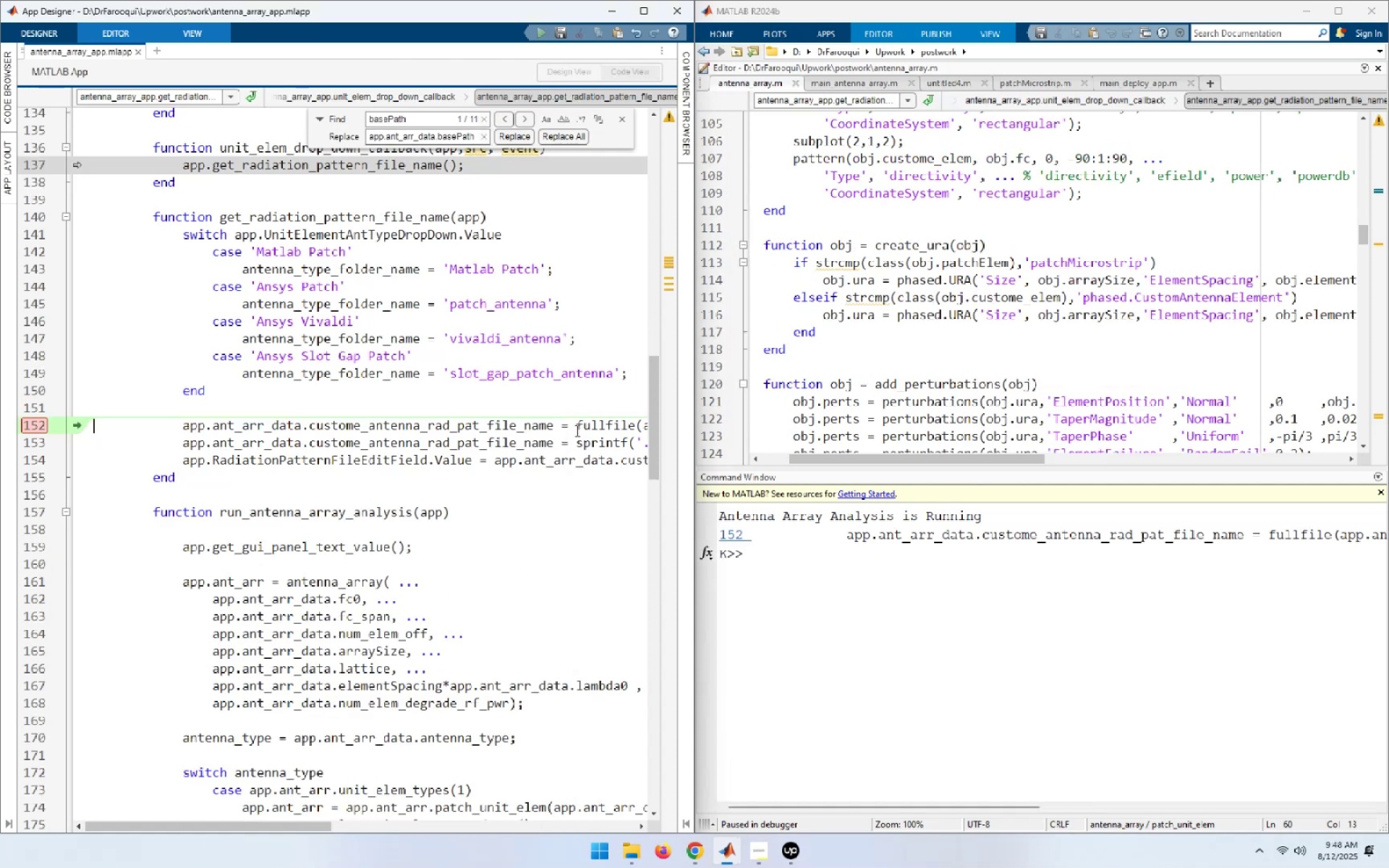 
left_click_drag(start_coordinate=[249, 822], to_coordinate=[352, 804])
 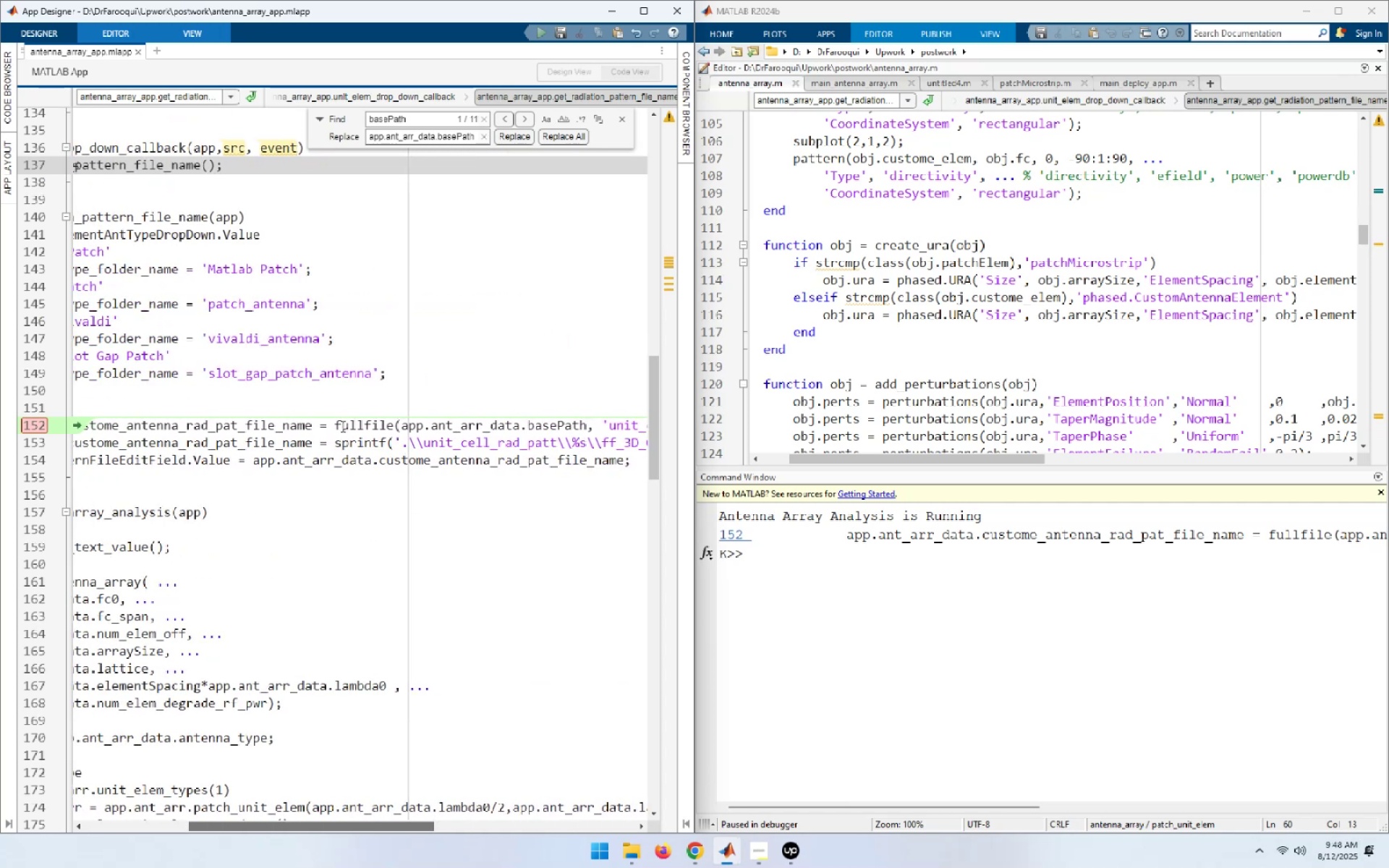 
left_click([337, 423])
 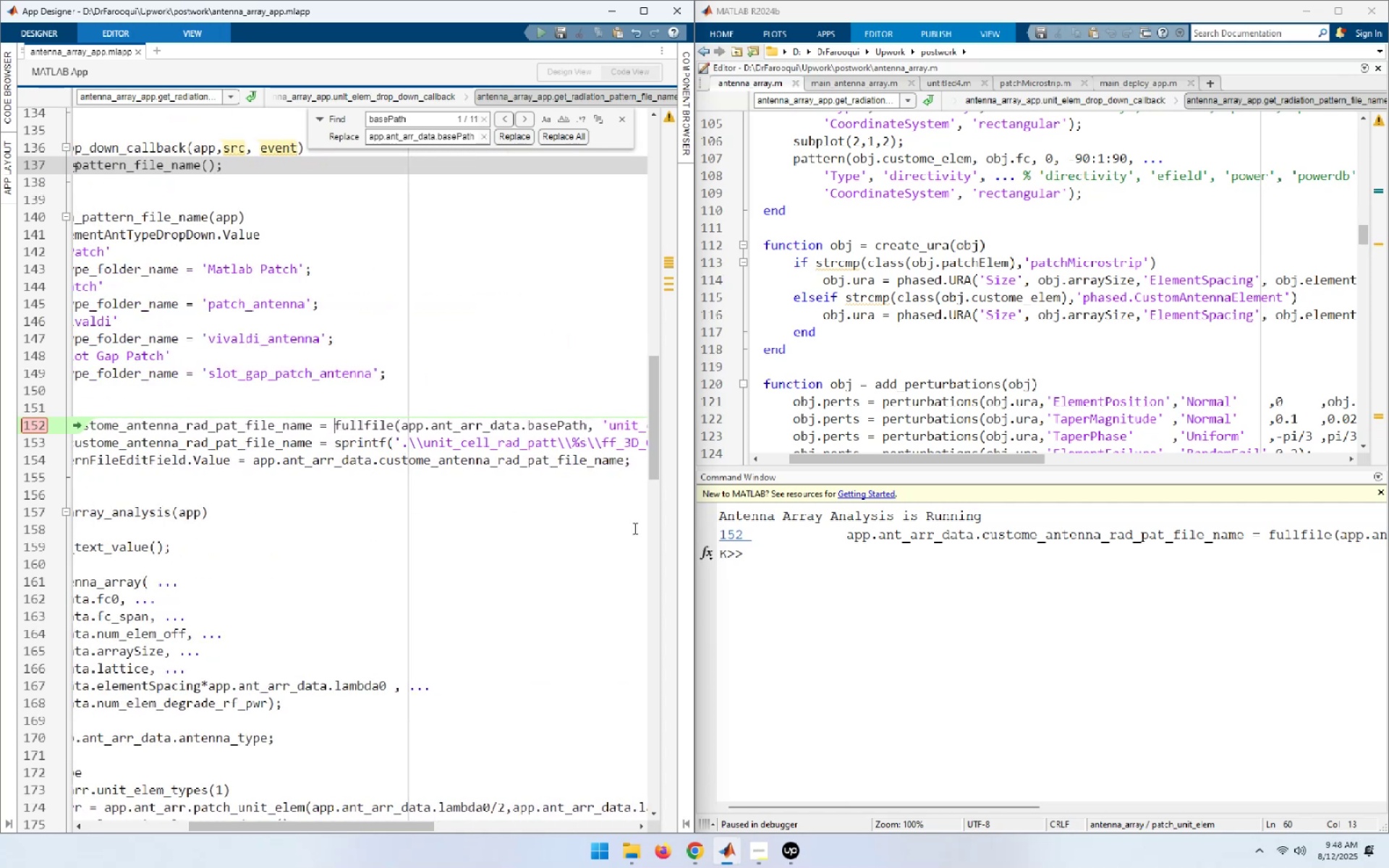 
key(Shift+End)
 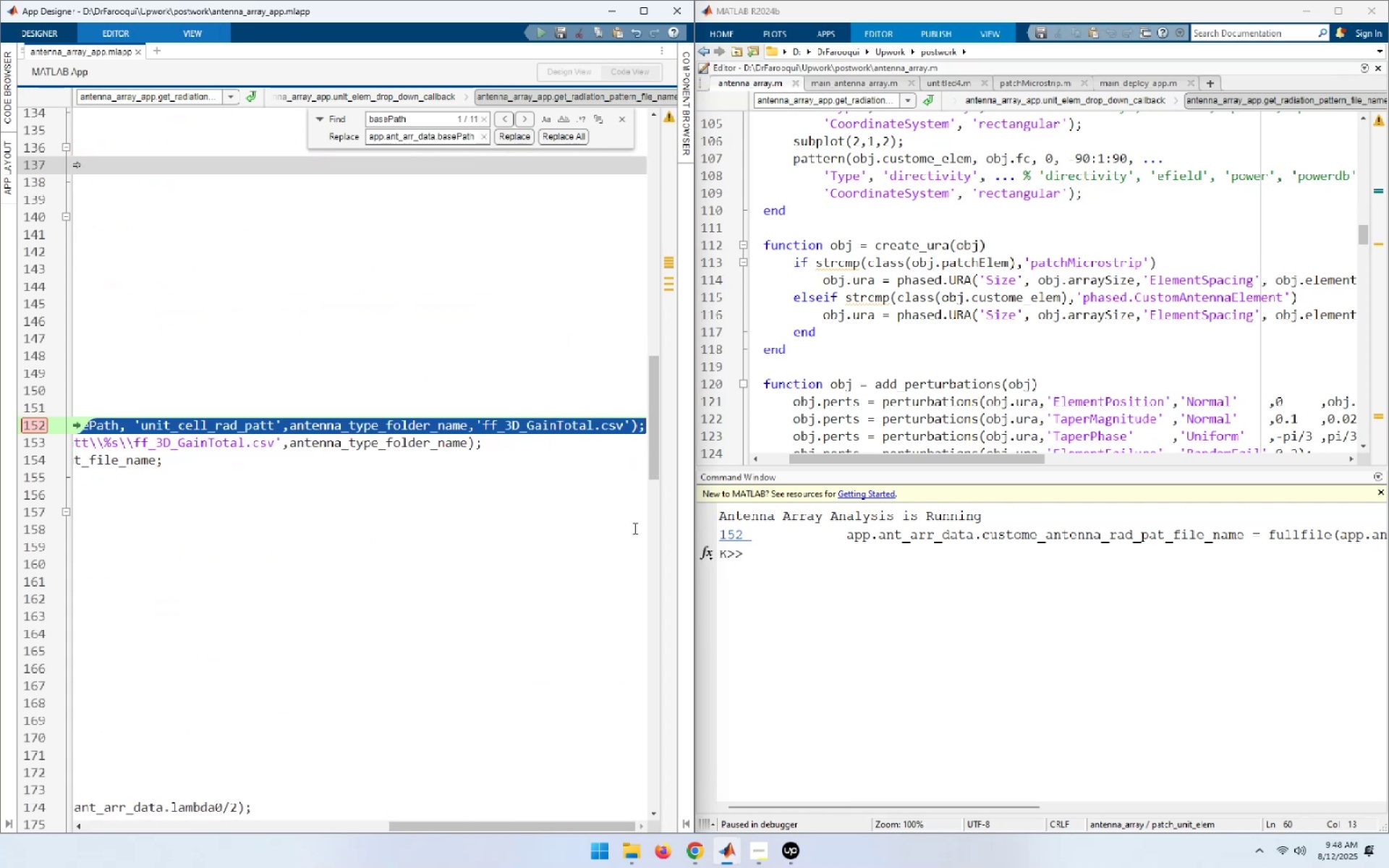 
key(Shift+ArrowLeft)
 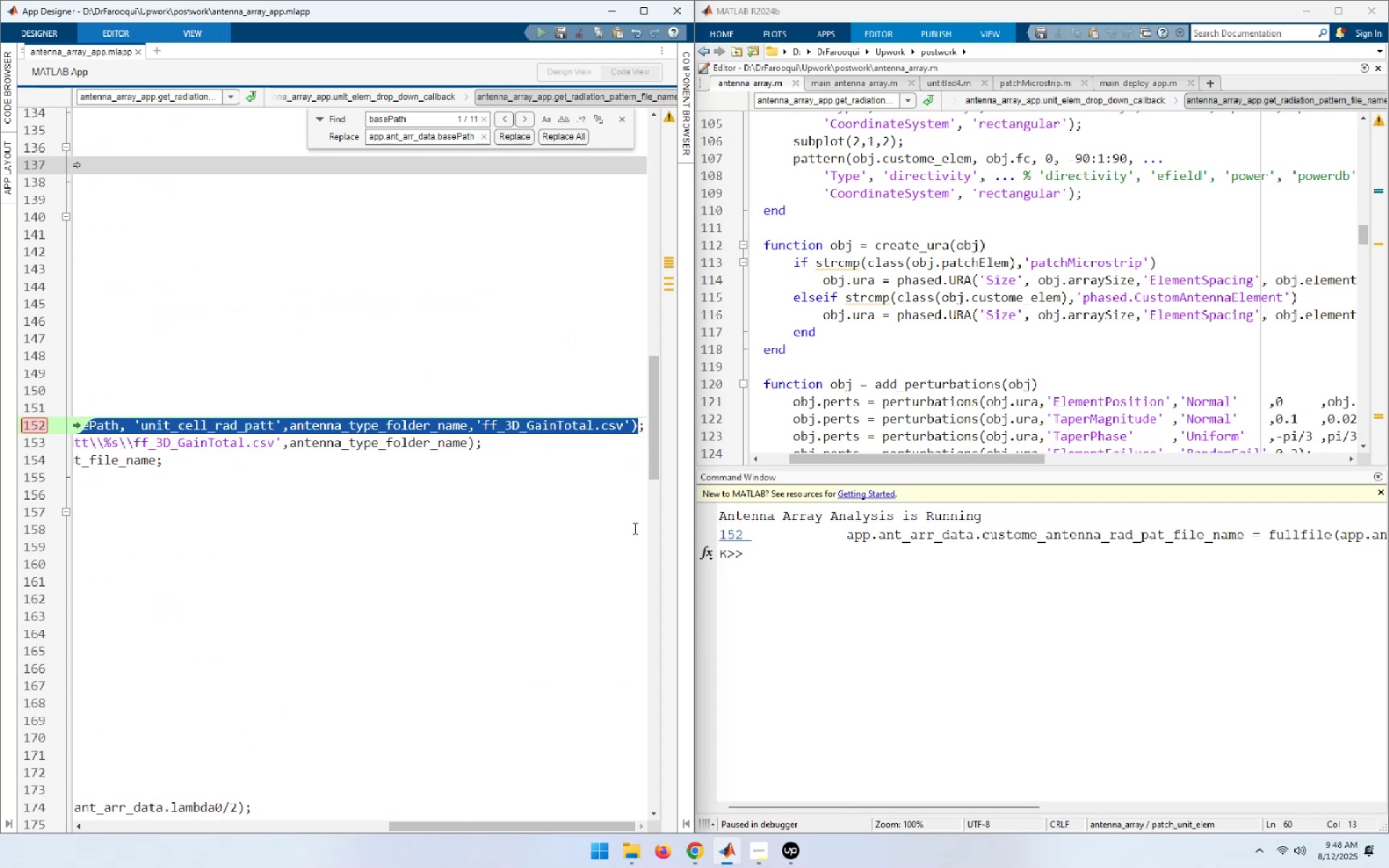 
key(F9)
 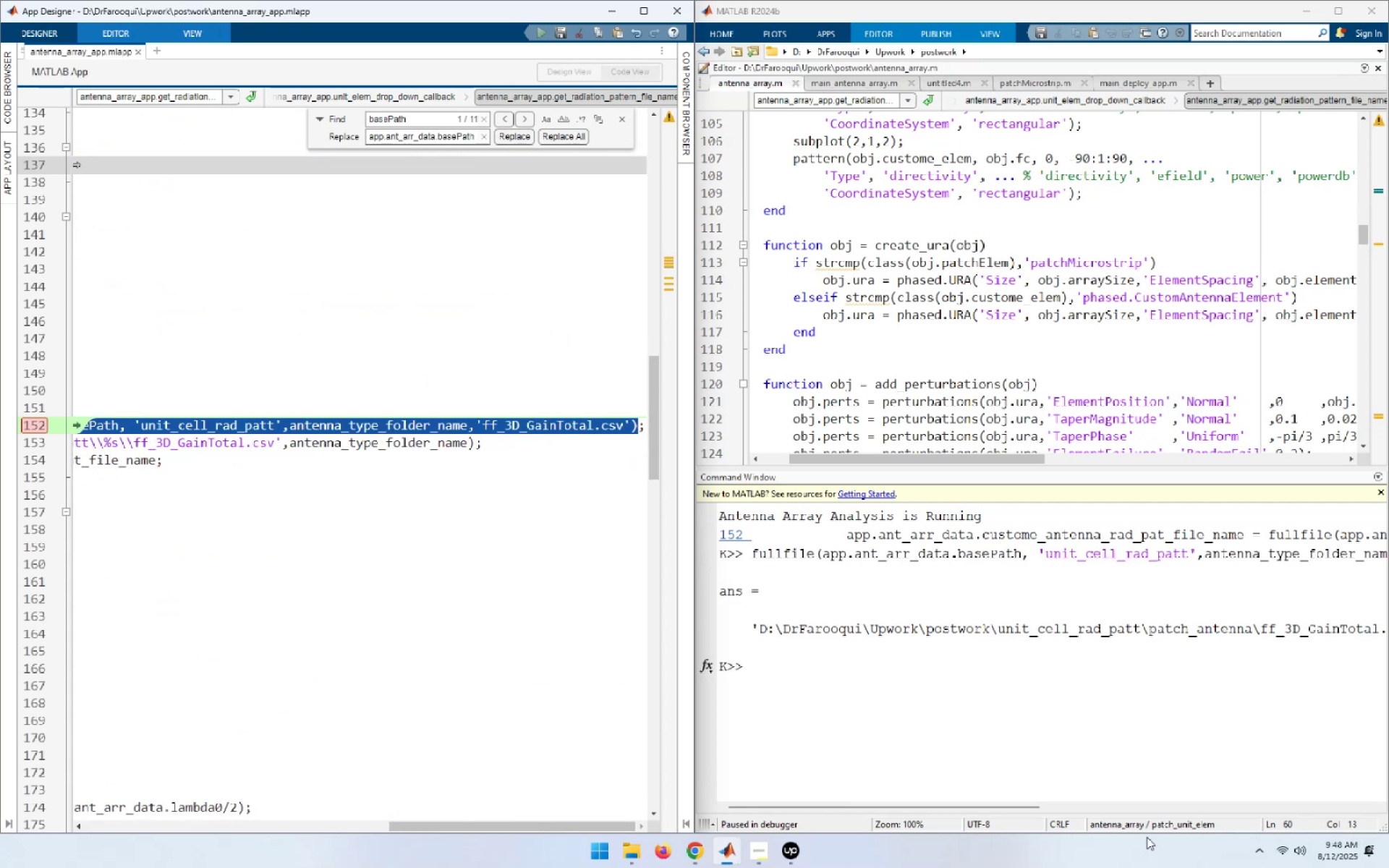 
left_click_drag(start_coordinate=[978, 804], to_coordinate=[972, 804])
 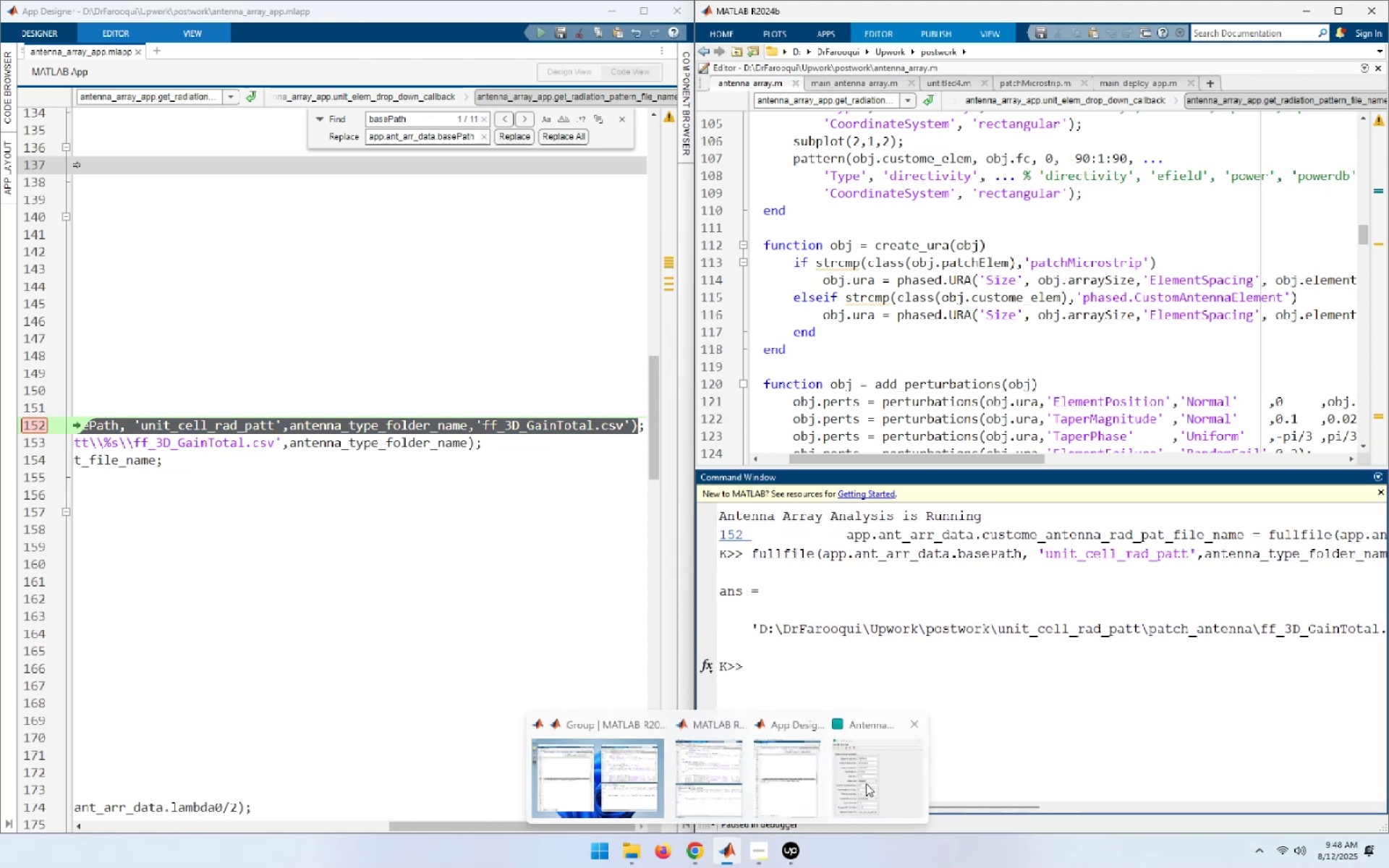 
left_click([866, 783])
 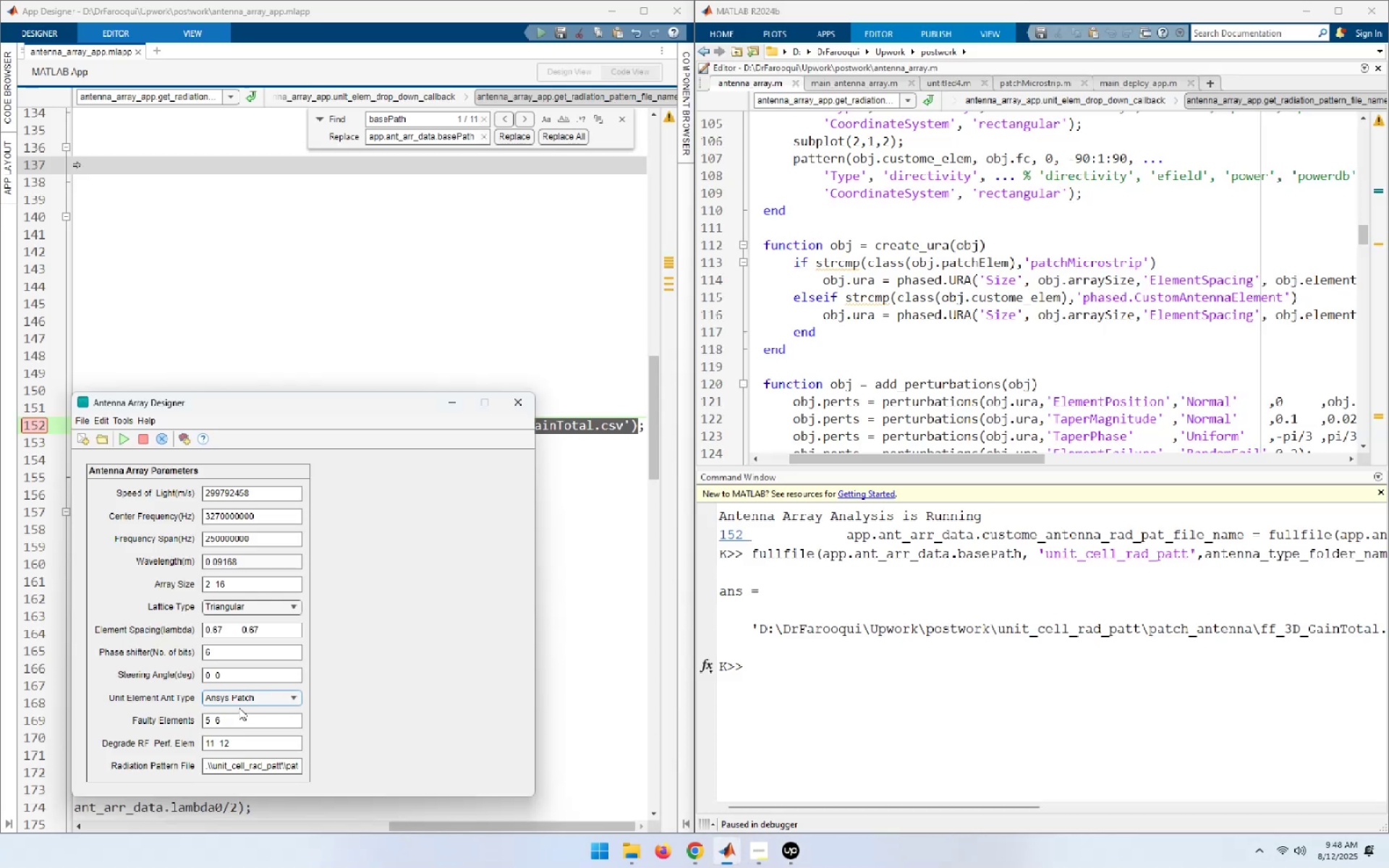 
left_click([259, 701])
 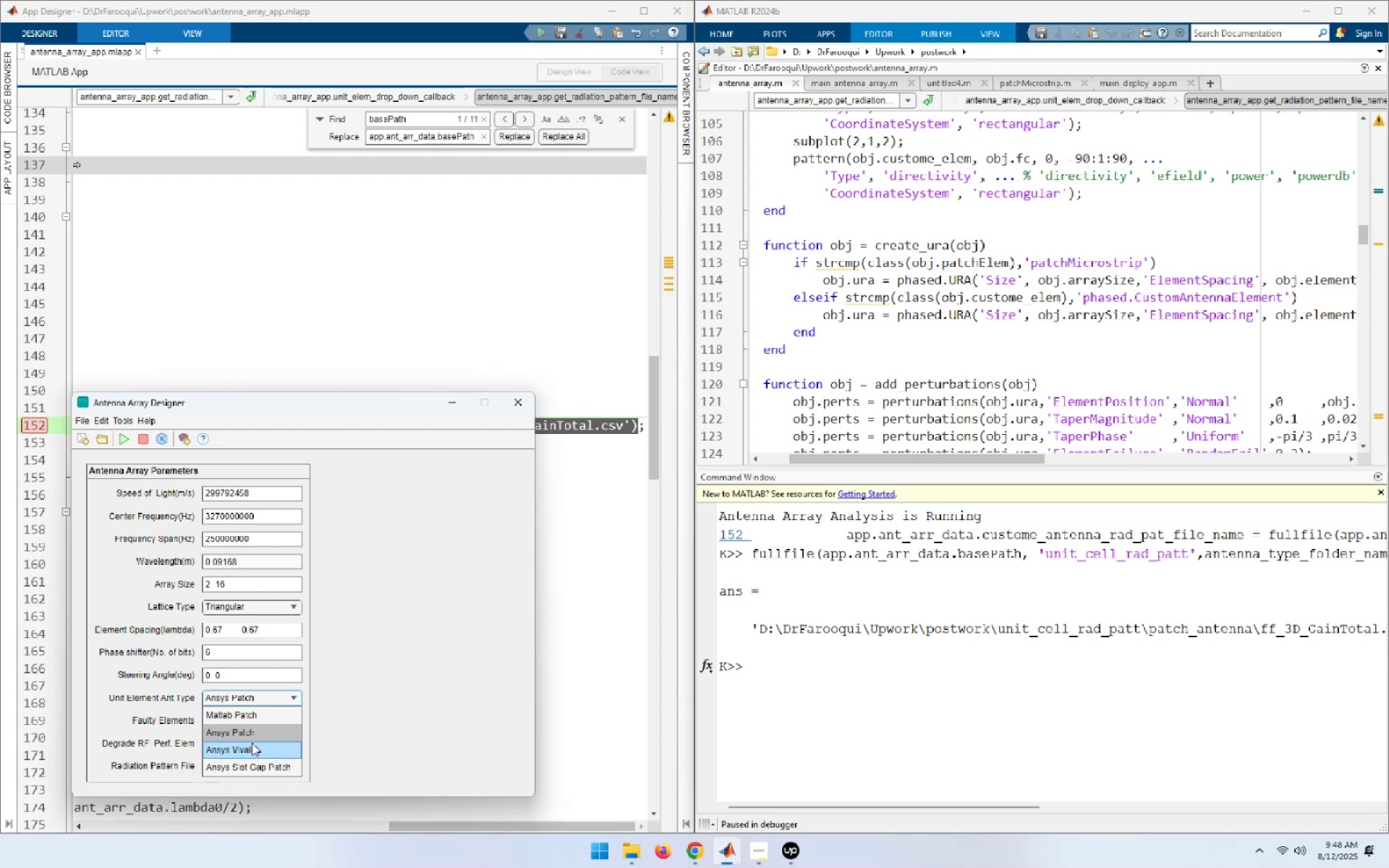 
left_click([252, 744])
 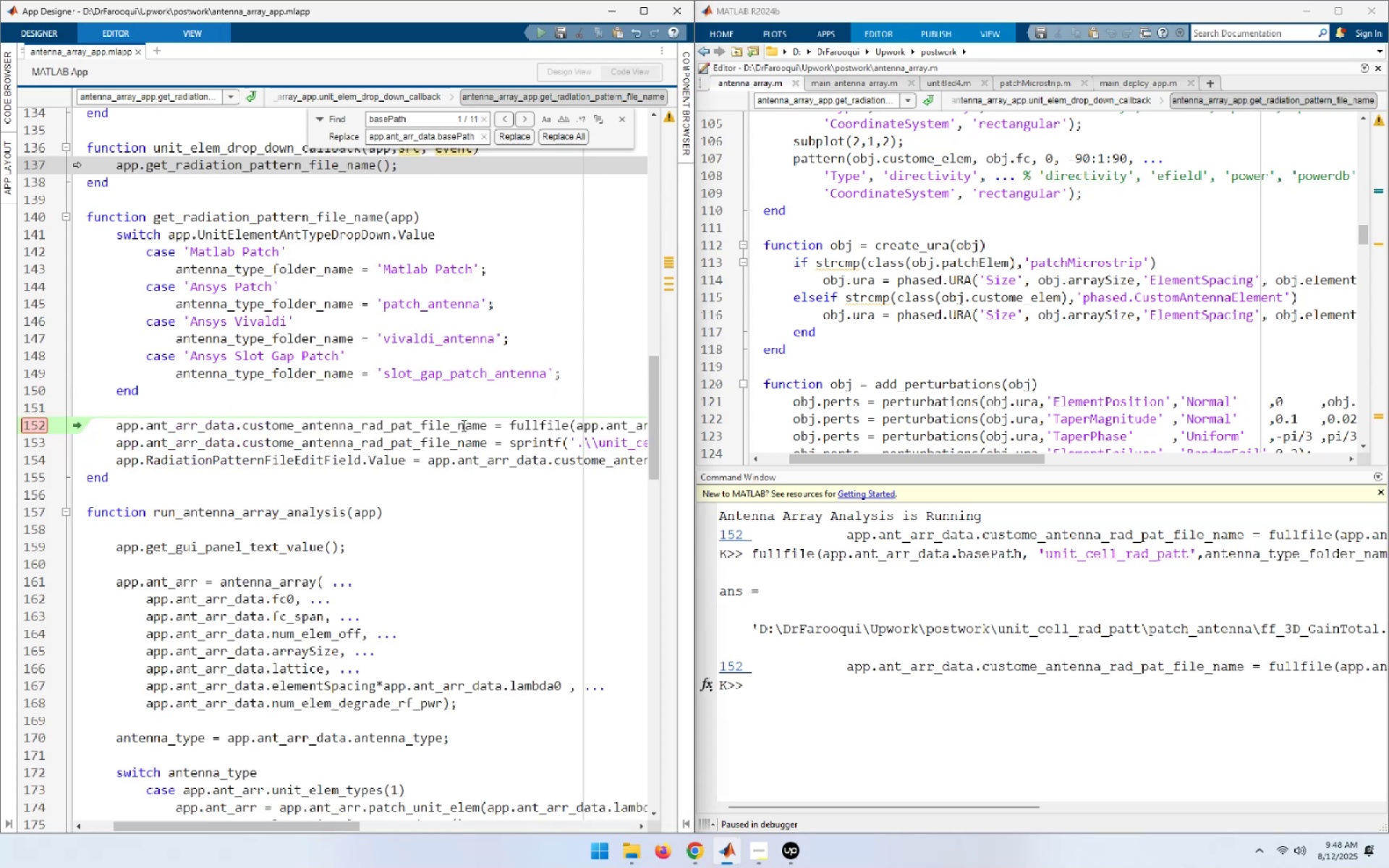 
left_click([511, 424])
 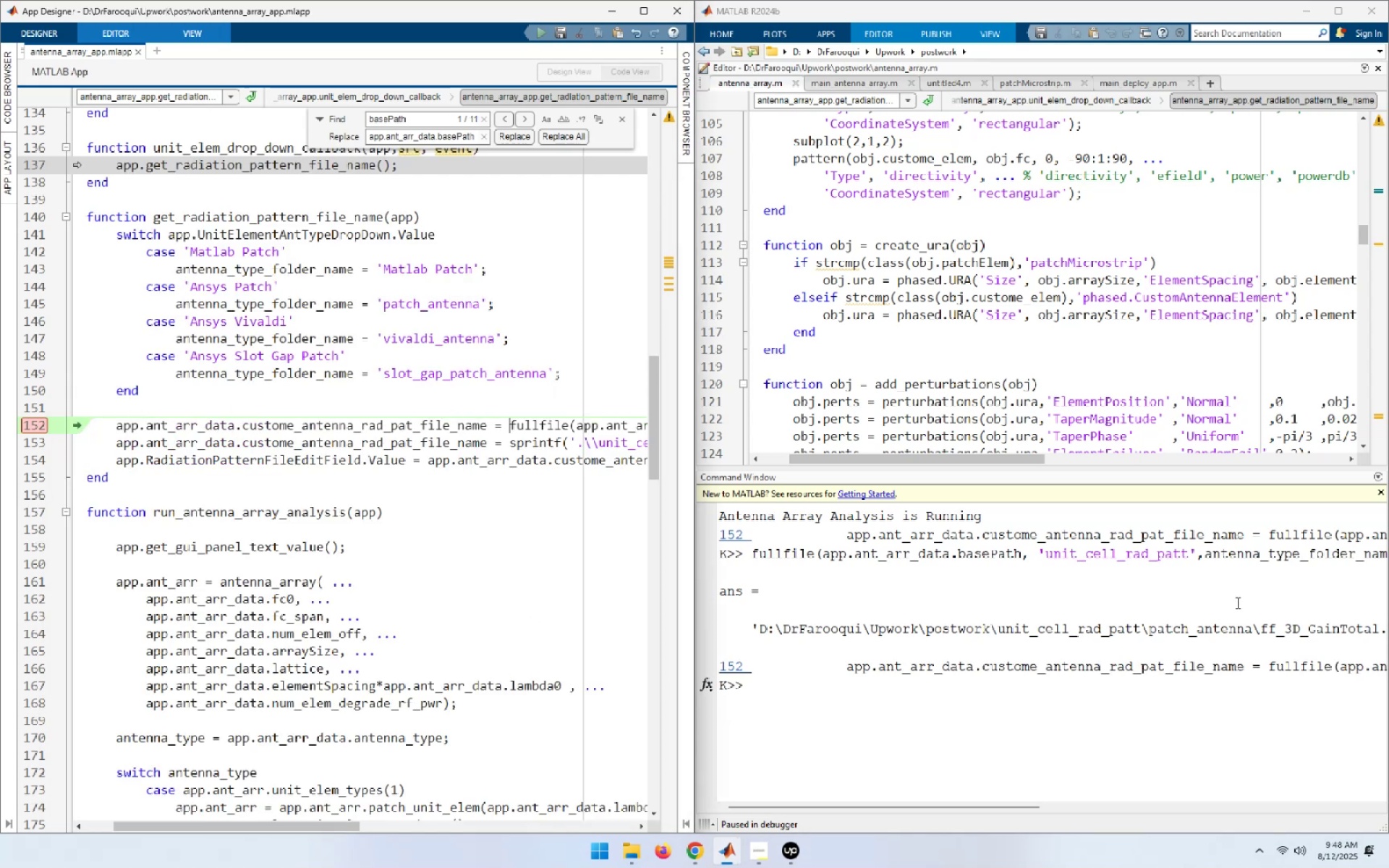 
key(Shift+End)
 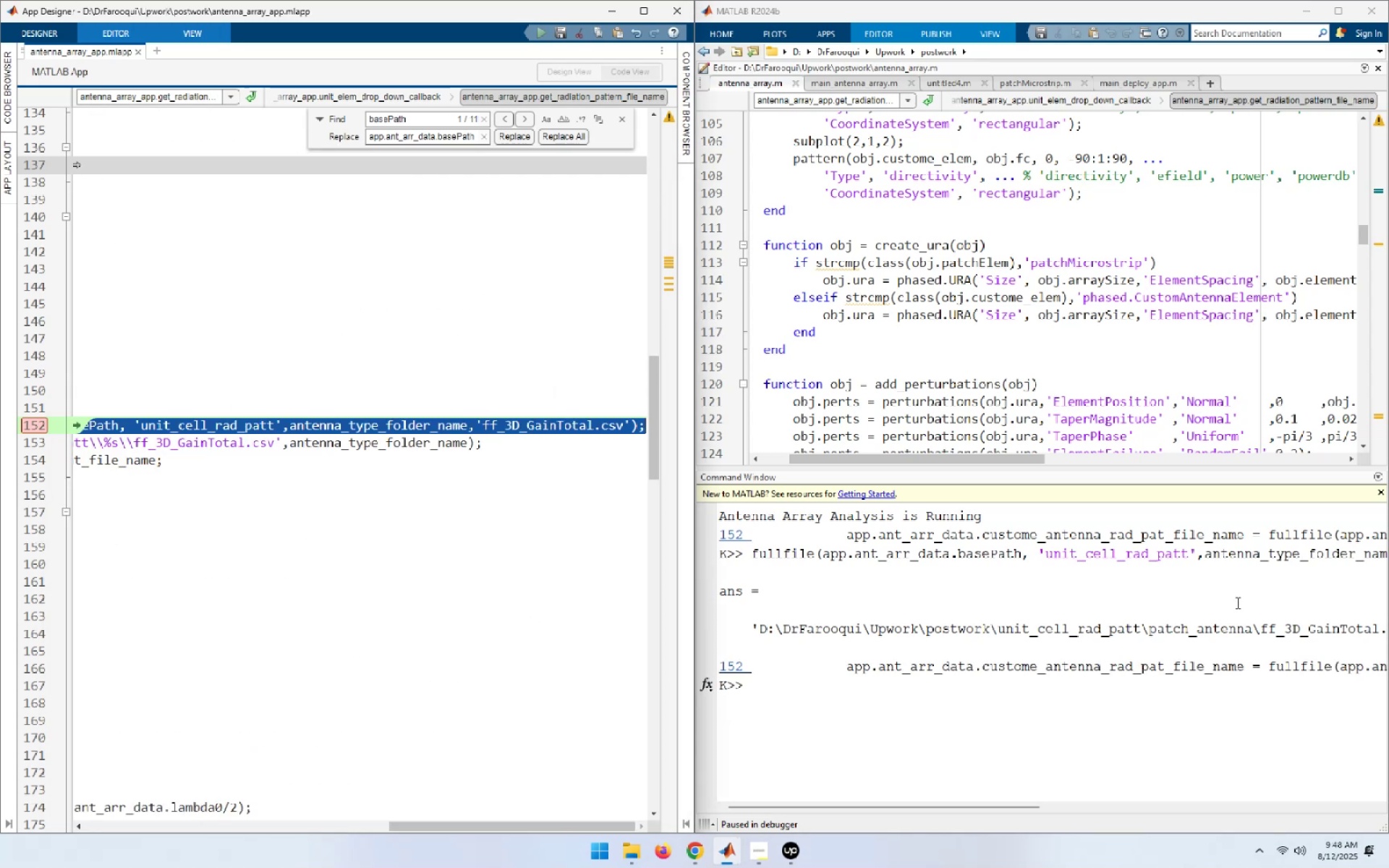 
key(Shift+ArrowLeft)
 